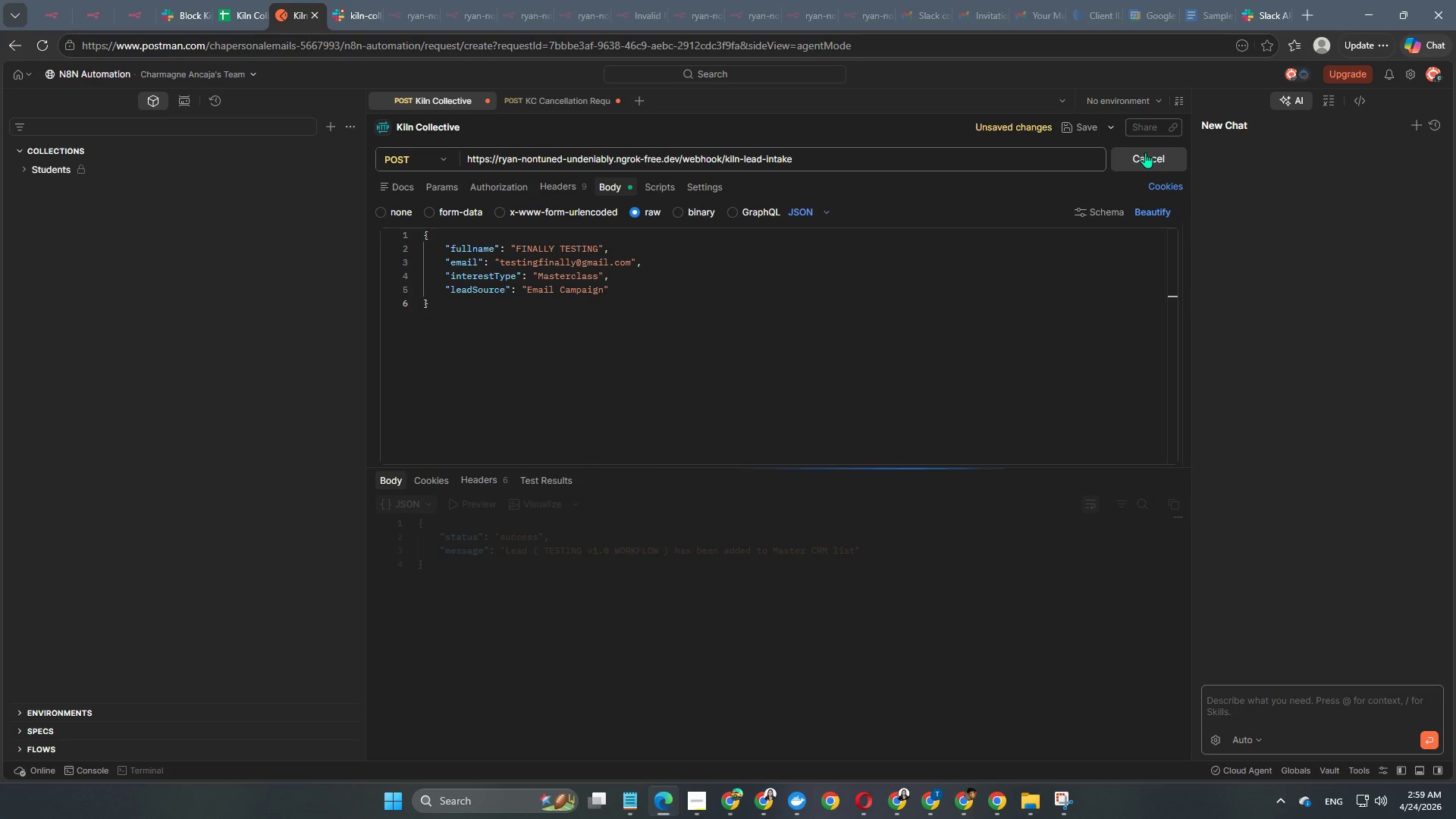 
left_click([550, 106])
 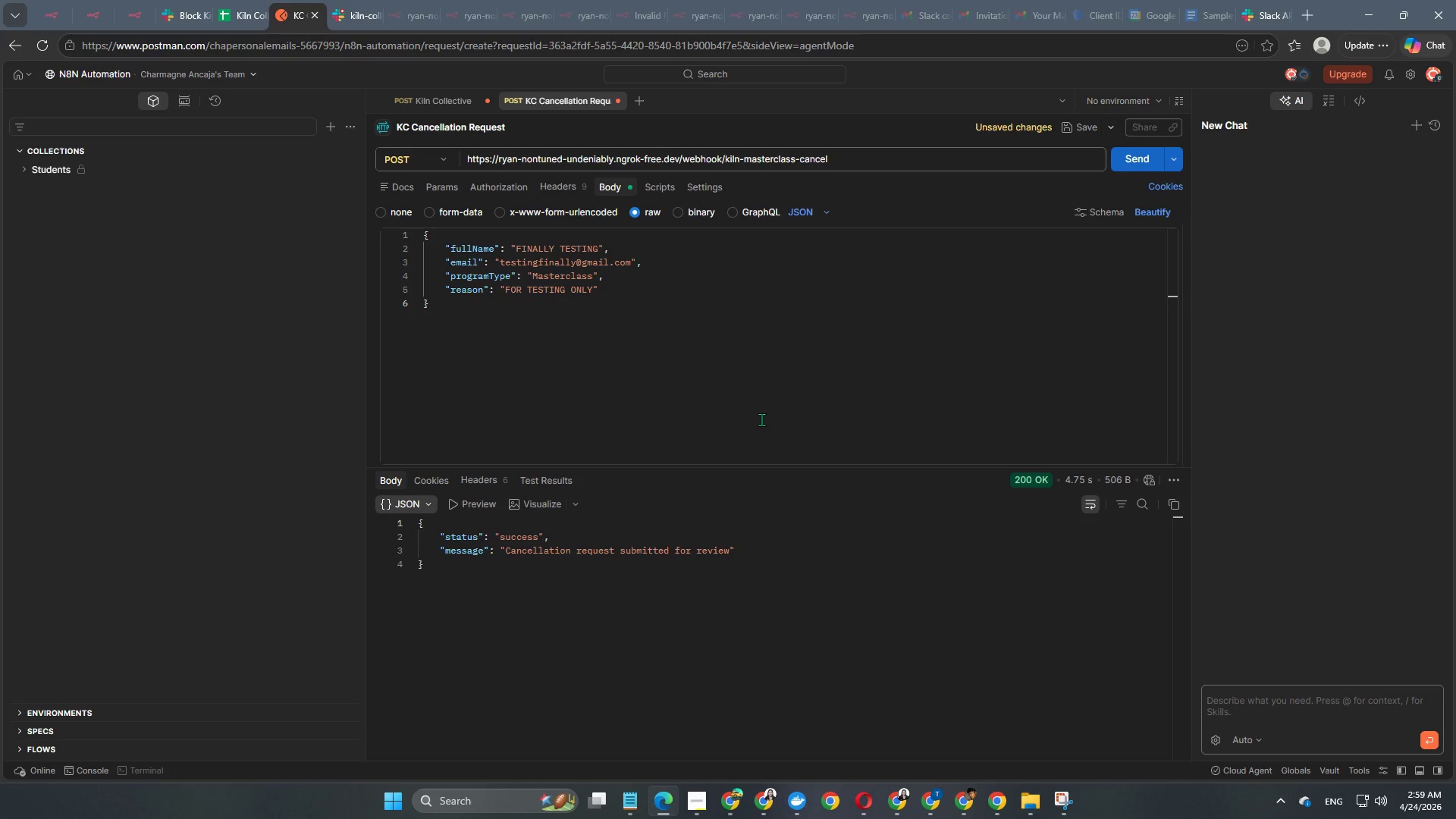 
scroll: coordinate [761, 419], scroll_direction: down, amount: 1.0
 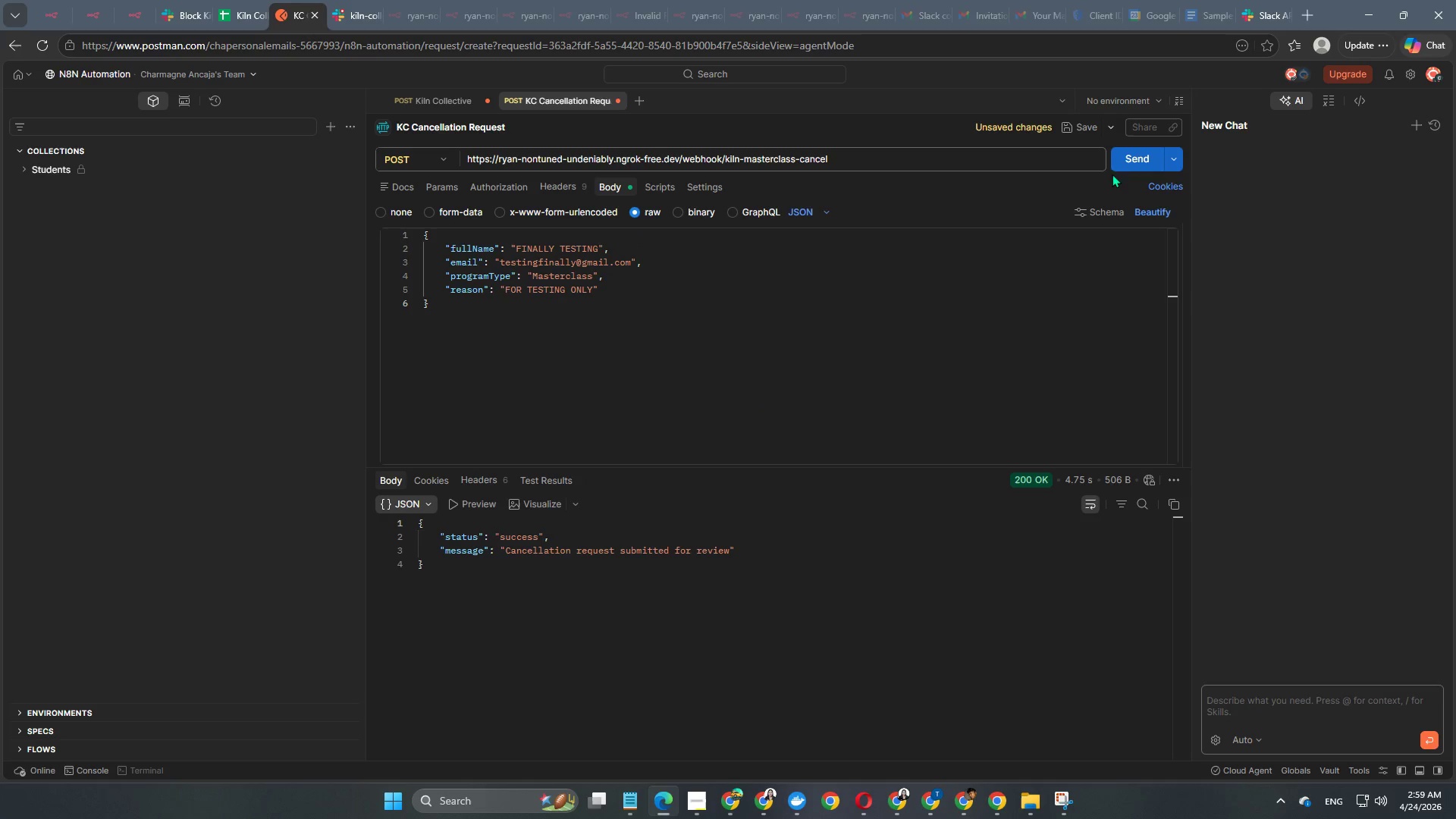 
left_click([1119, 165])
 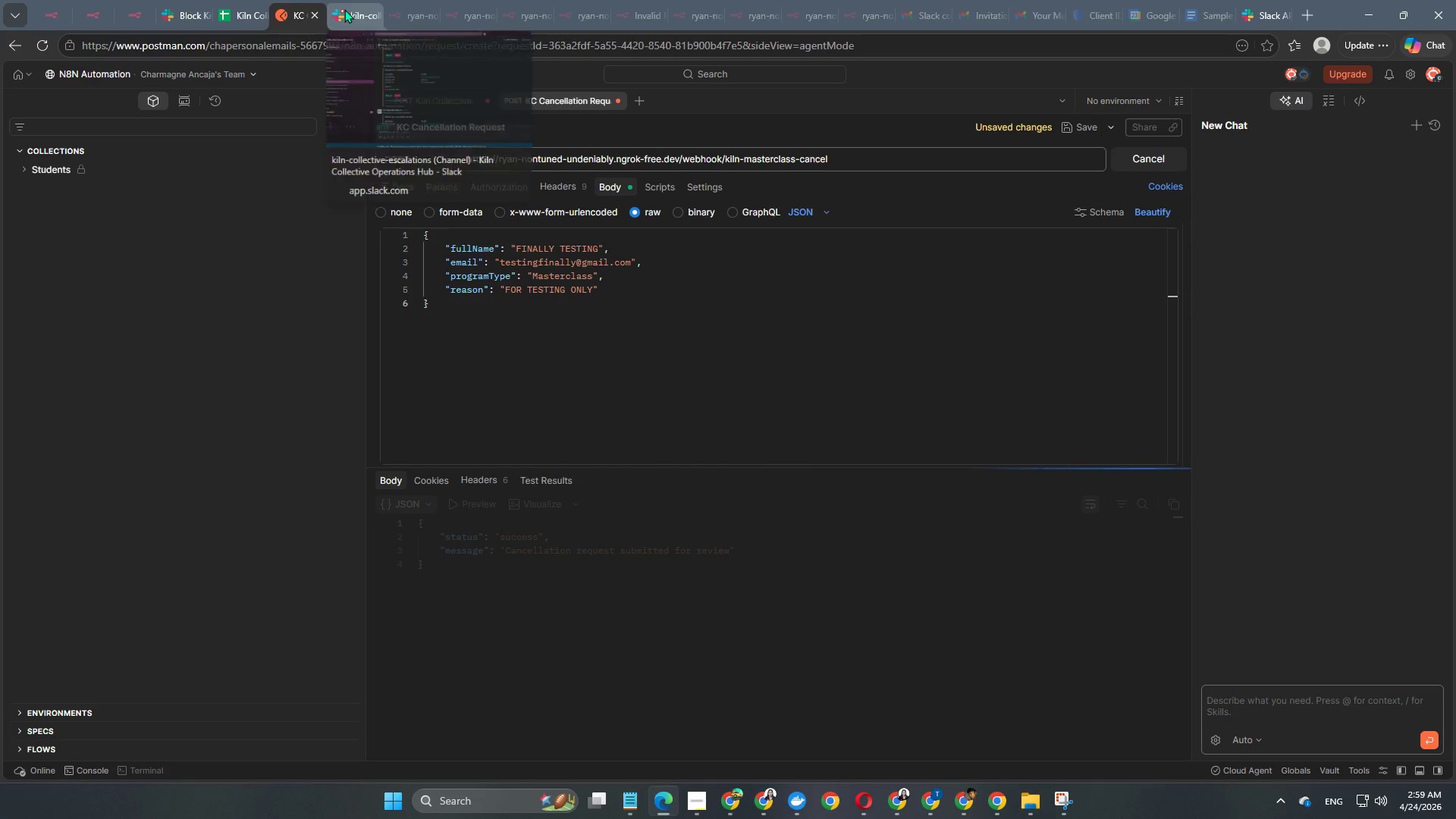 
wait(6.64)
 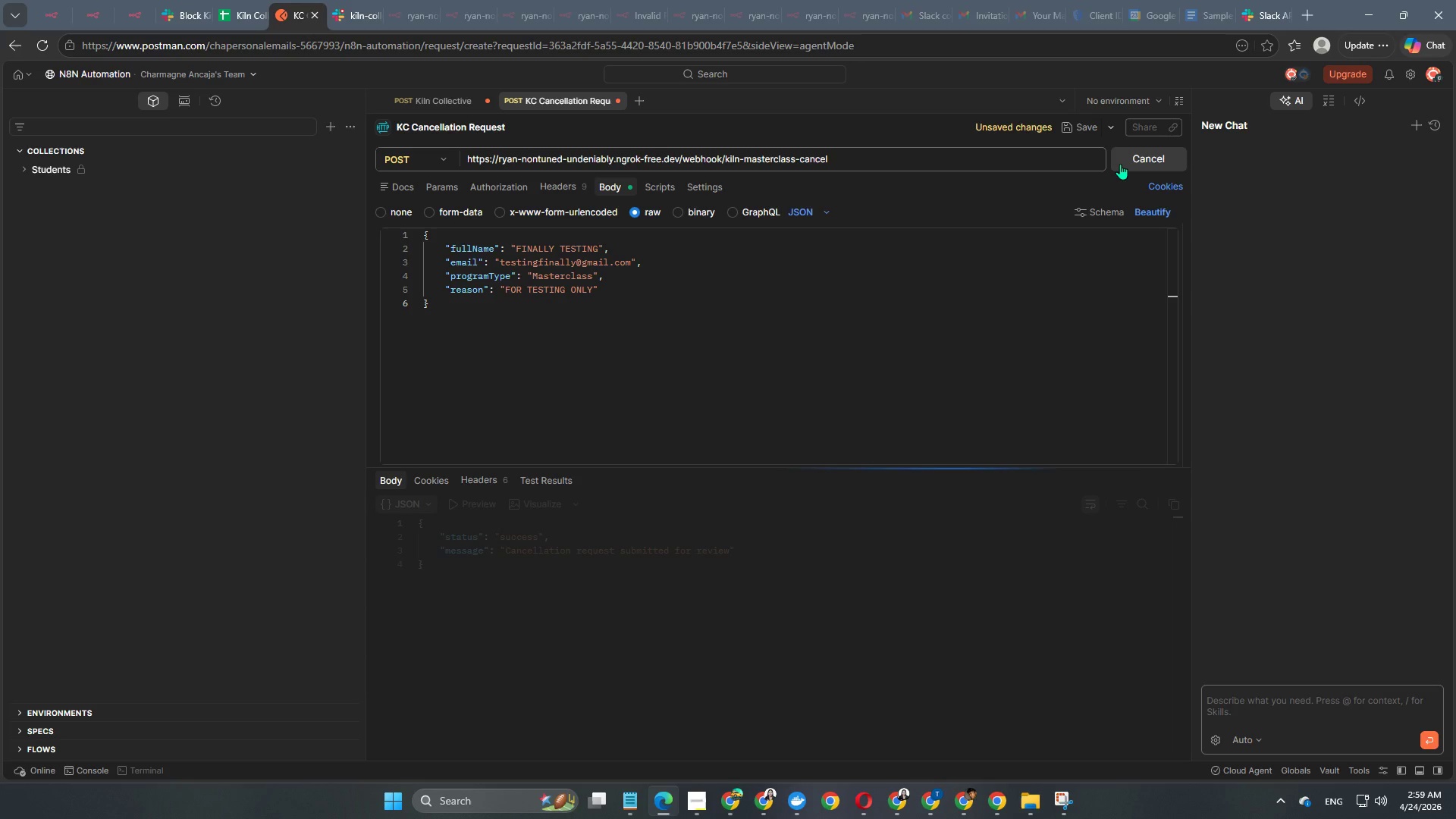 
left_click([344, 9])
 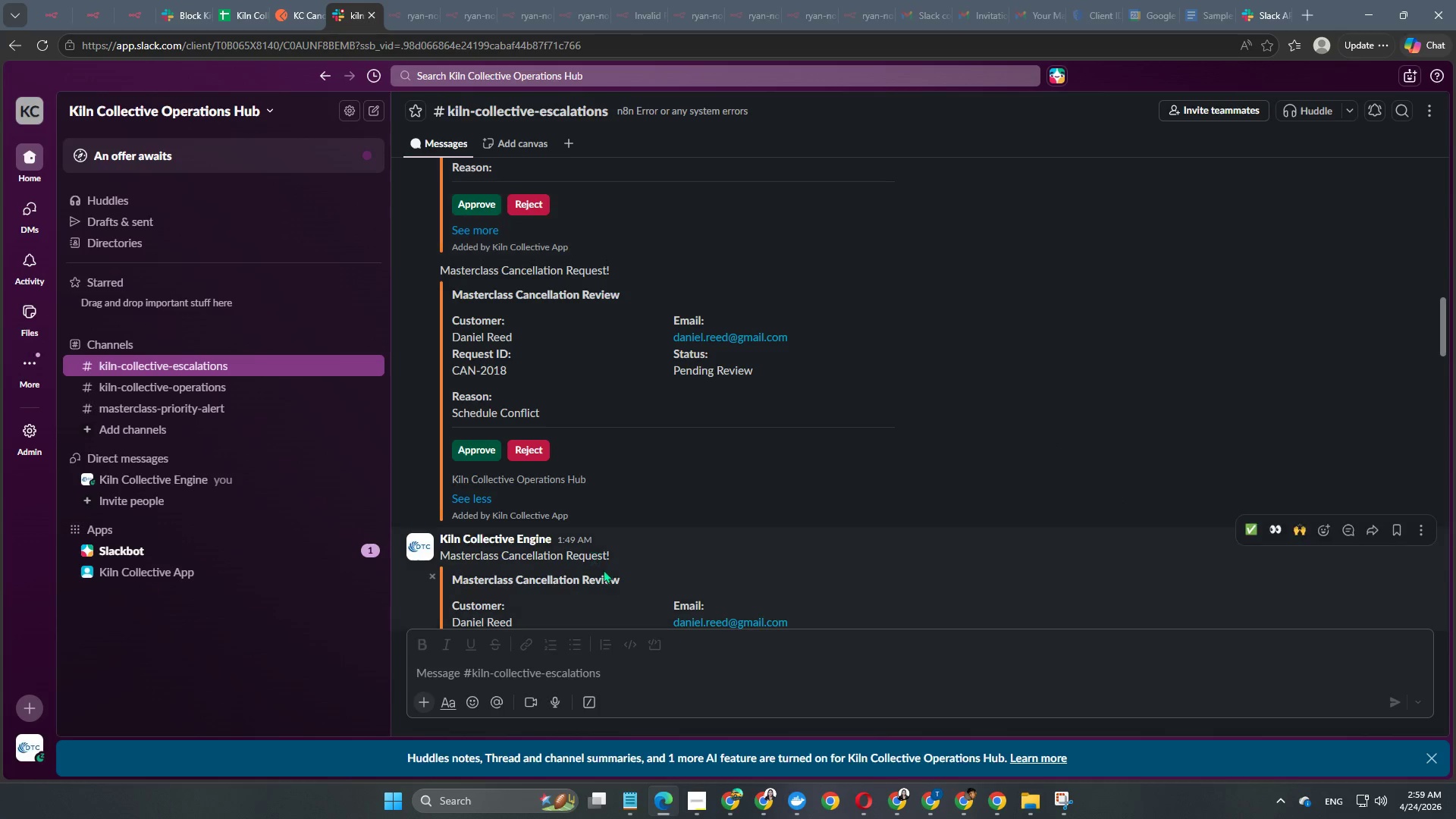 
scroll: coordinate [658, 494], scroll_direction: down, amount: 43.0
 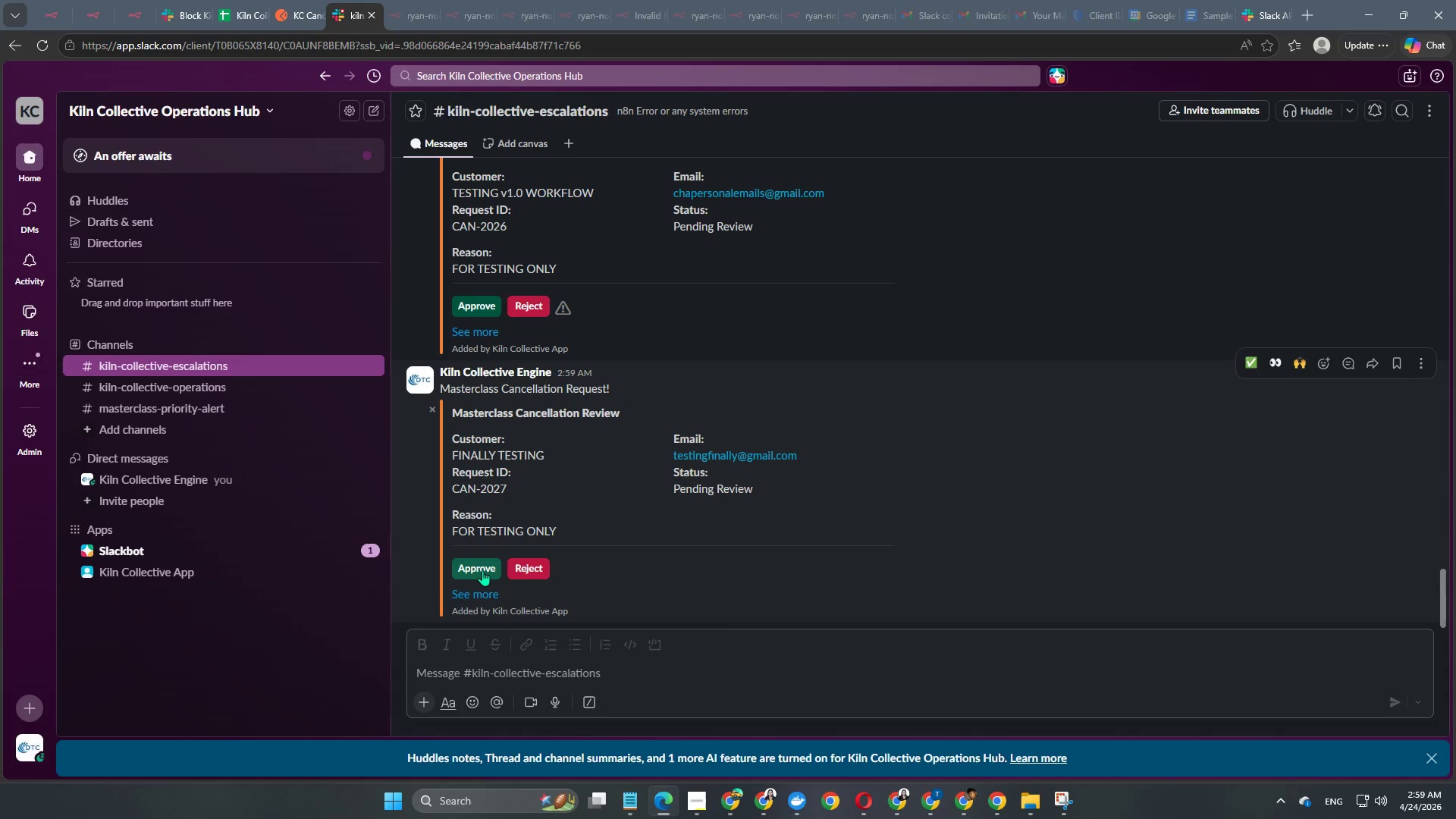 
left_click([482, 568])
 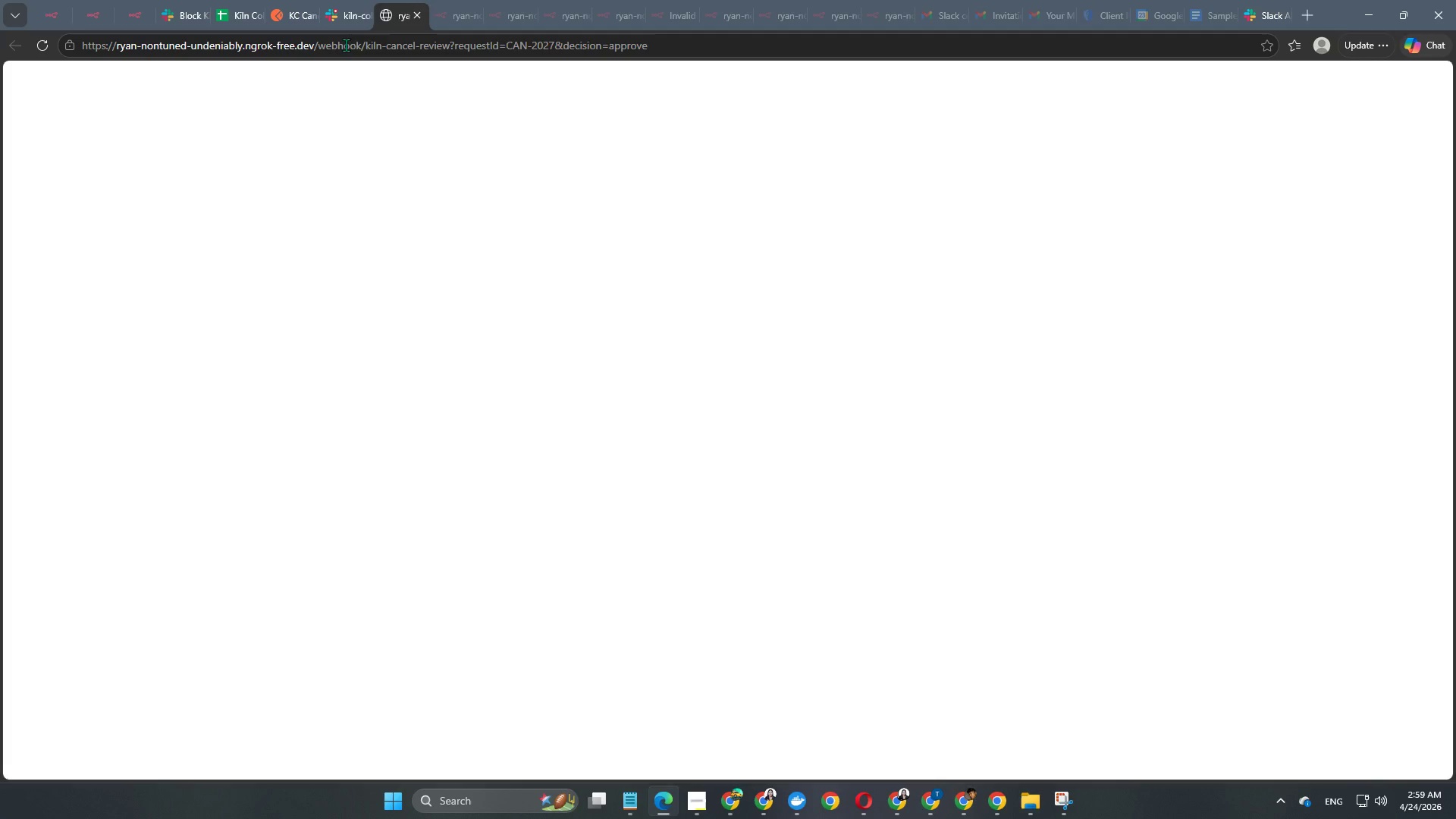 
wait(5.14)
 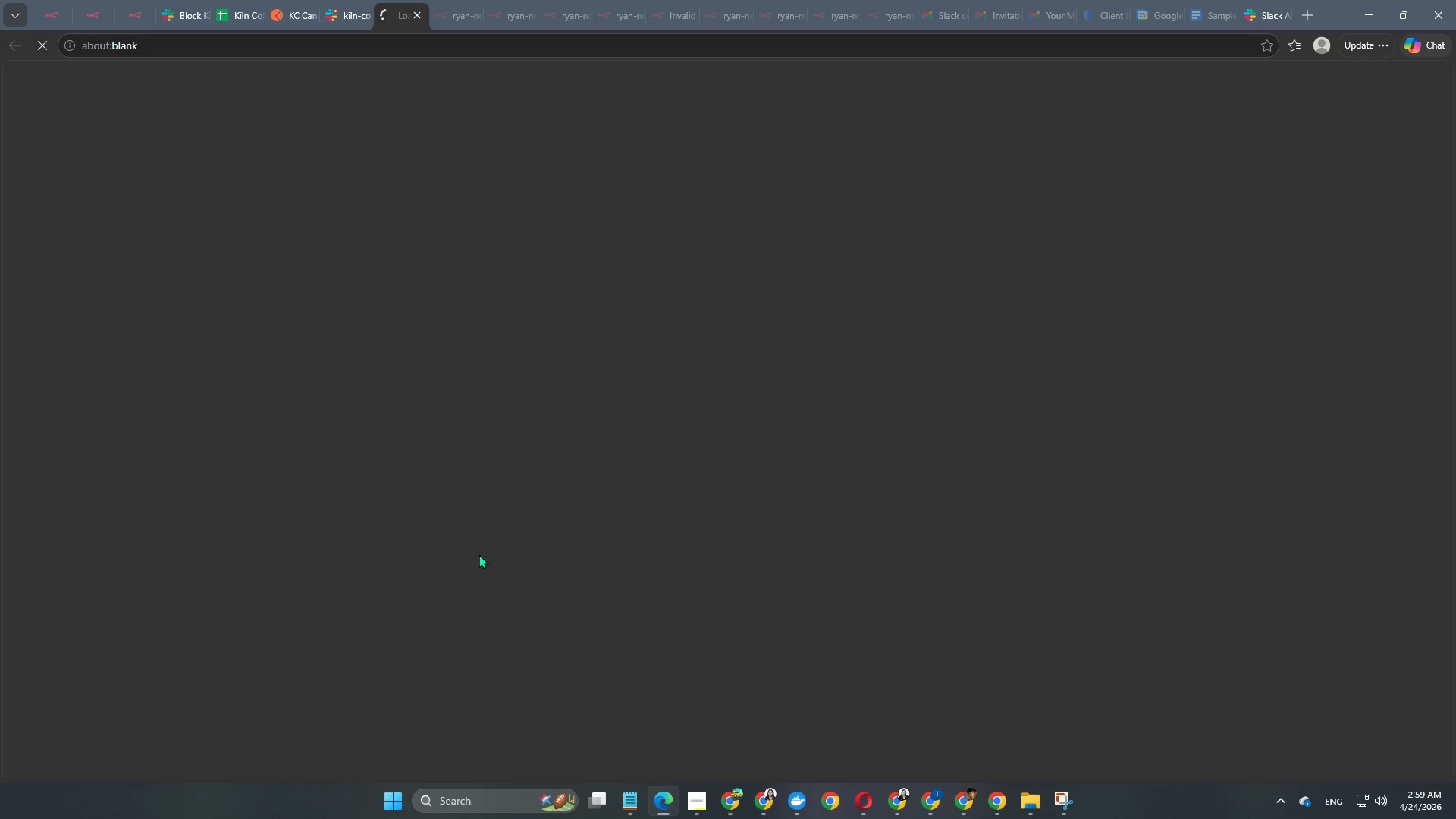 
left_click([345, 21])
 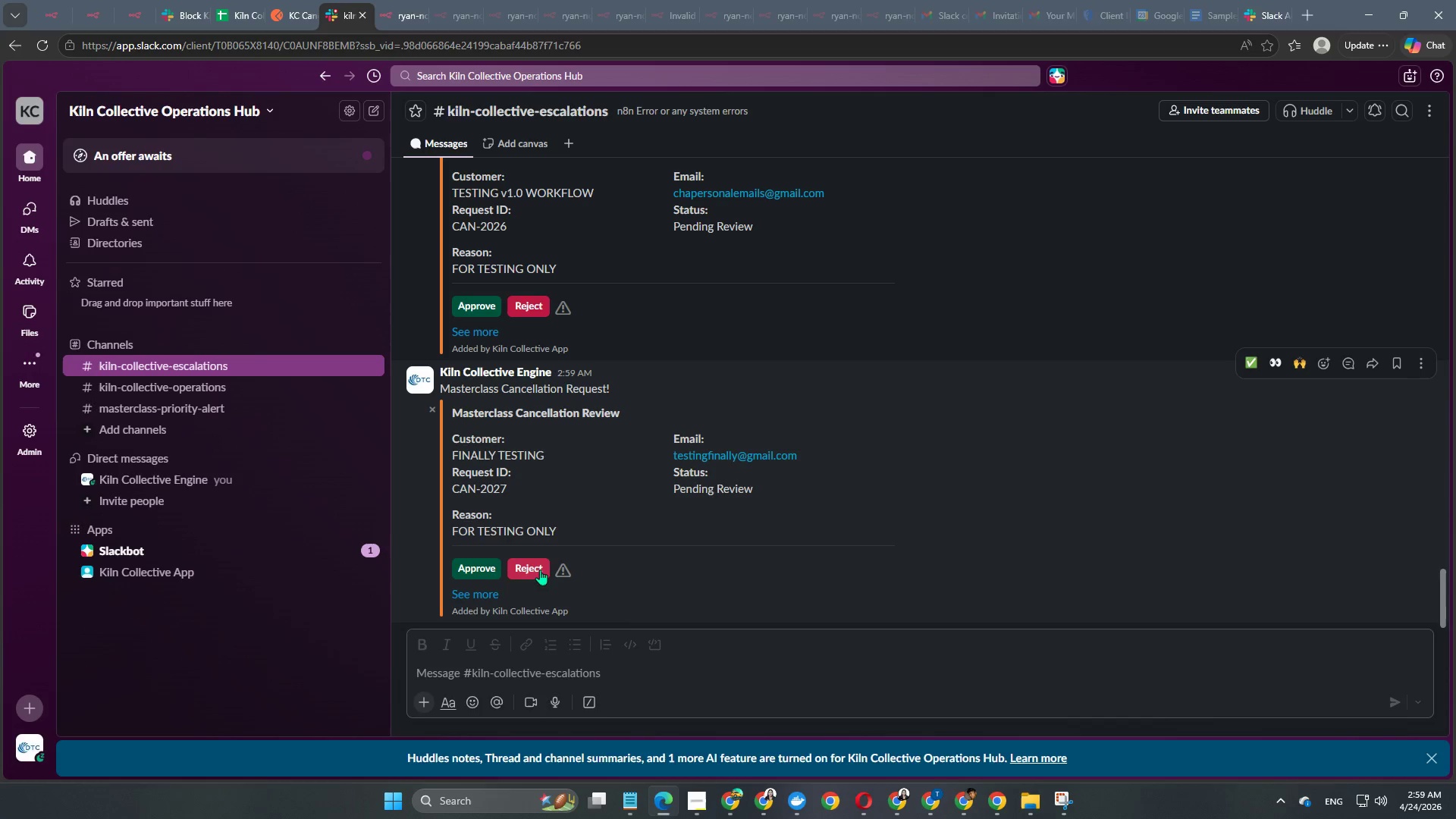 
mouse_move([544, 544])
 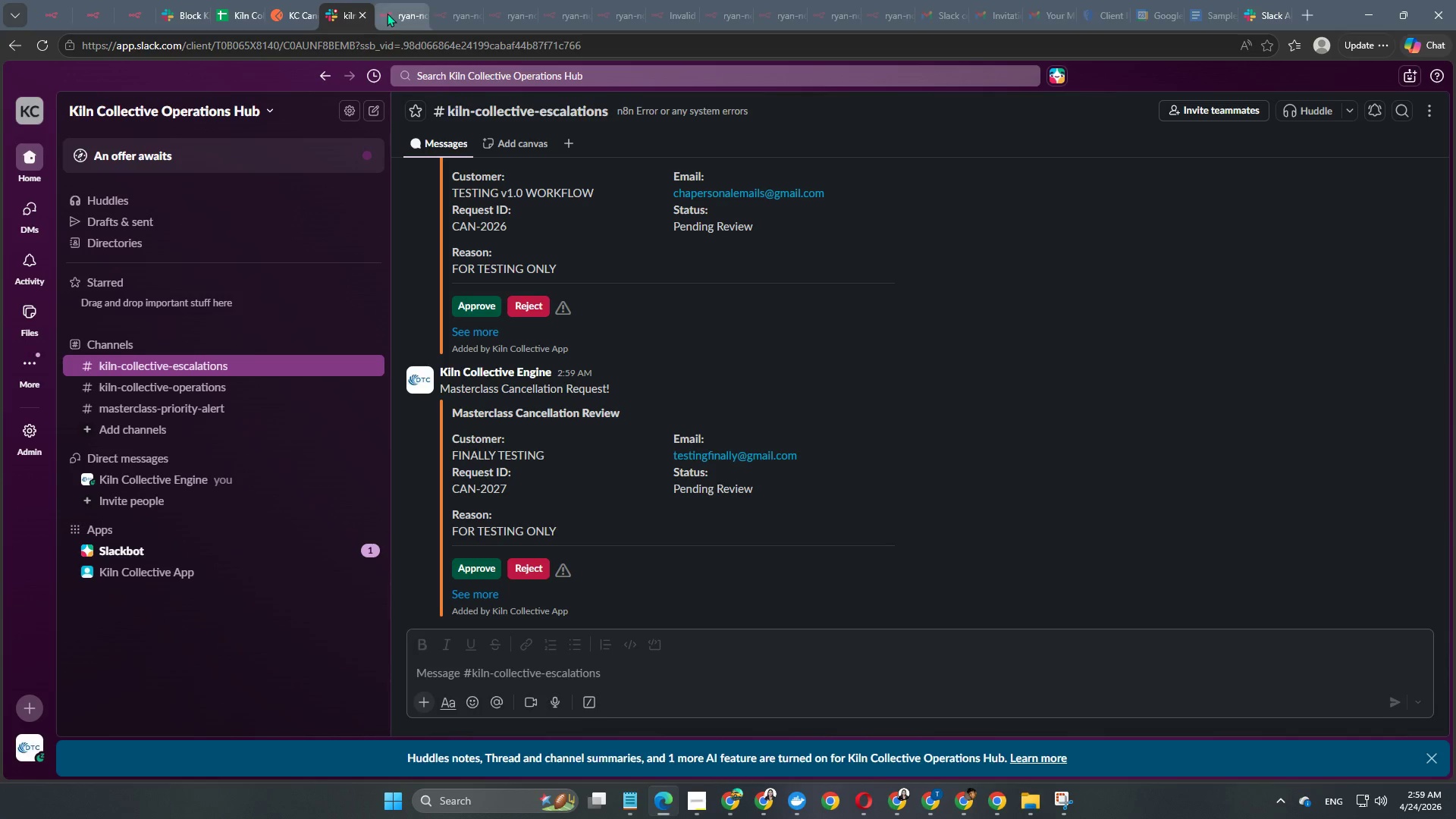 
left_click([387, 13])
 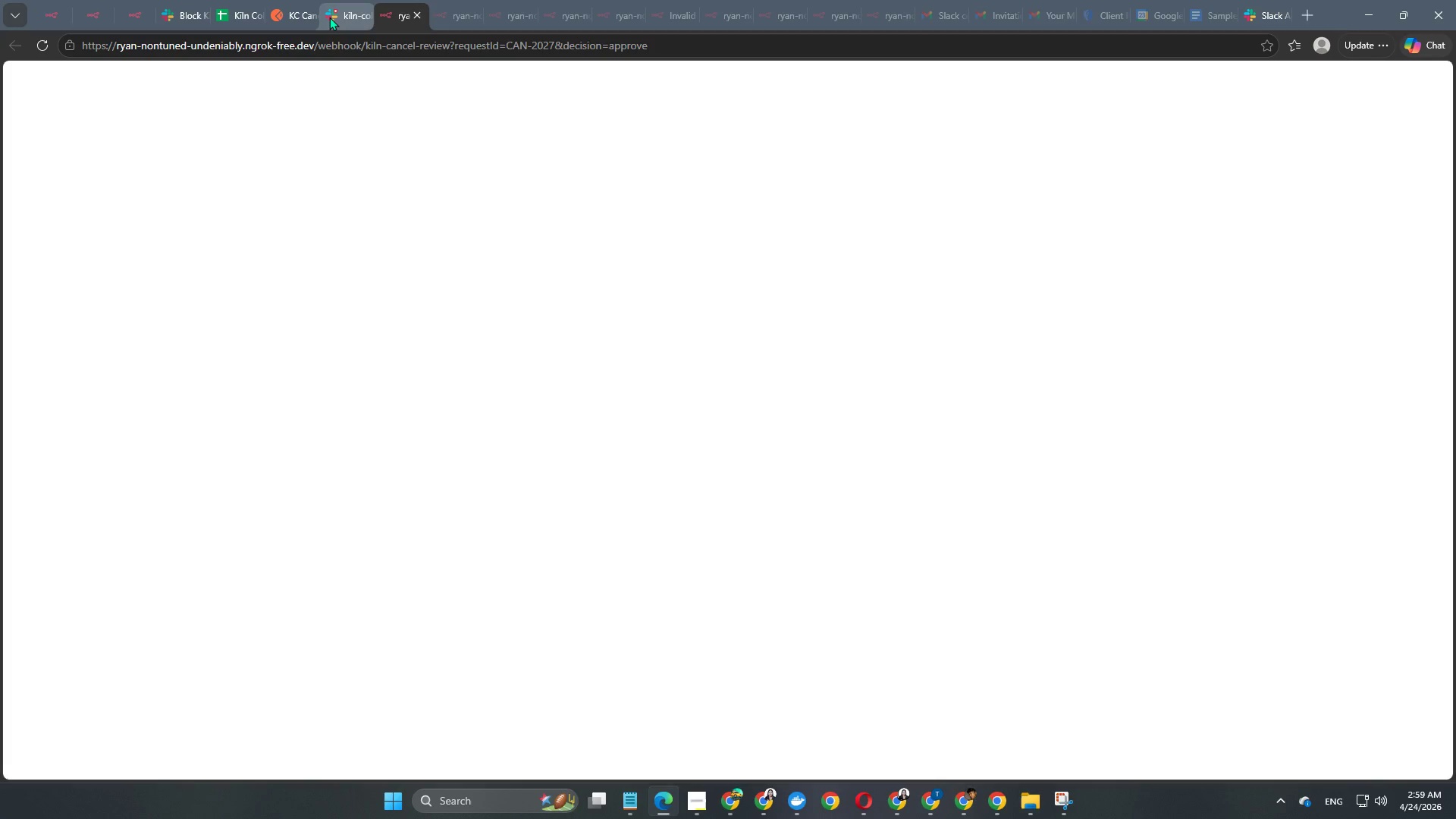 
left_click([329, 17])
 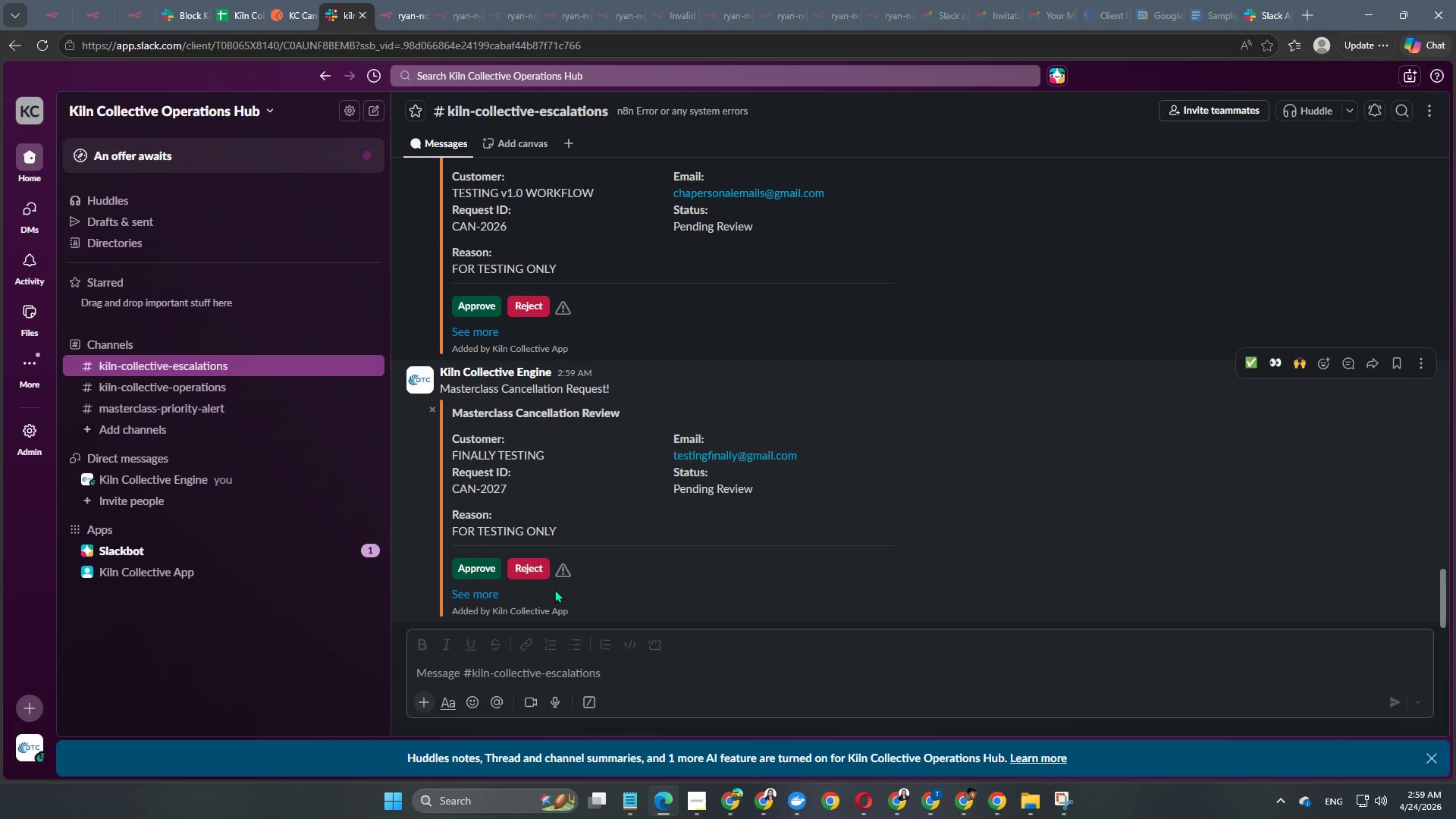 
scroll: coordinate [554, 589], scroll_direction: down, amount: 2.0
 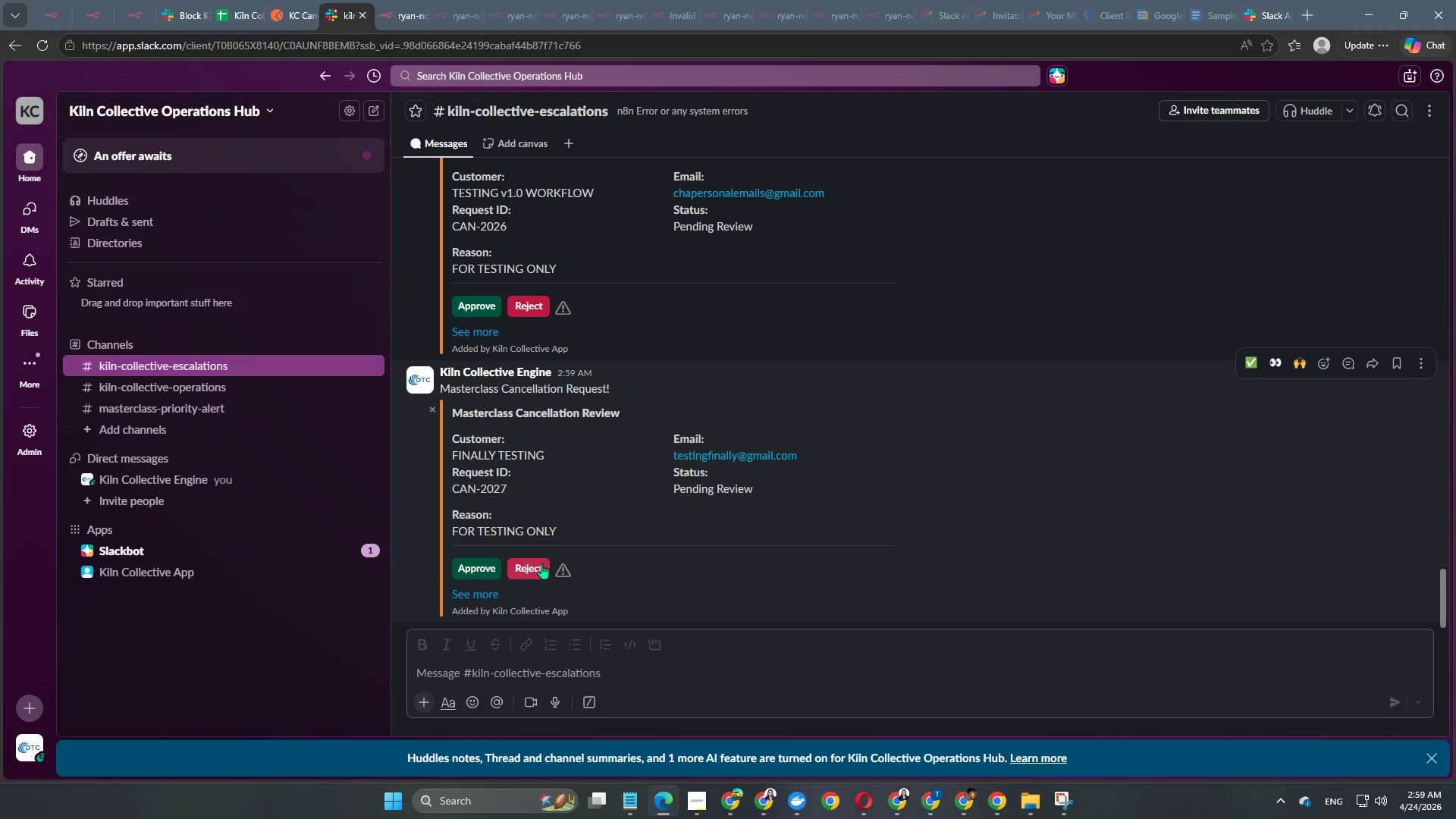 
mouse_move([530, 530])
 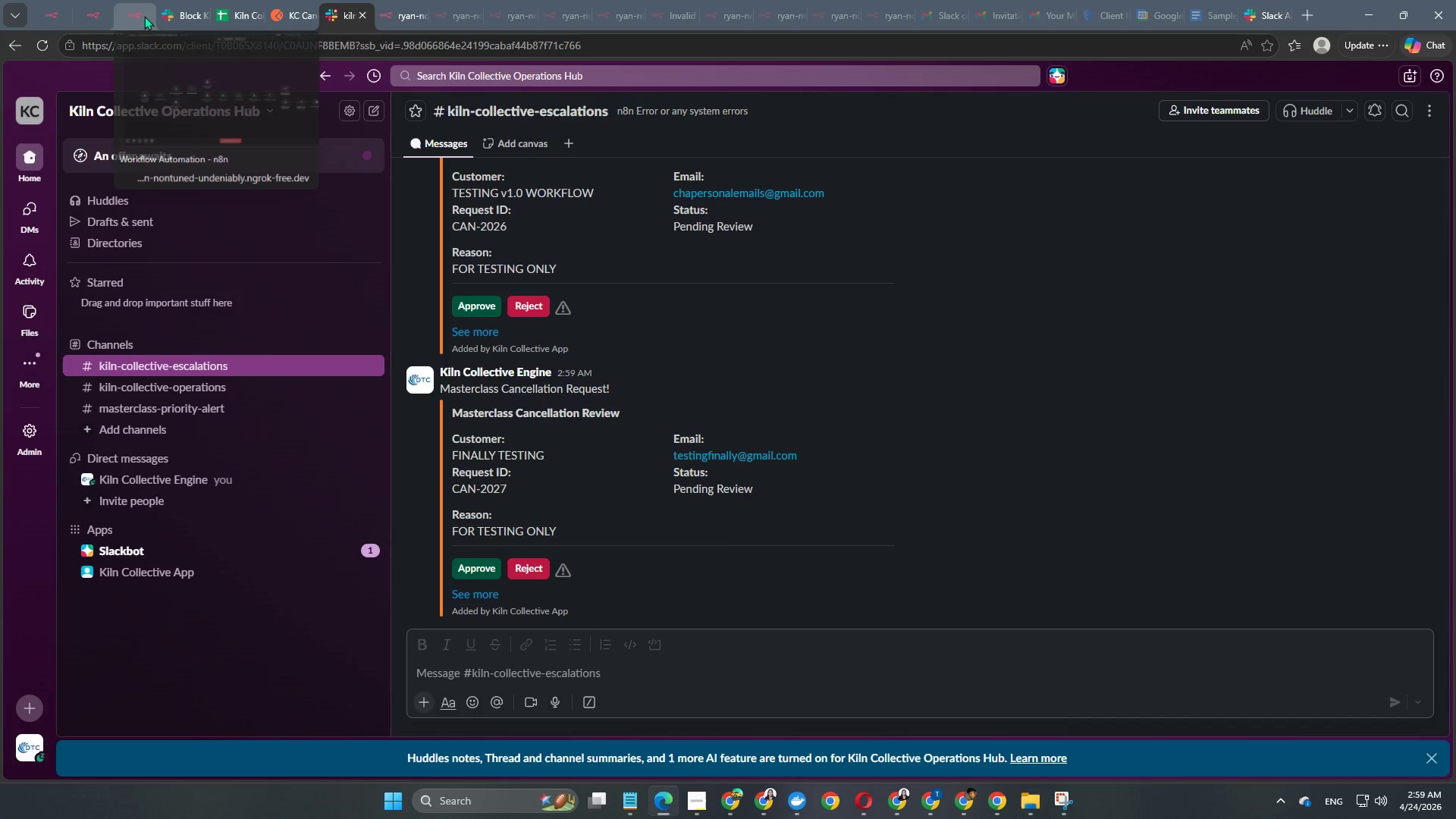 
left_click([60, 20])
 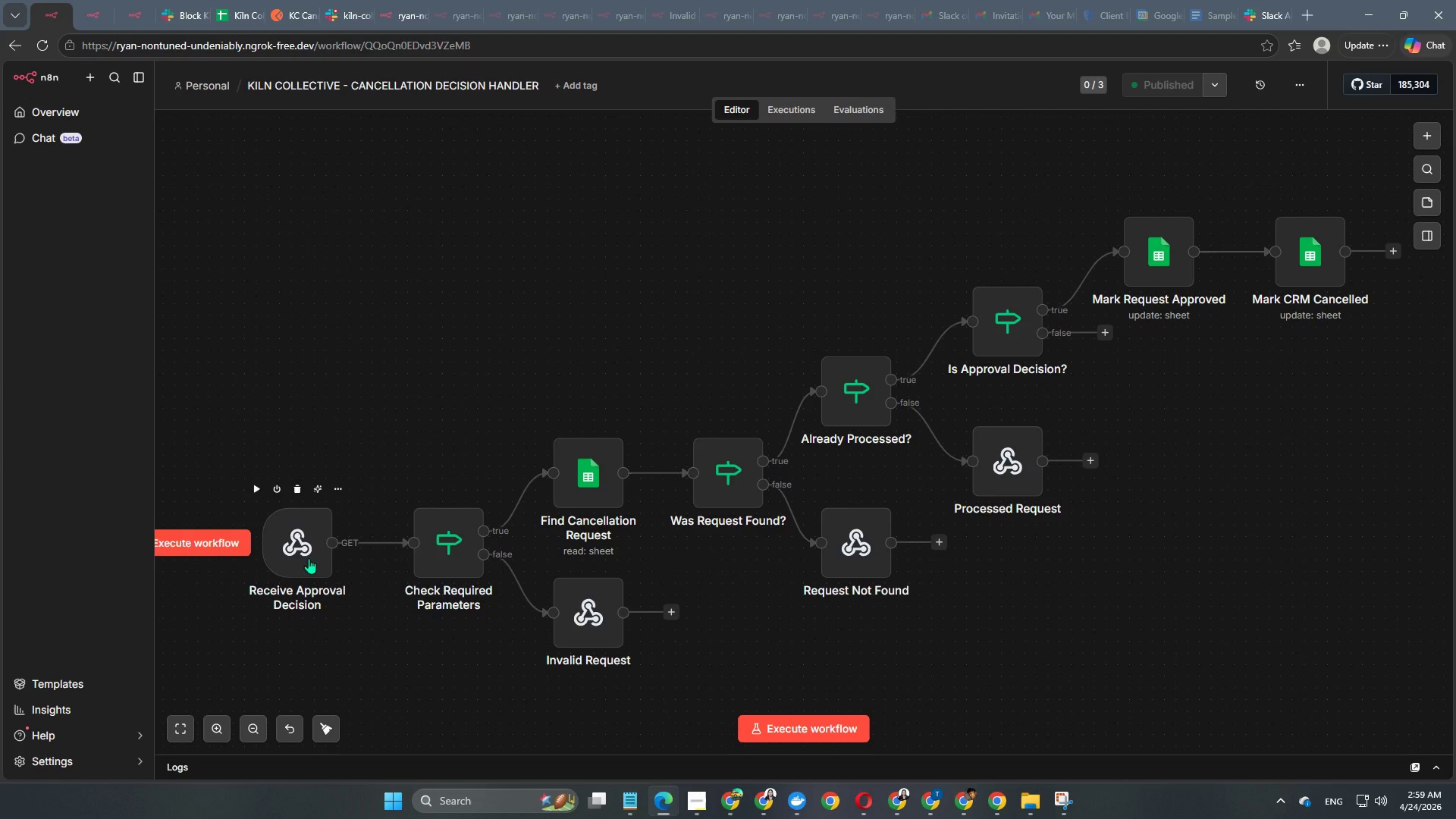 
double_click([309, 558])
 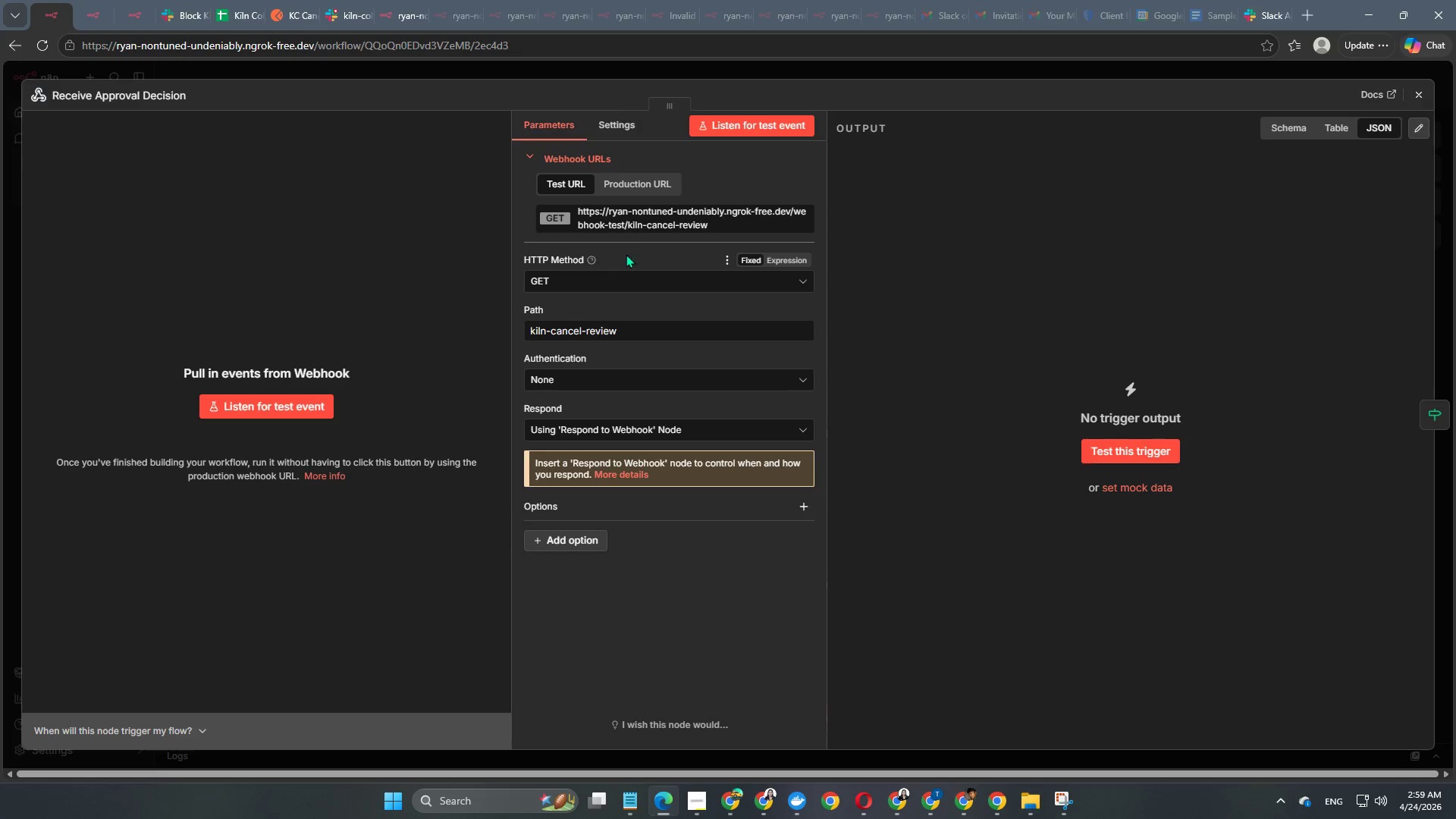 
left_click([639, 215])
 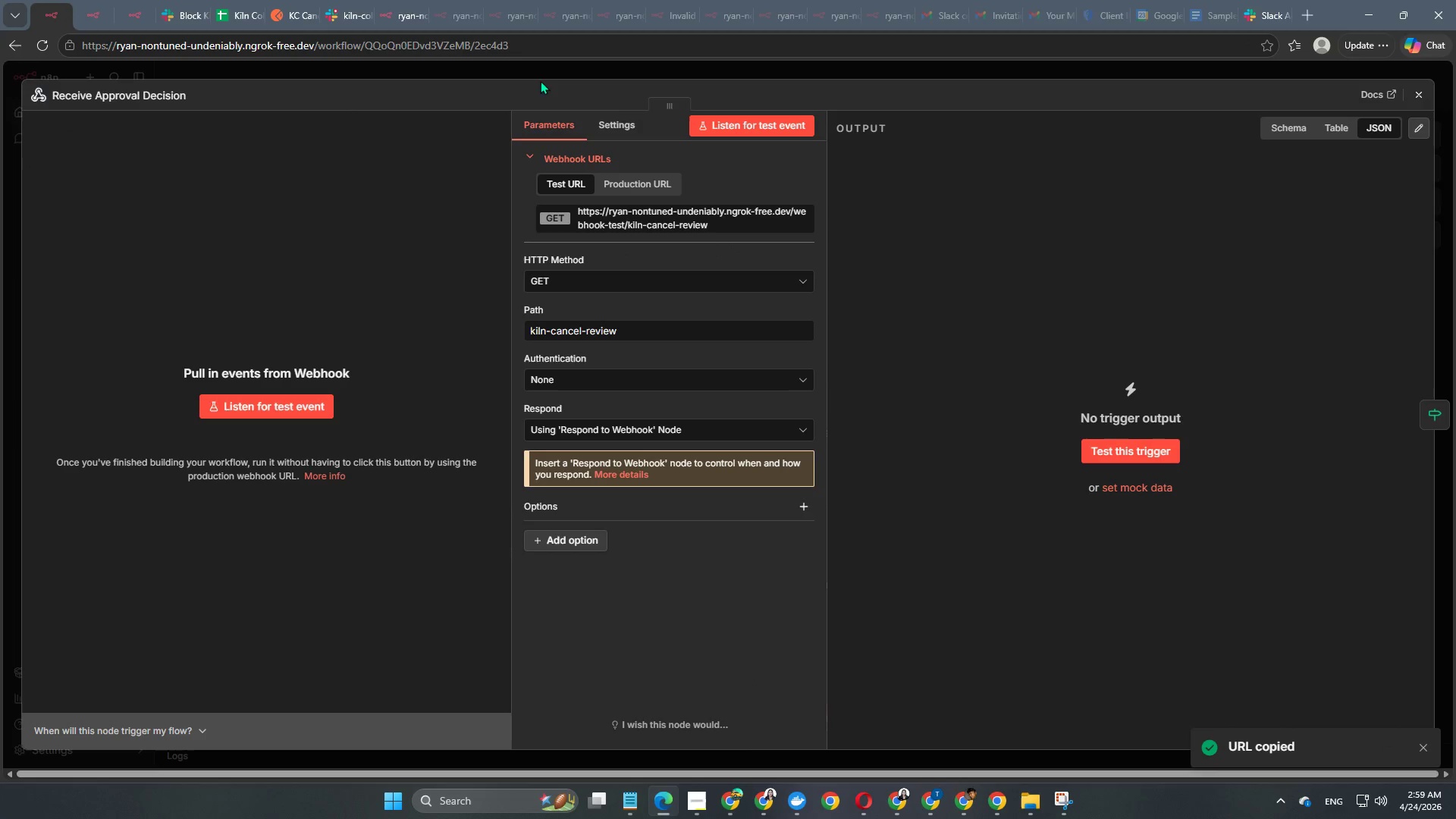 
left_click([536, 71])
 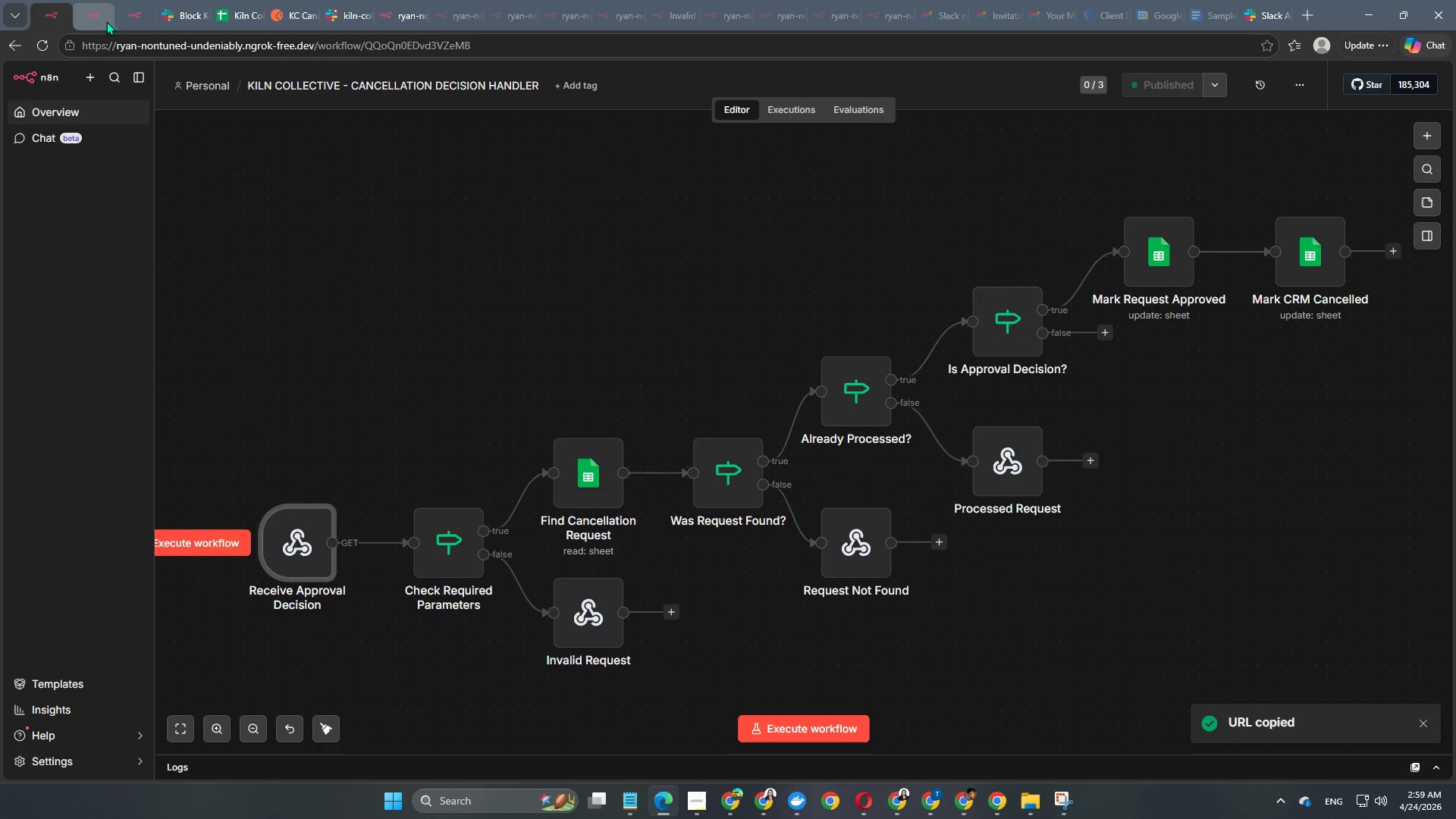 
left_click([104, 21])
 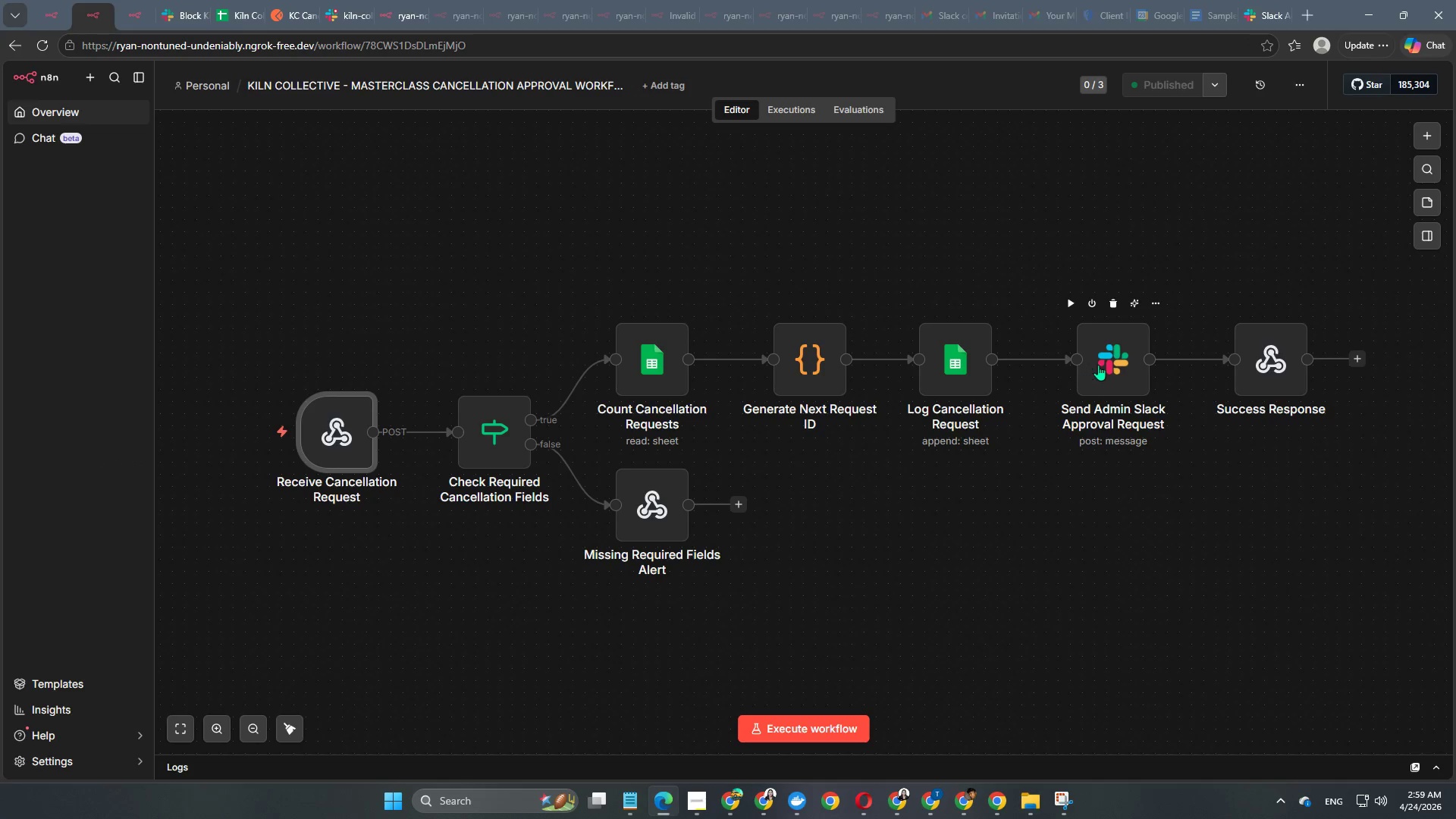 
double_click([1099, 365])
 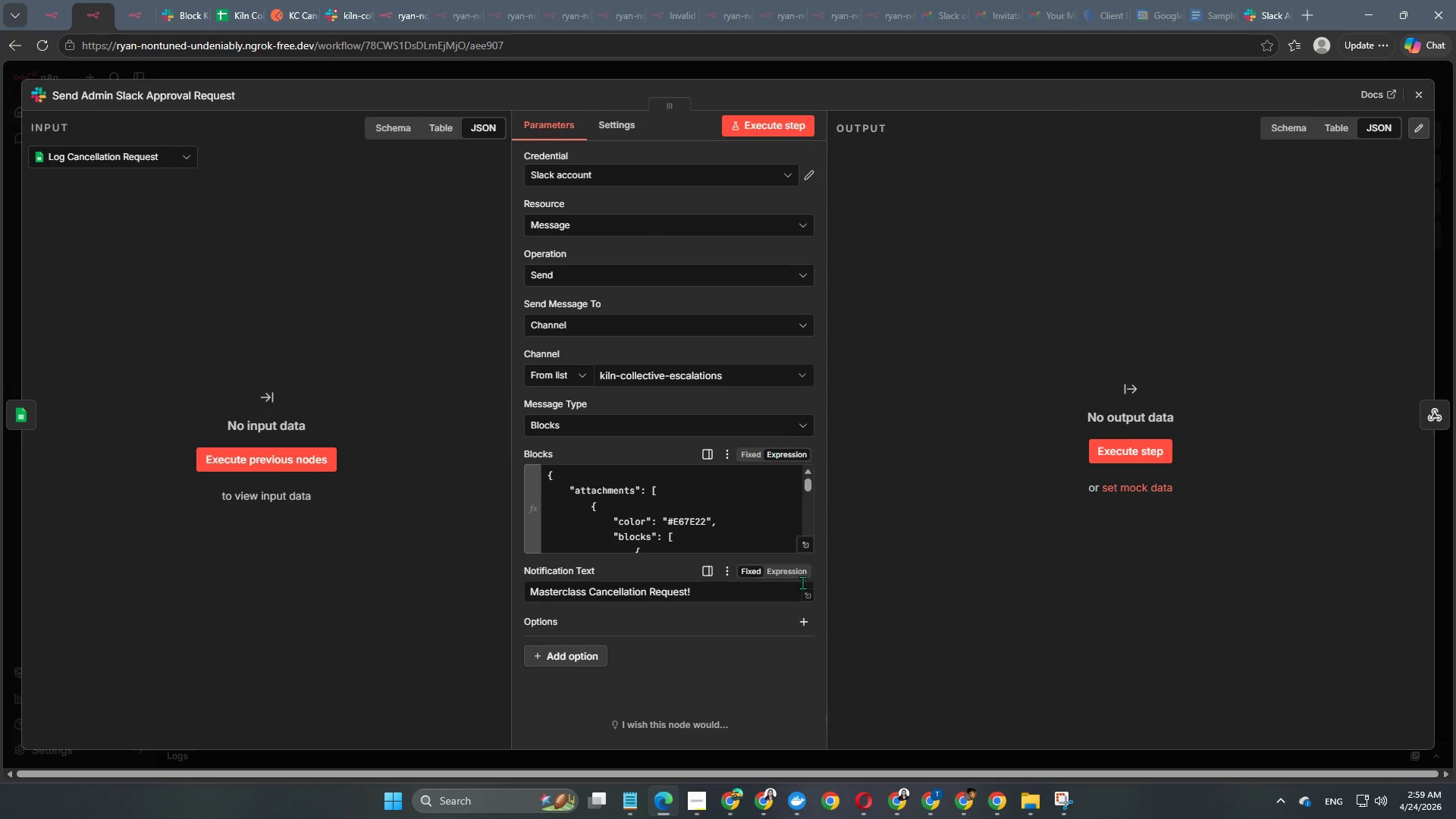 
left_click([806, 547])
 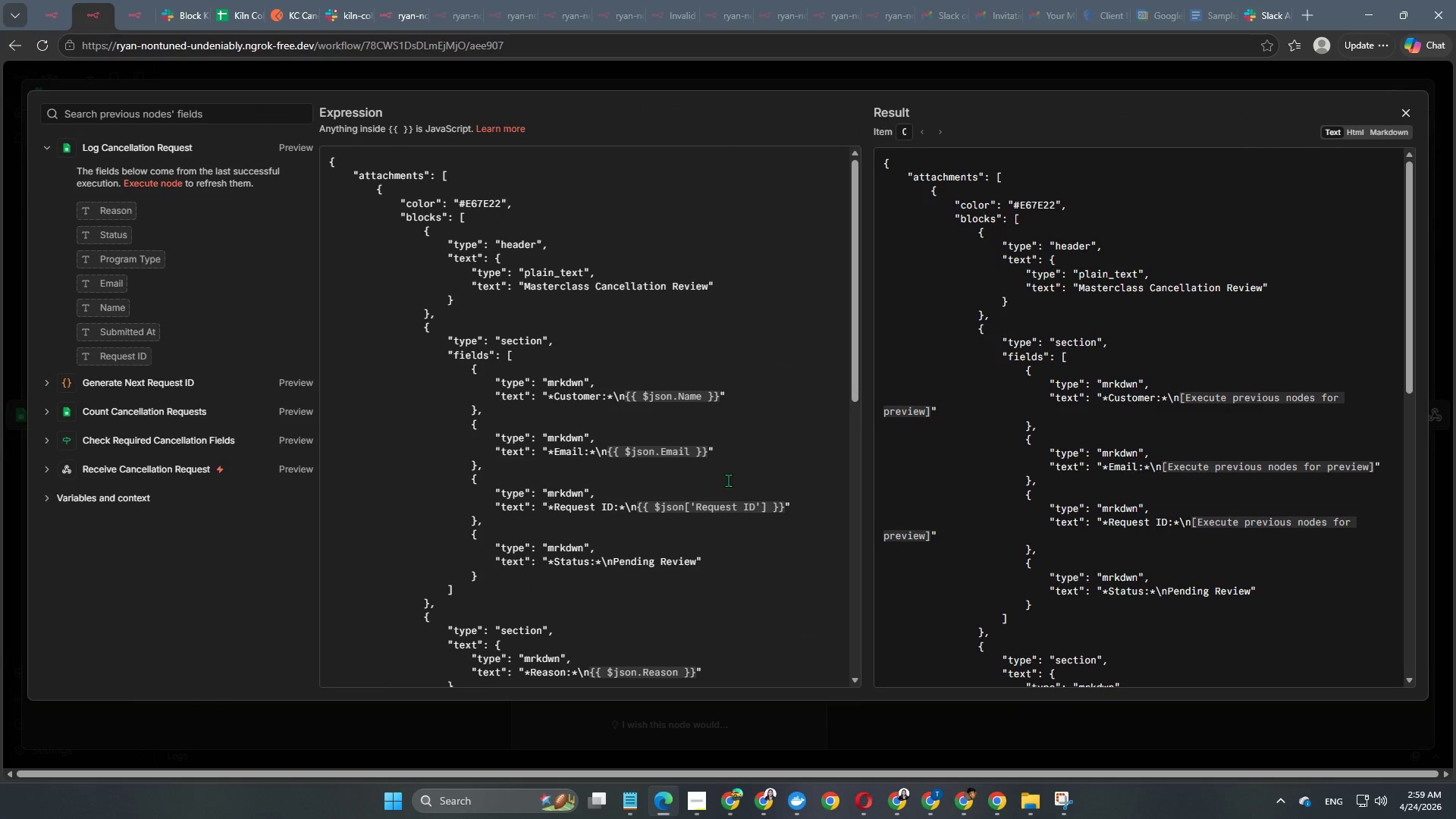 
scroll: coordinate [726, 481], scroll_direction: down, amount: 6.0
 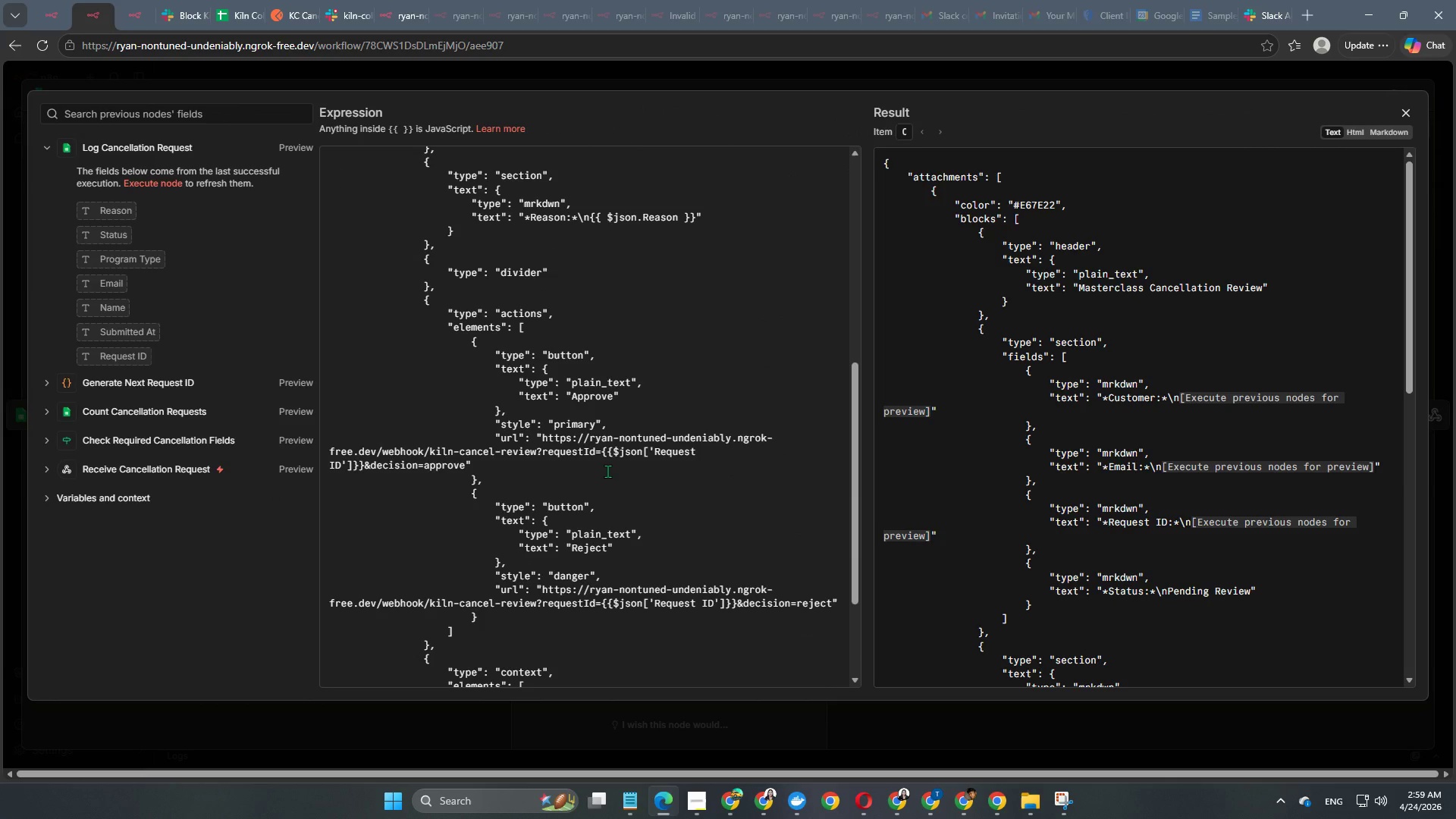 
wait(7.81)
 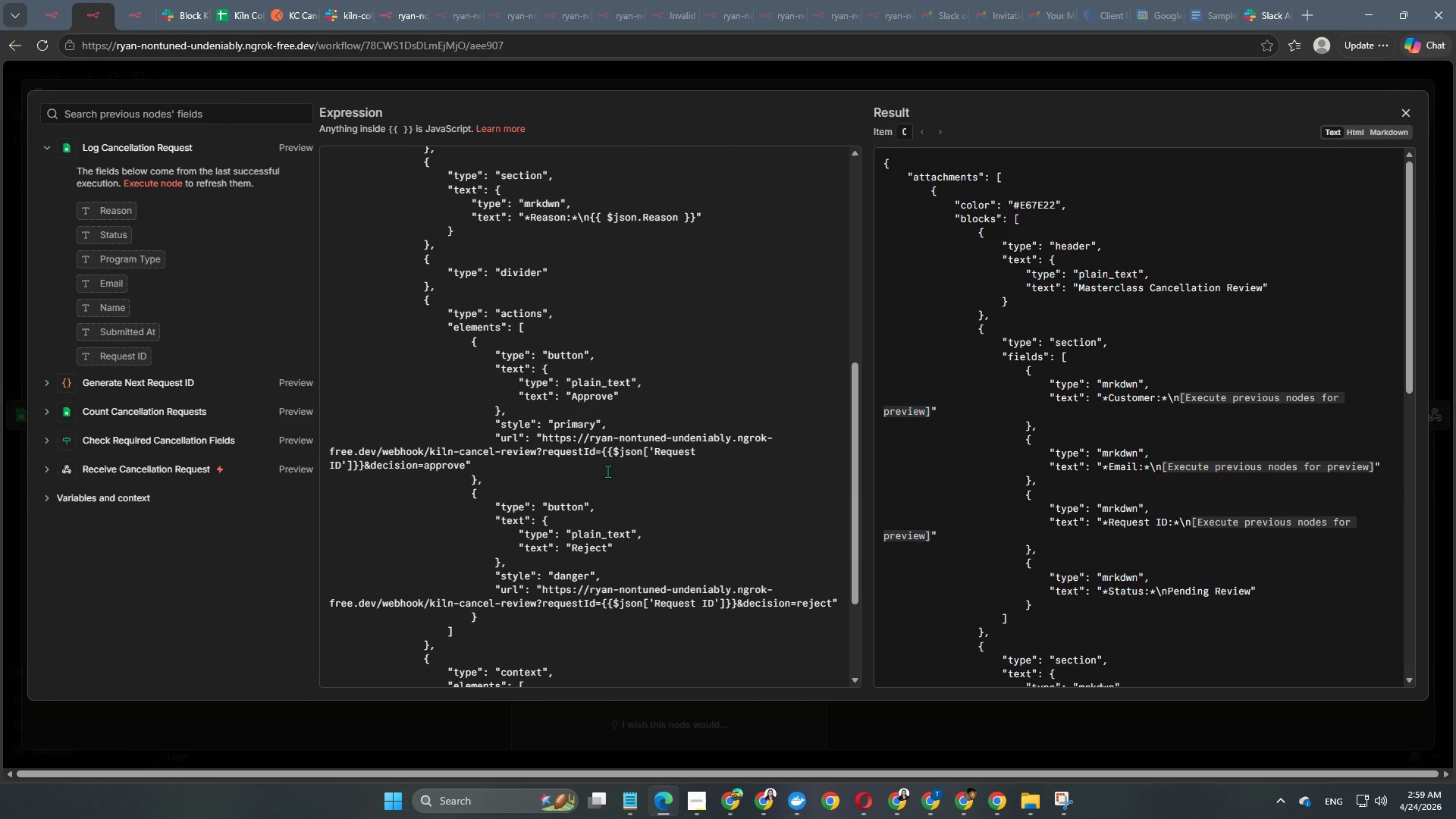 
scroll: coordinate [607, 471], scroll_direction: down, amount: 1.0
 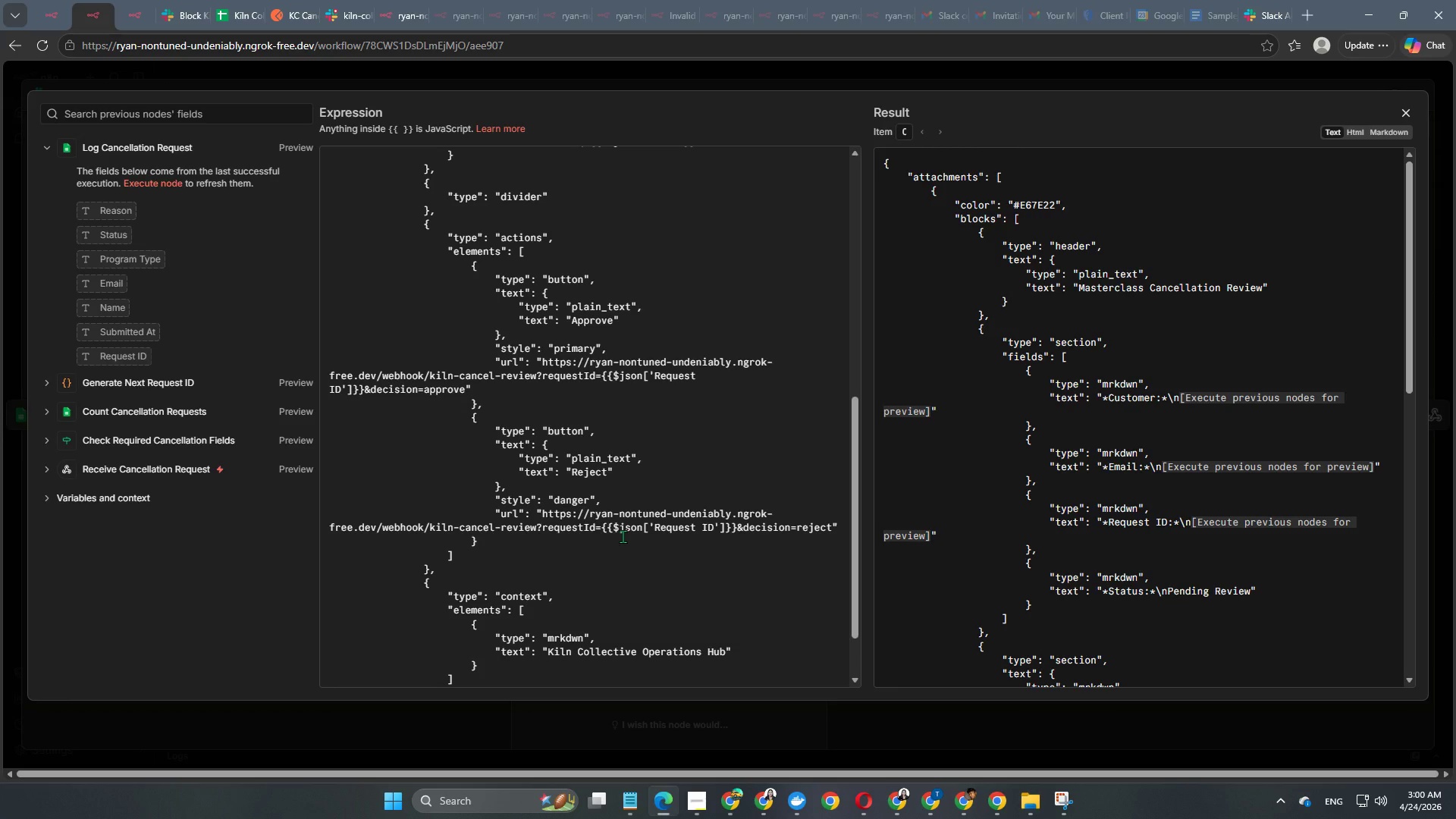 
wait(11.4)
 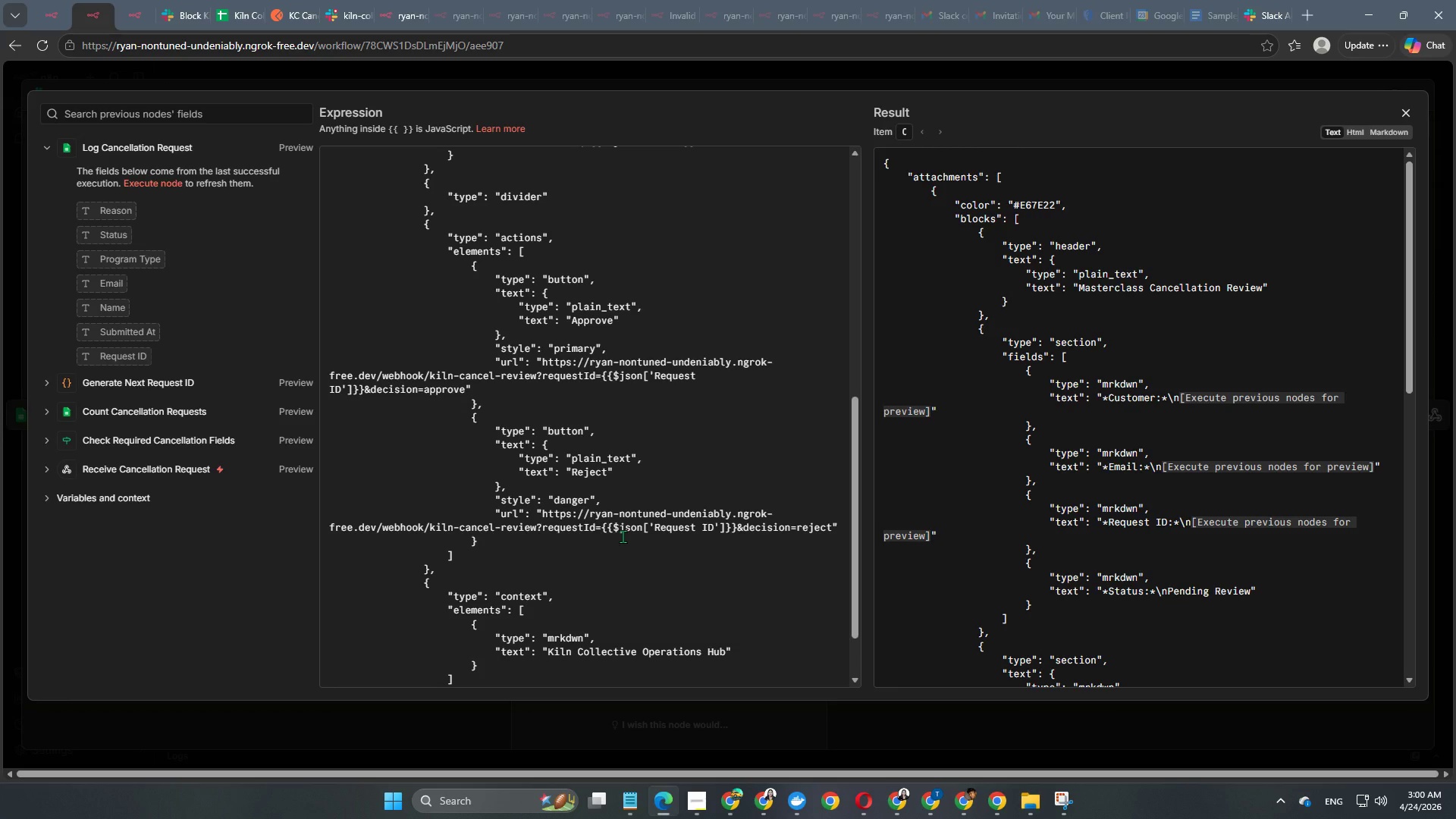 
scroll: coordinate [678, 549], scroll_direction: down, amount: 3.0
 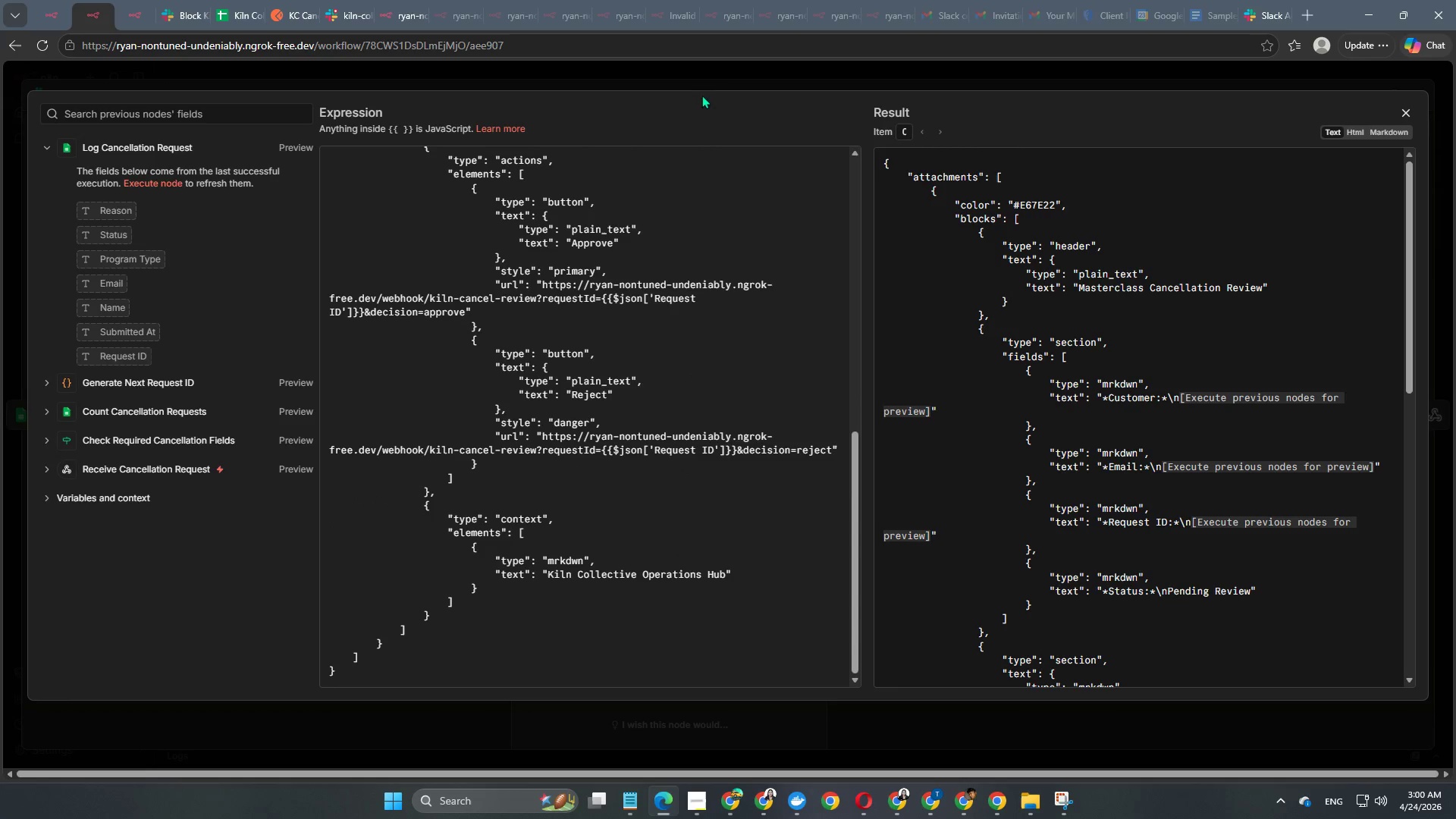 
left_click([720, 61])
 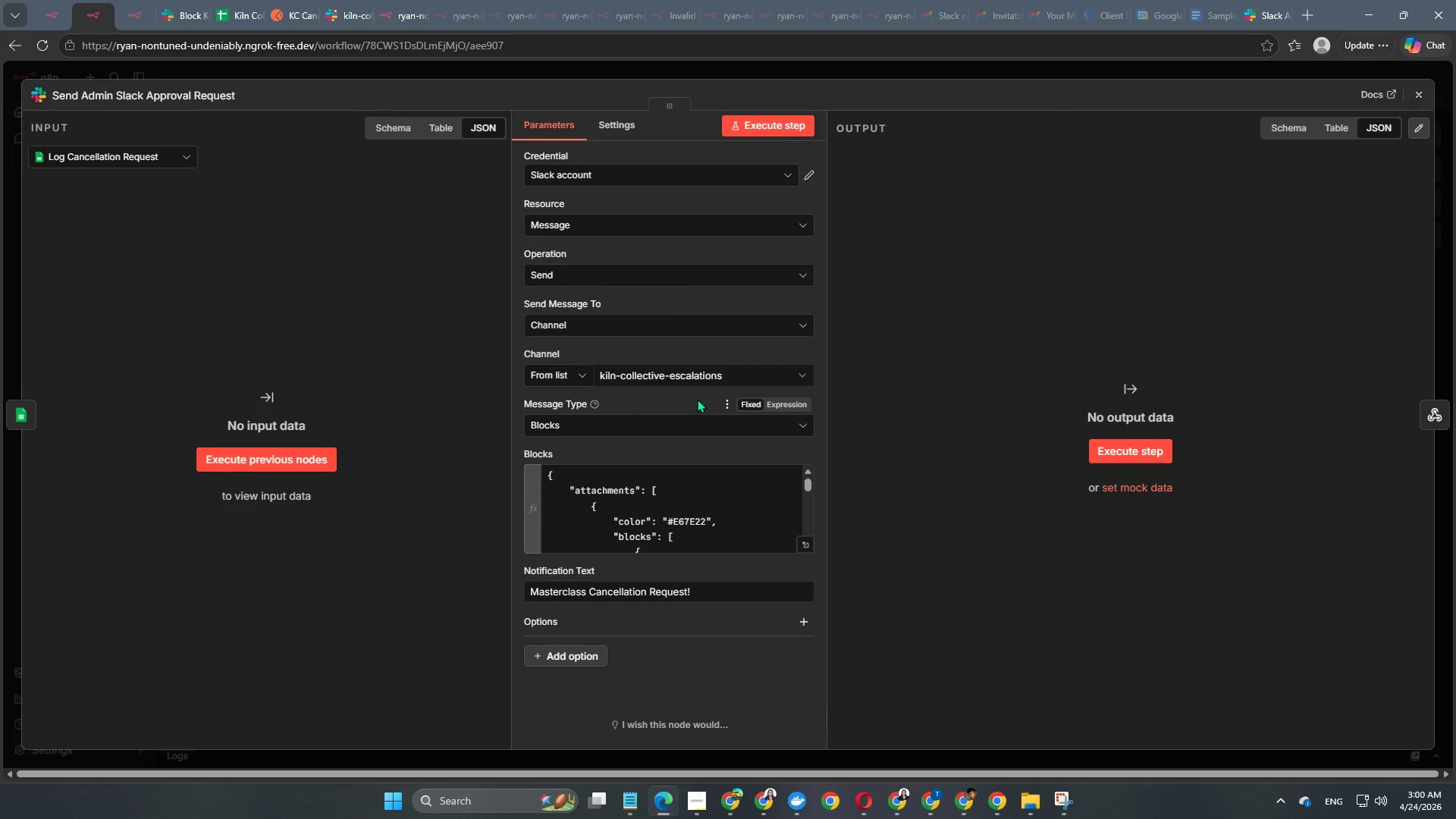 
wait(18.09)
 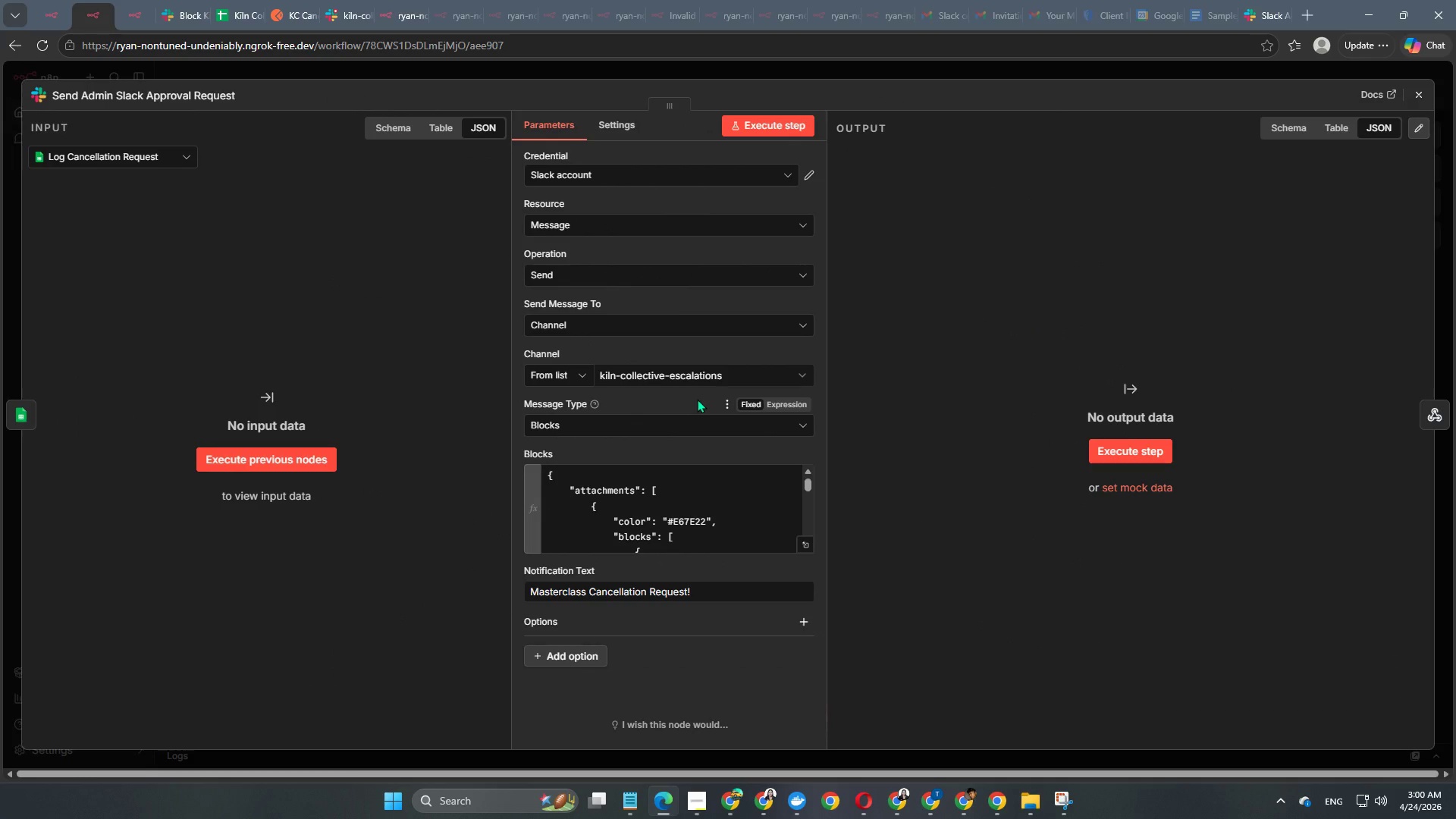 
left_click([184, 8])
 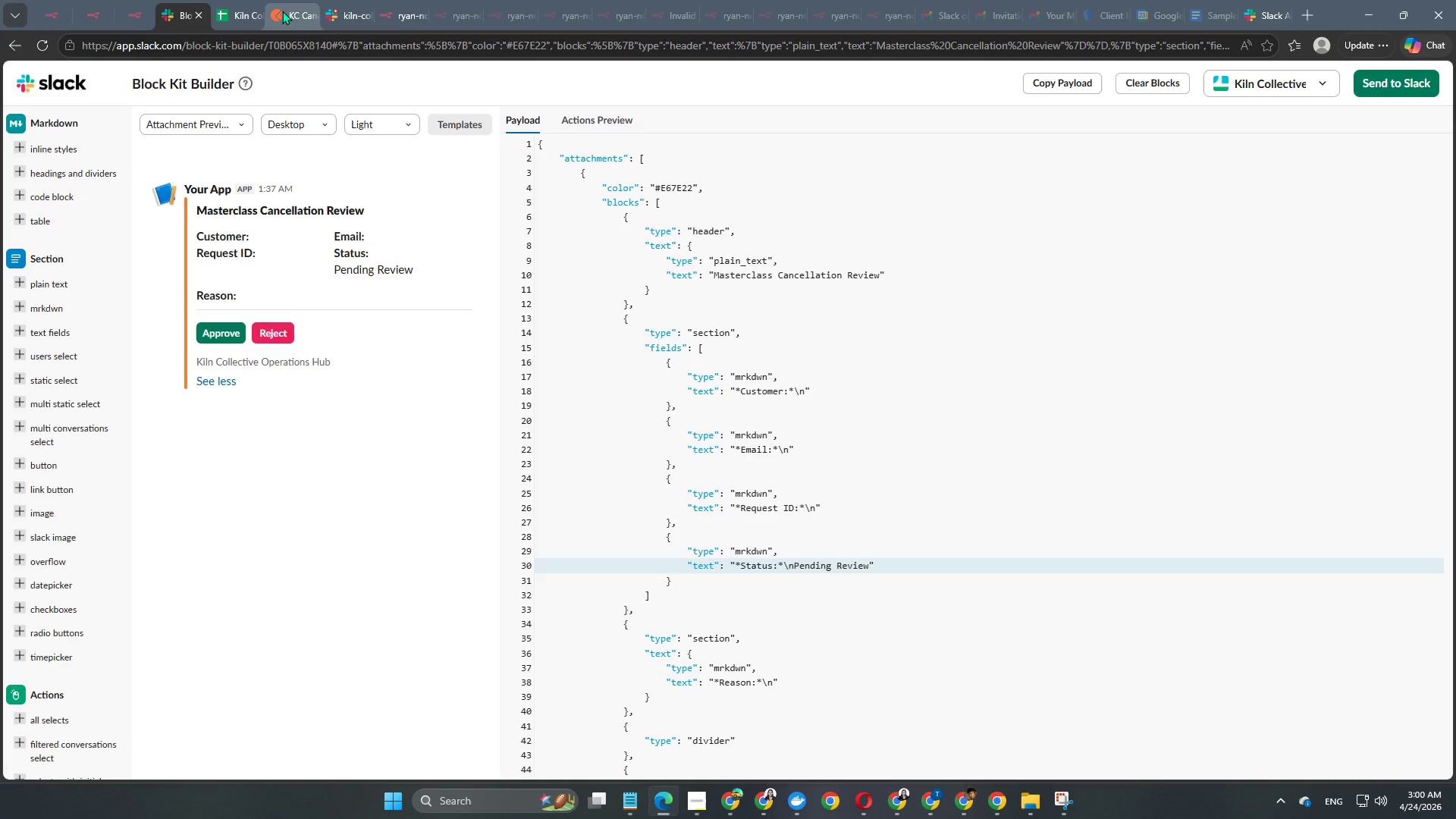 
left_click([282, 11])
 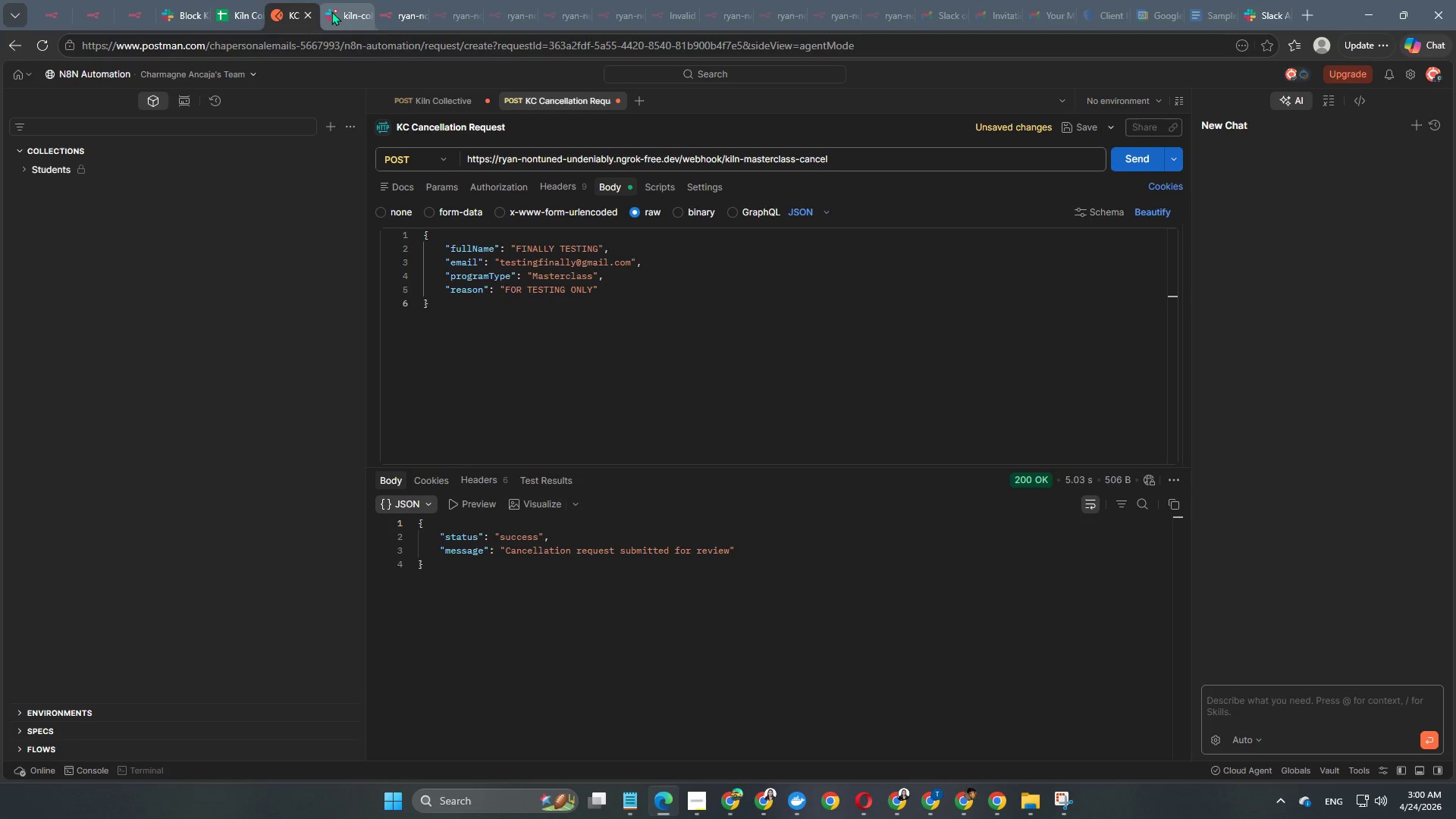 
left_click([331, 11])
 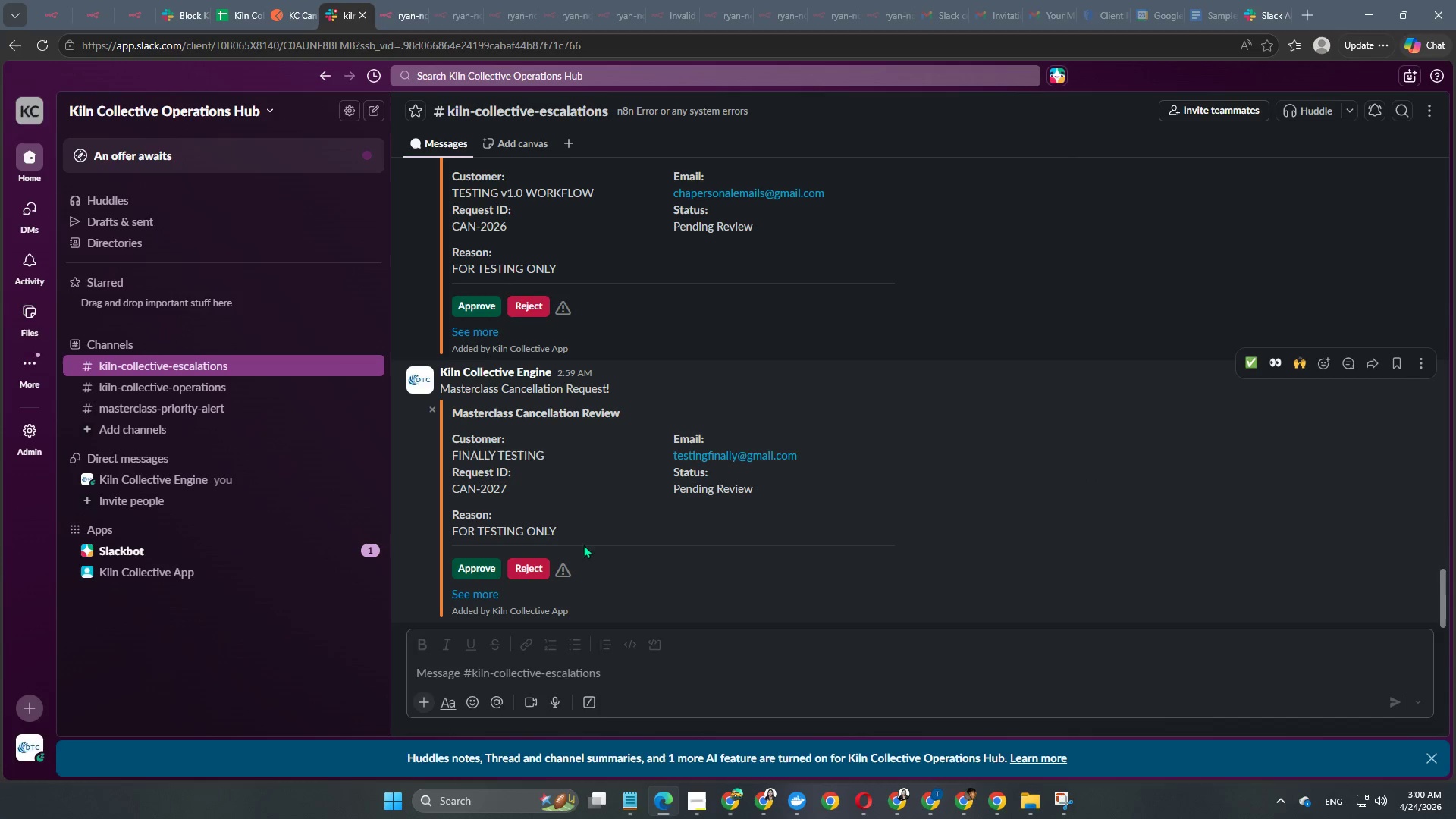 
wait(5.02)
 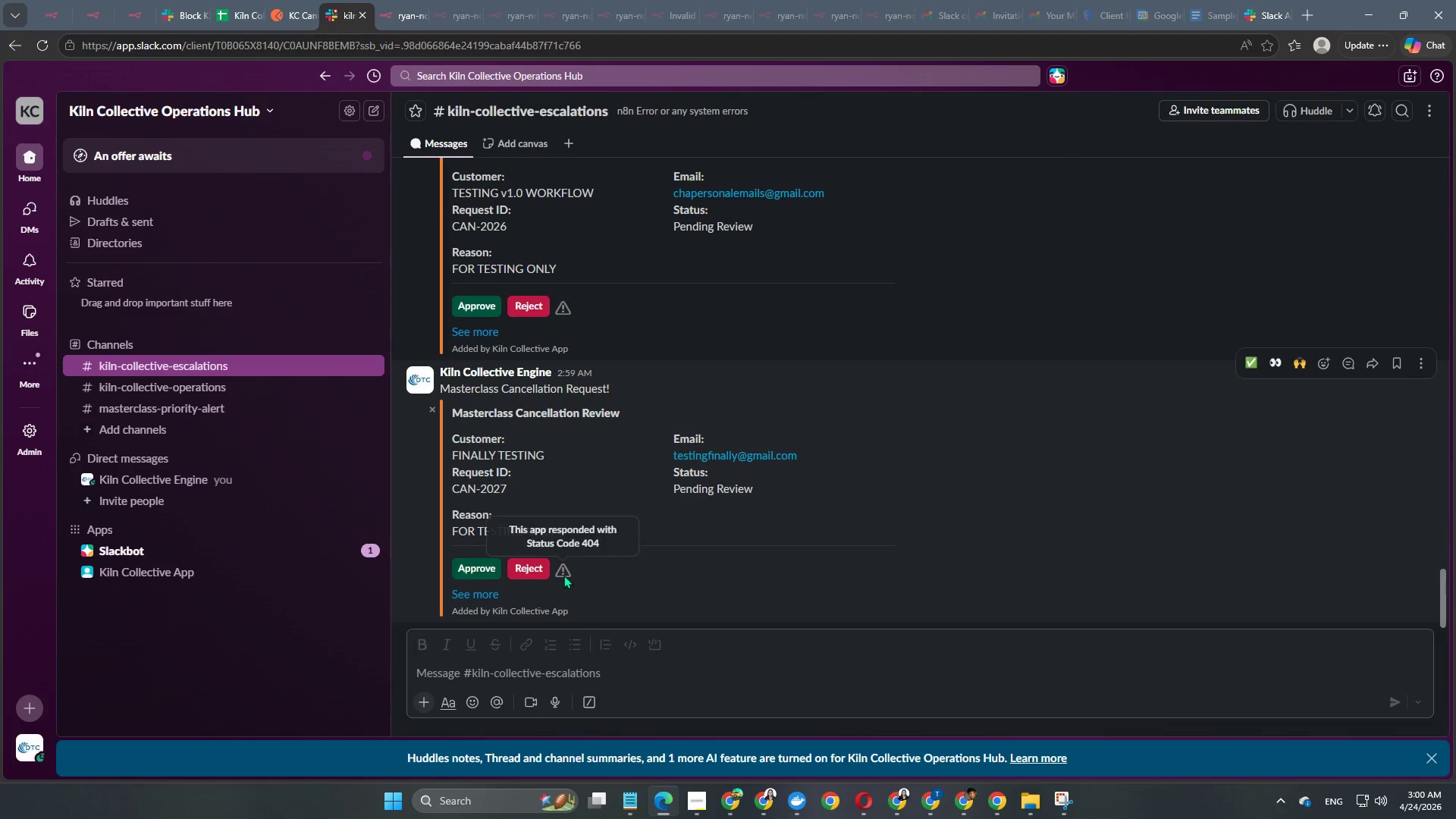 
left_click([30, 8])
 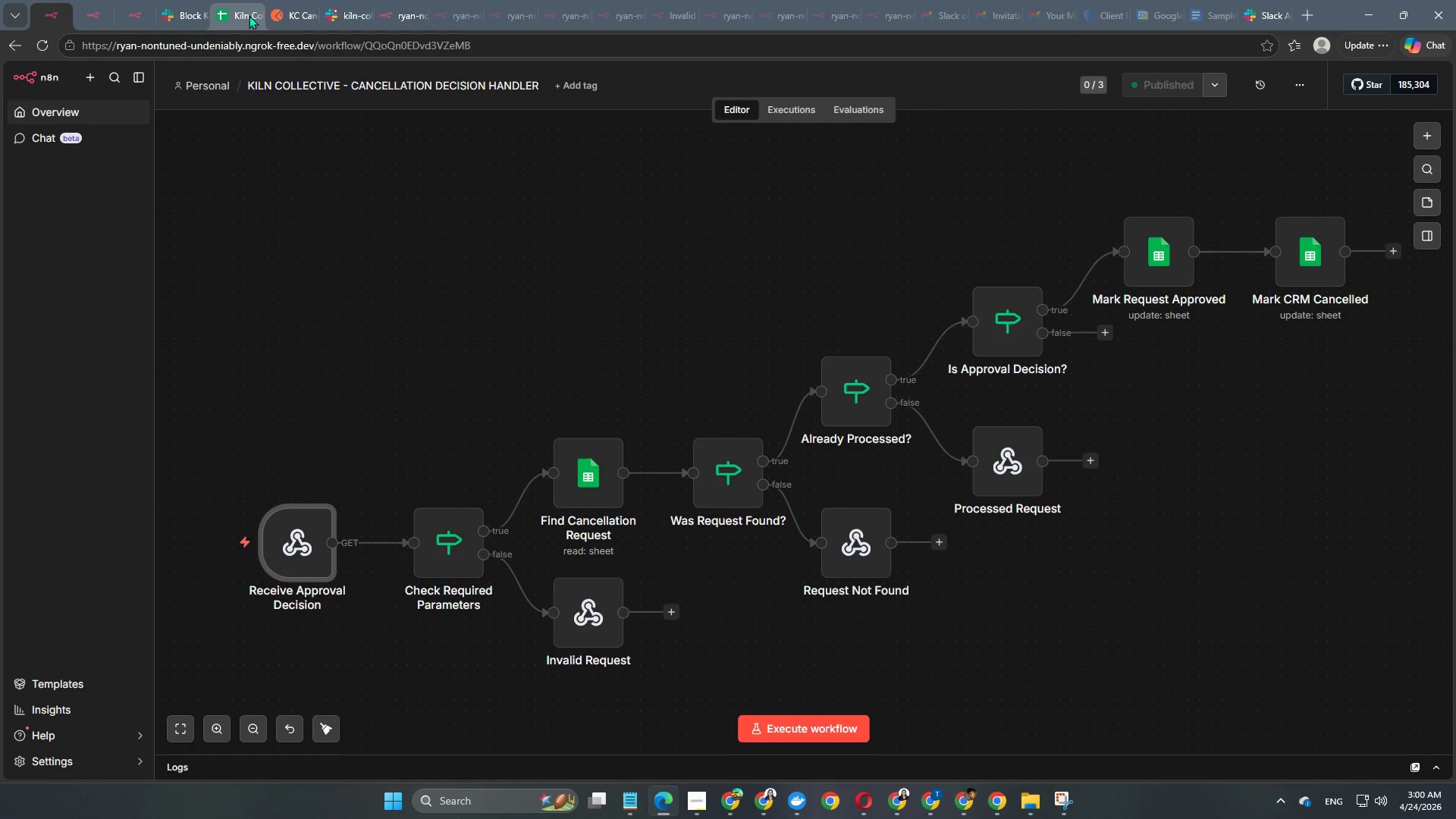 
left_click([280, 16])
 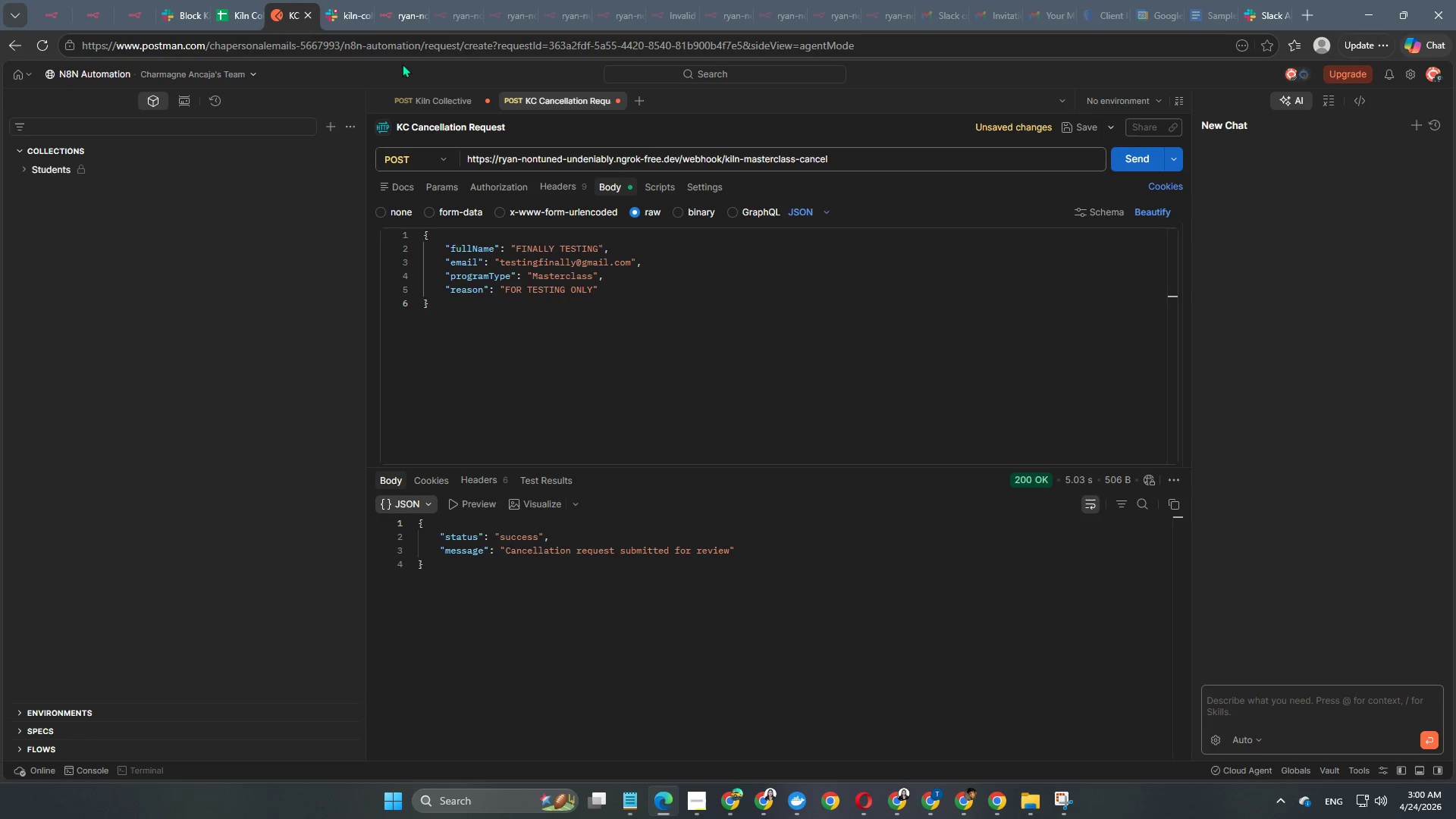 
left_click([342, 3])
 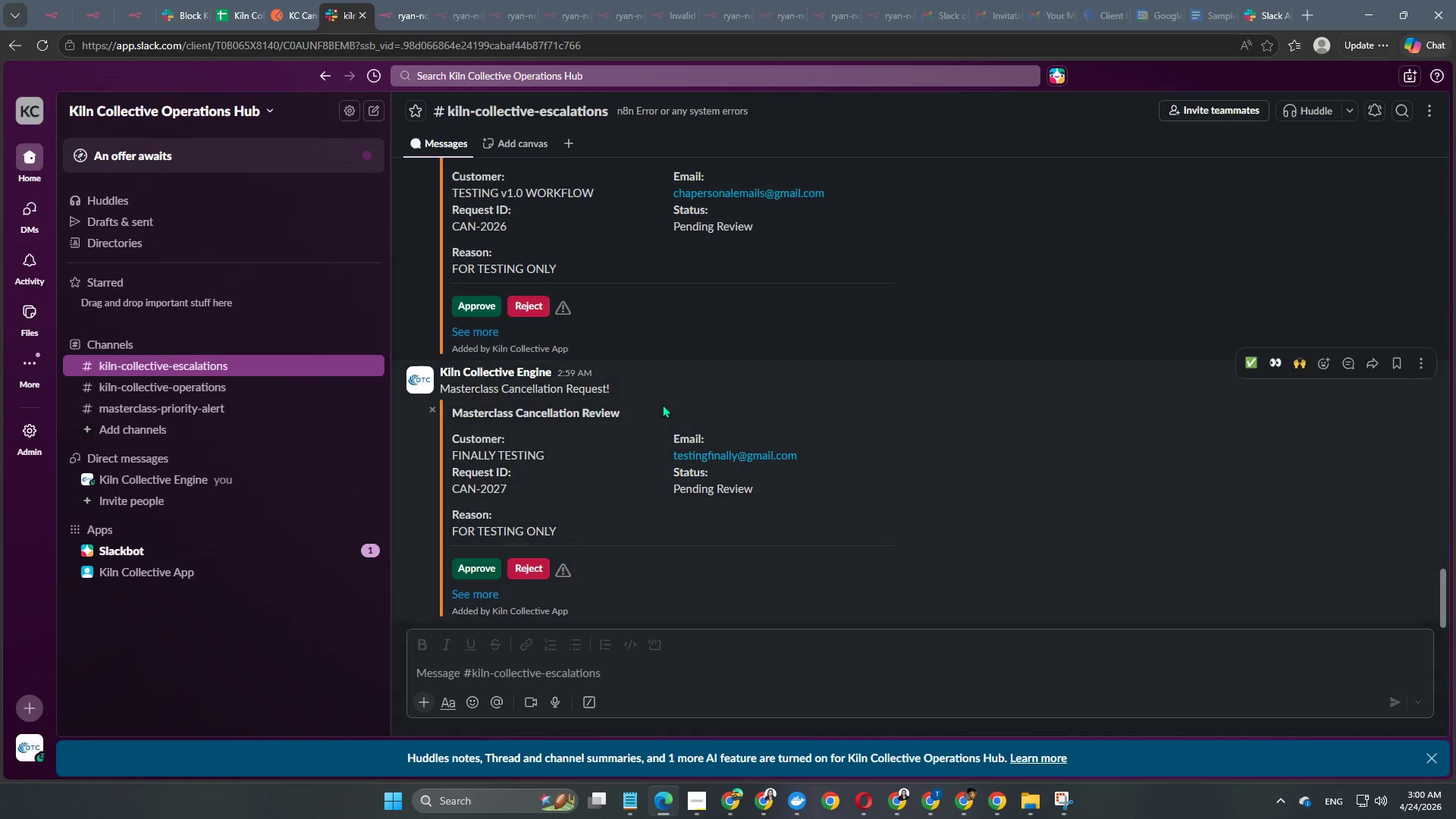 
scroll: coordinate [666, 417], scroll_direction: down, amount: 3.0
 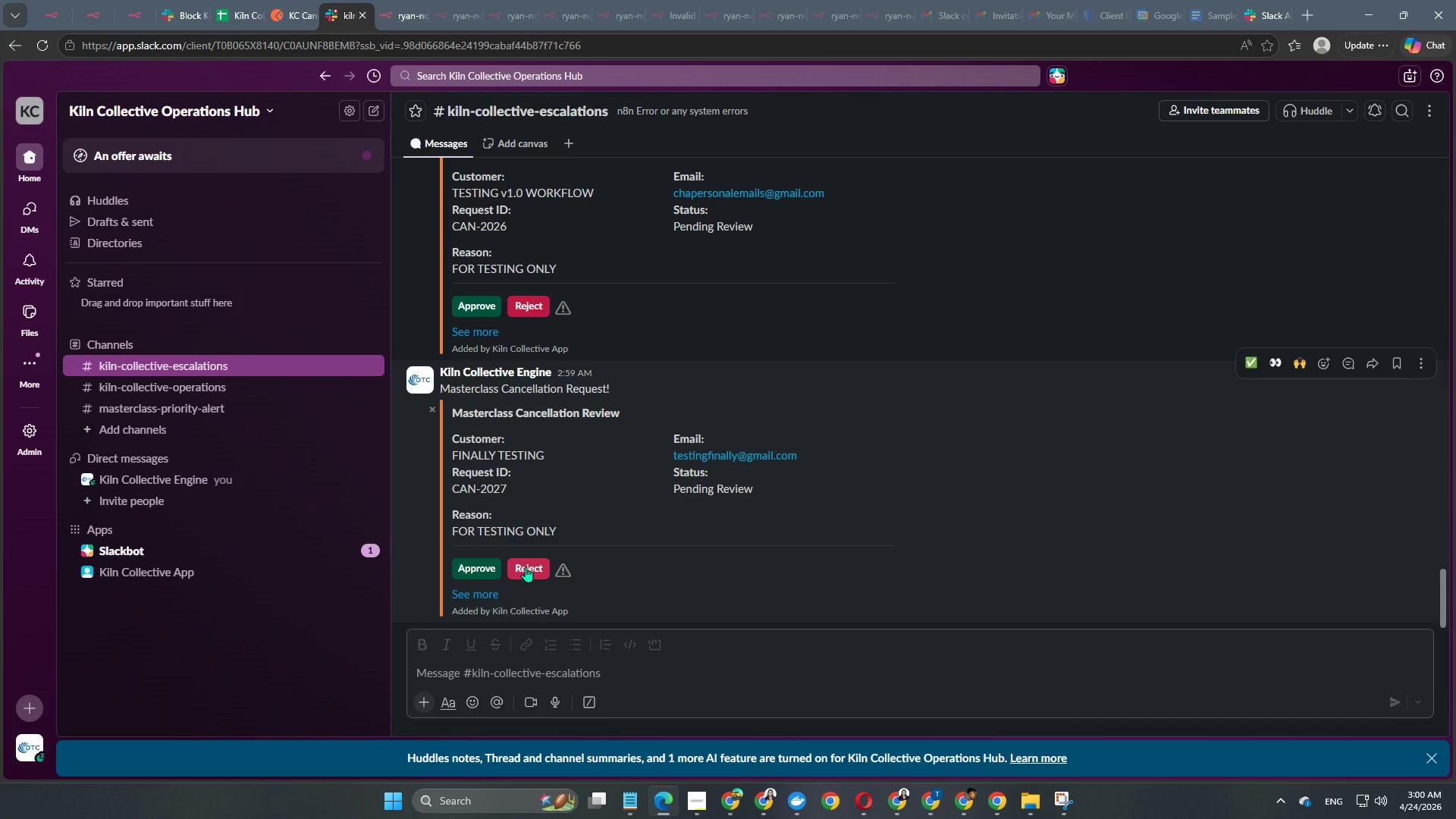 
left_click([526, 566])
 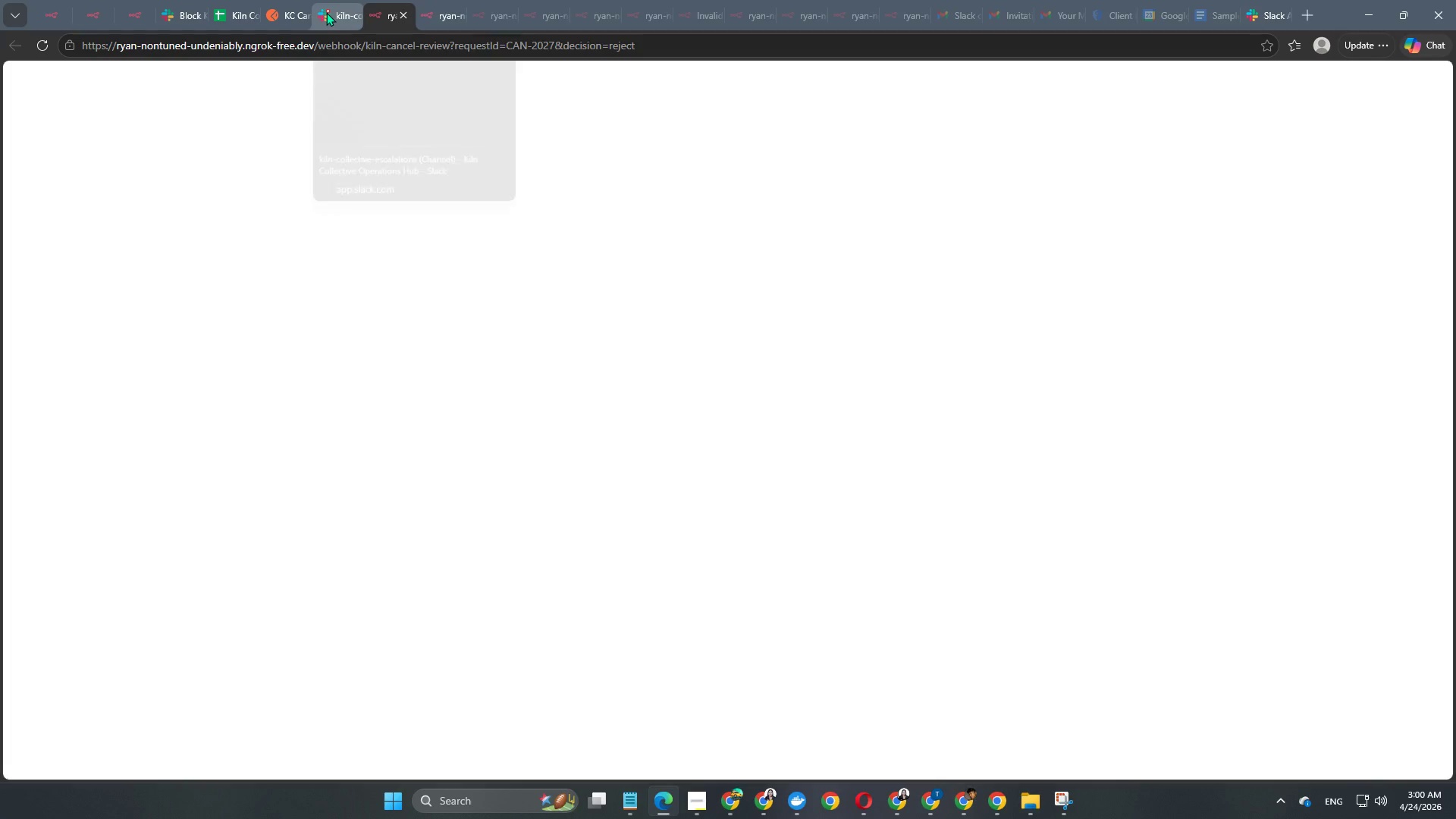 
left_click([328, 11])
 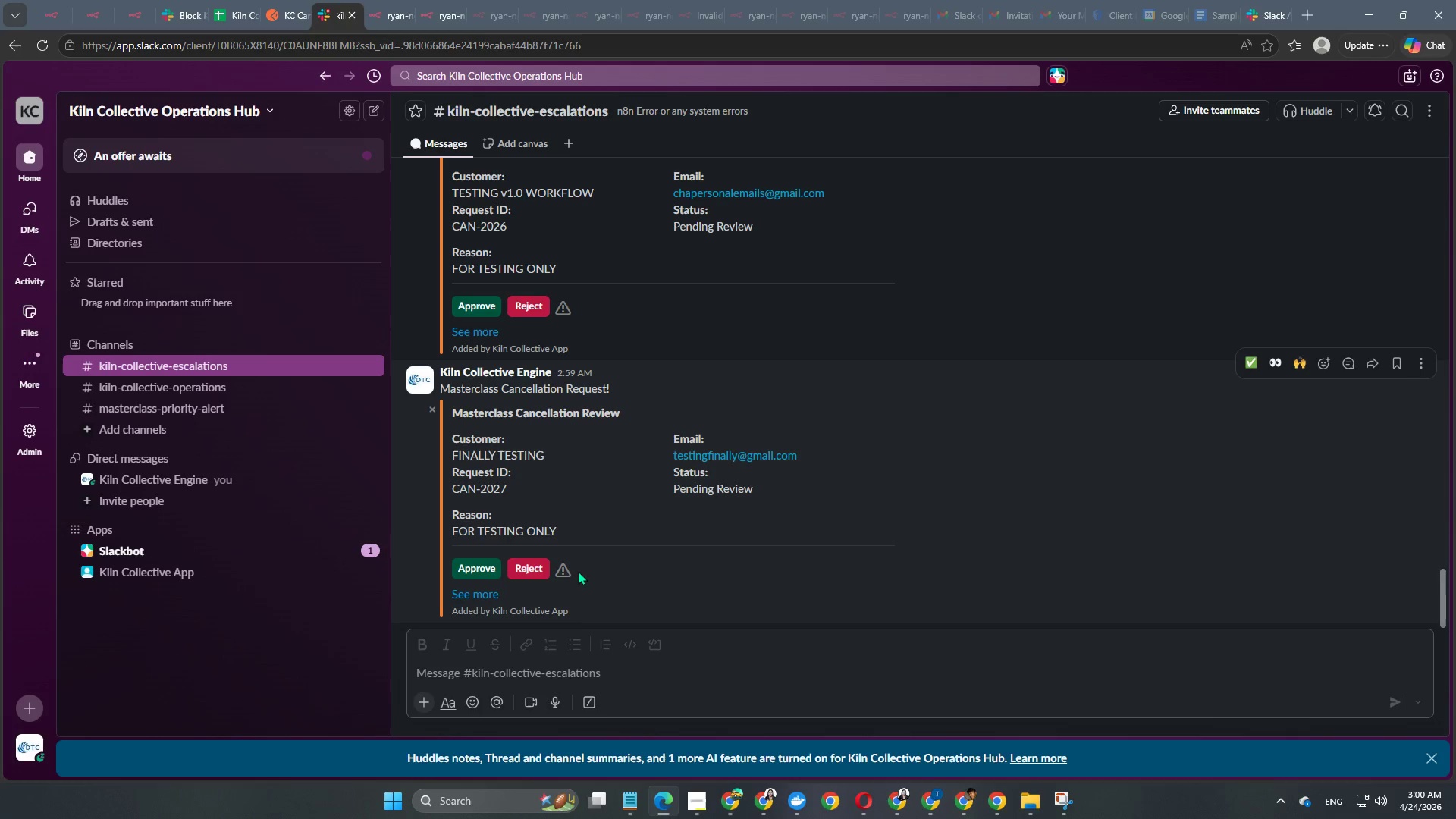 
mouse_move([596, 560])
 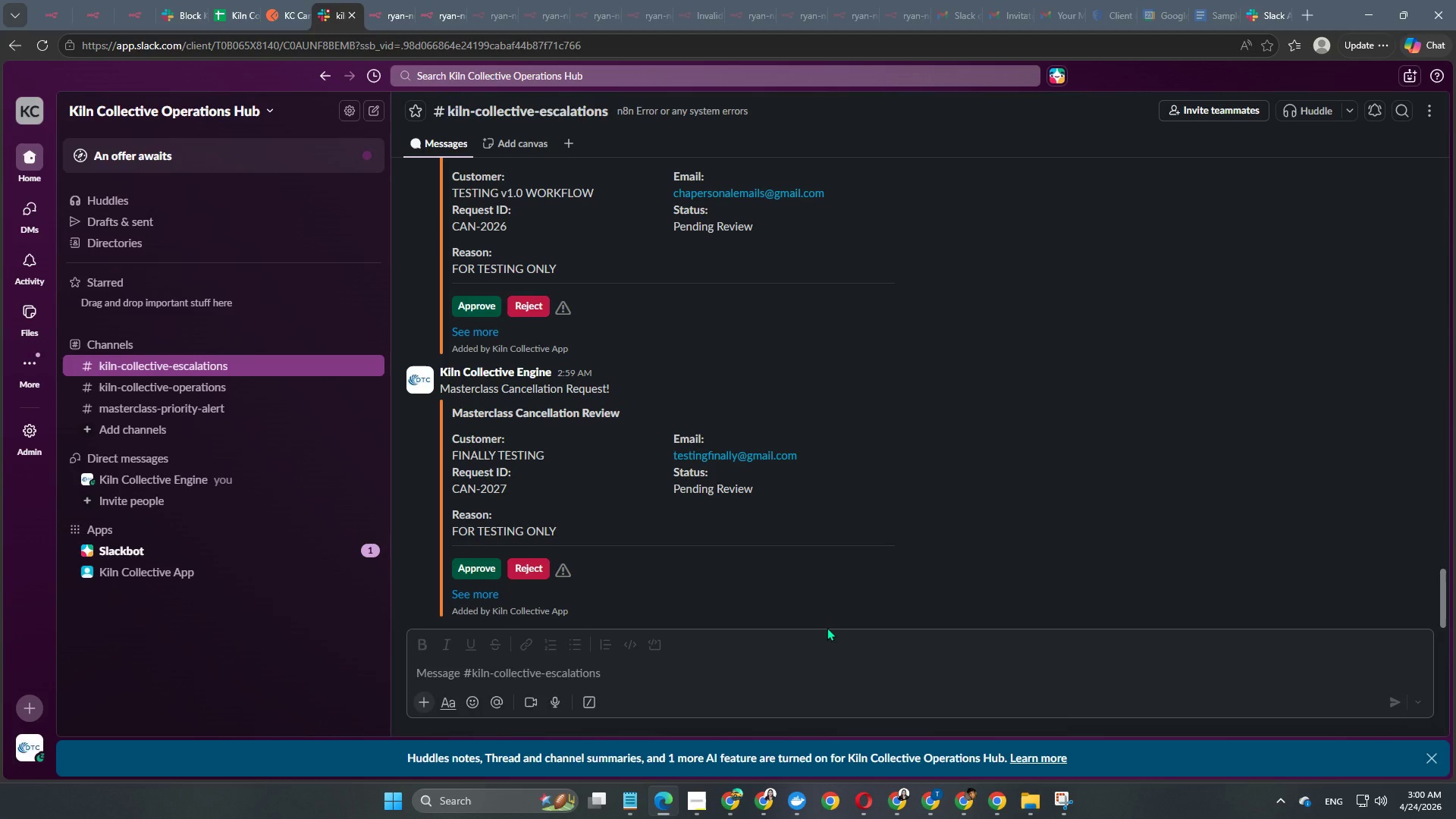 
wait(10.97)
 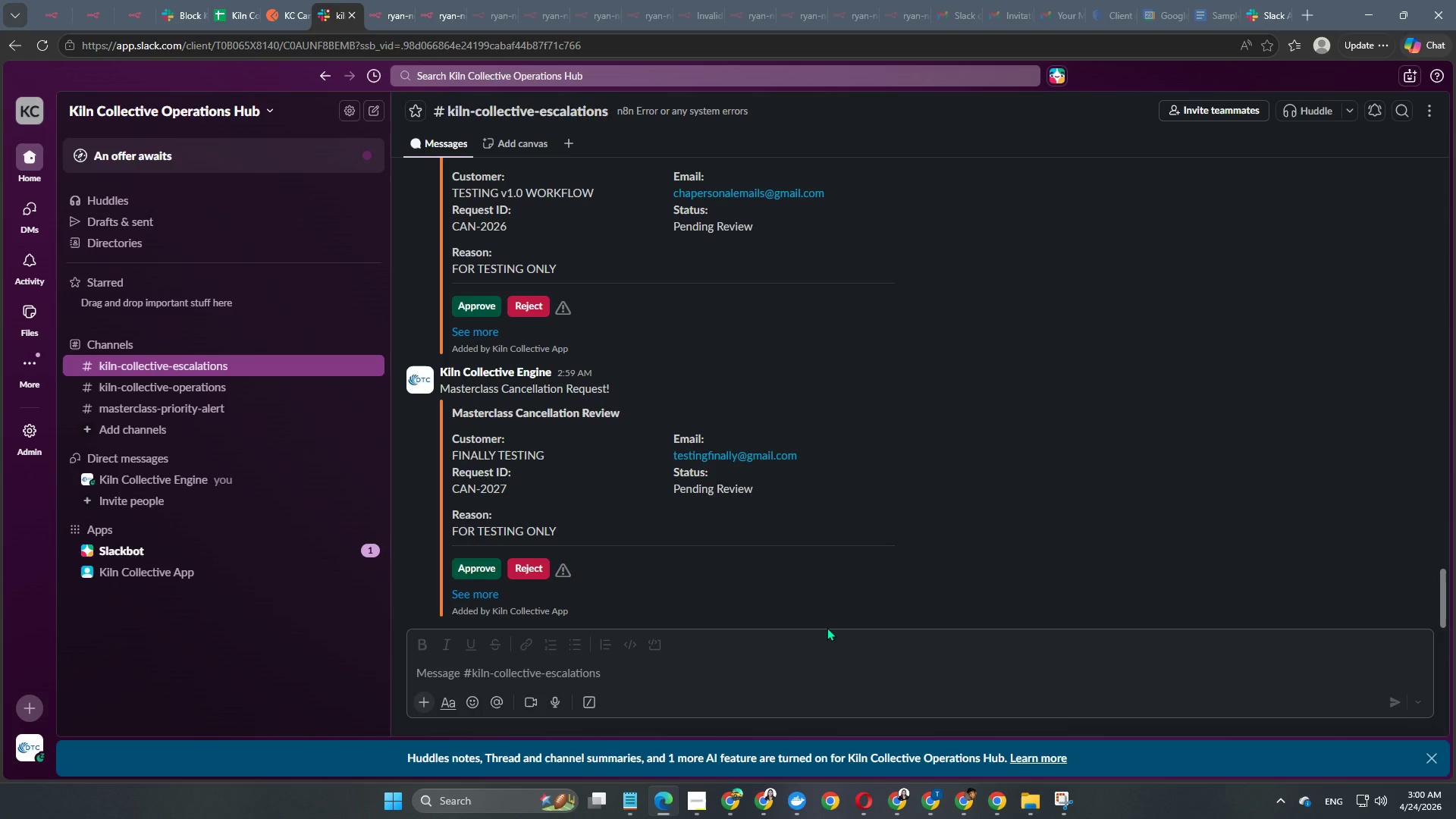 
mouse_move([632, 809])
 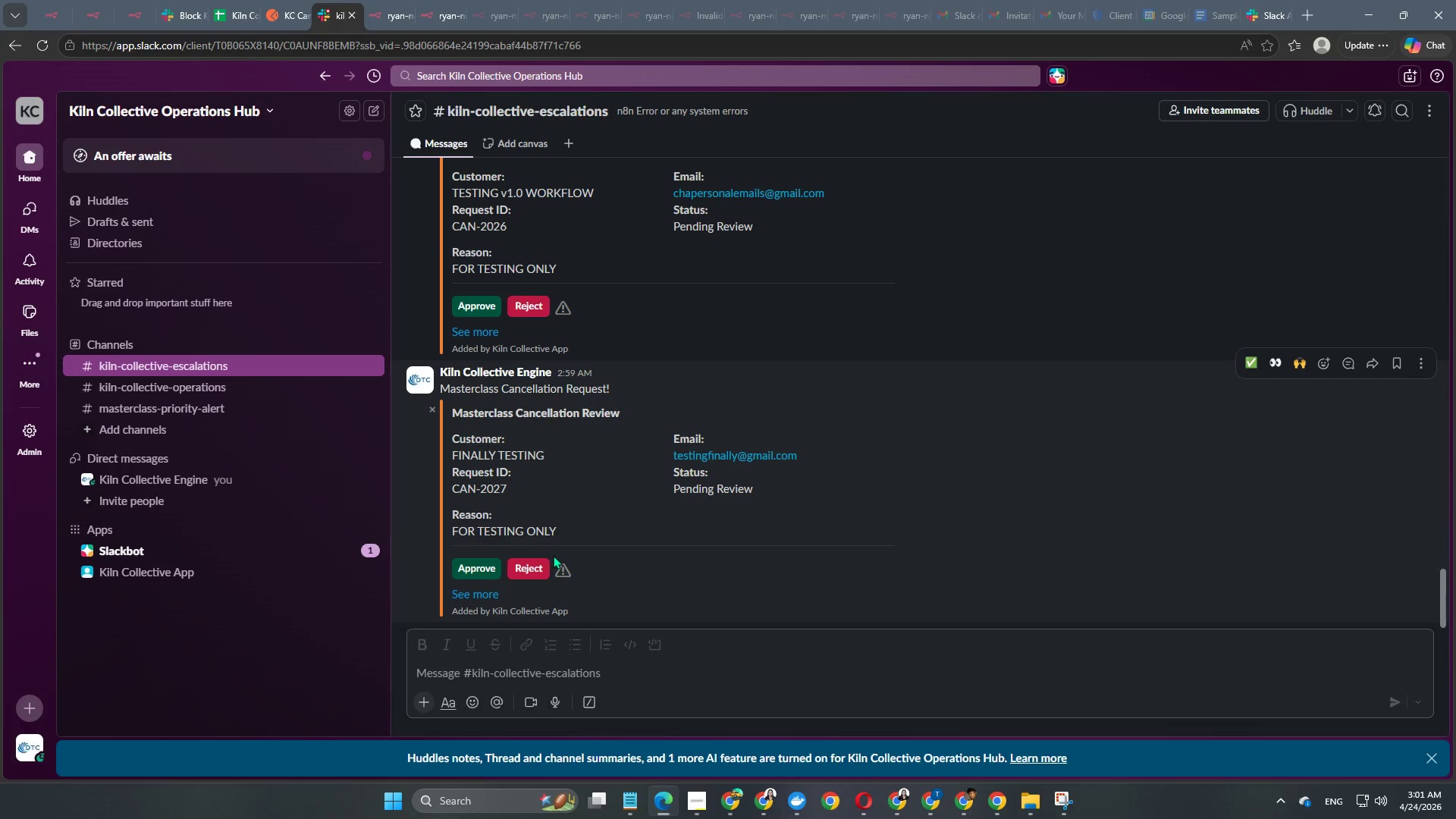 
wait(5.15)
 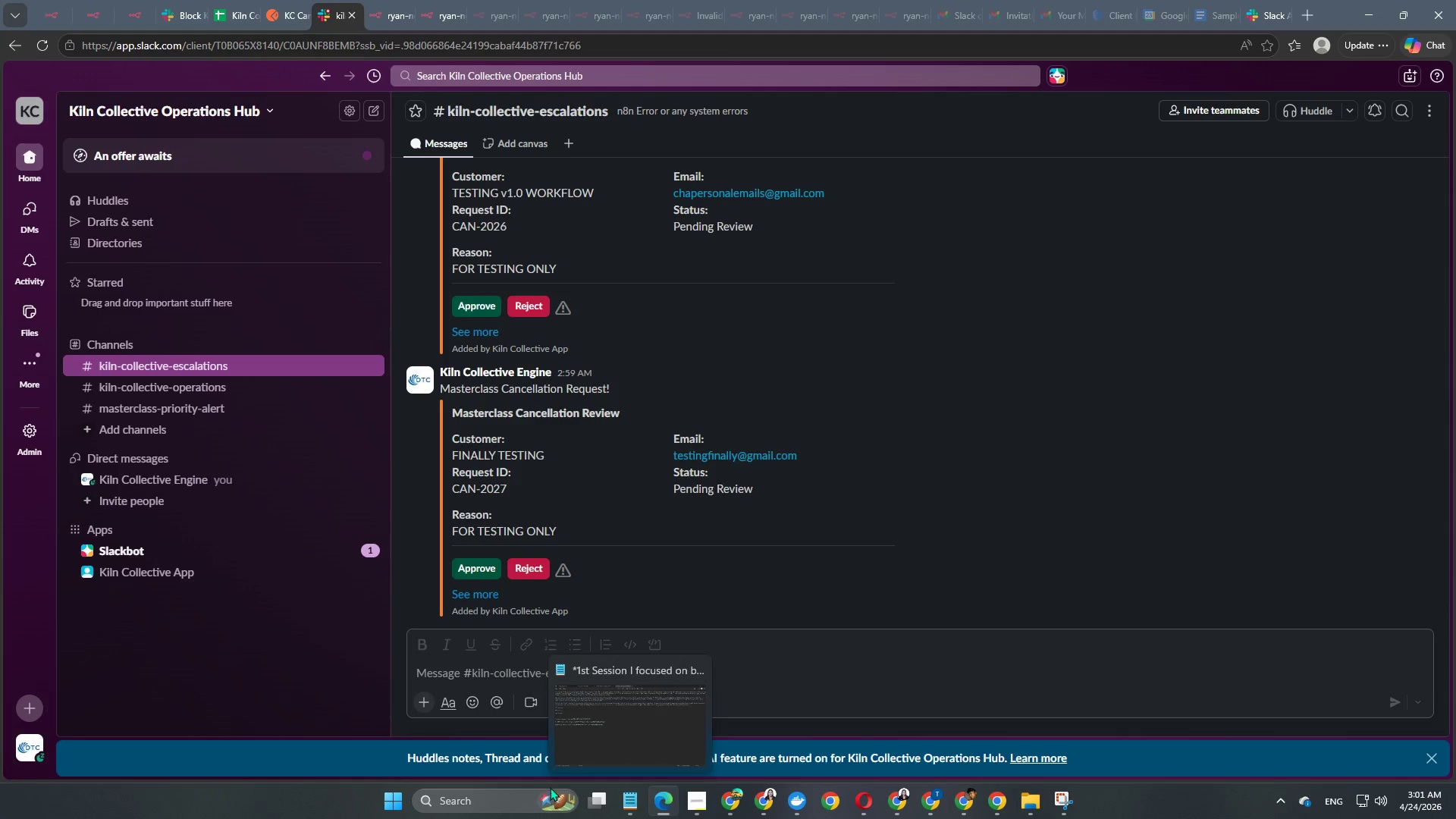 
left_click([80, 0])
 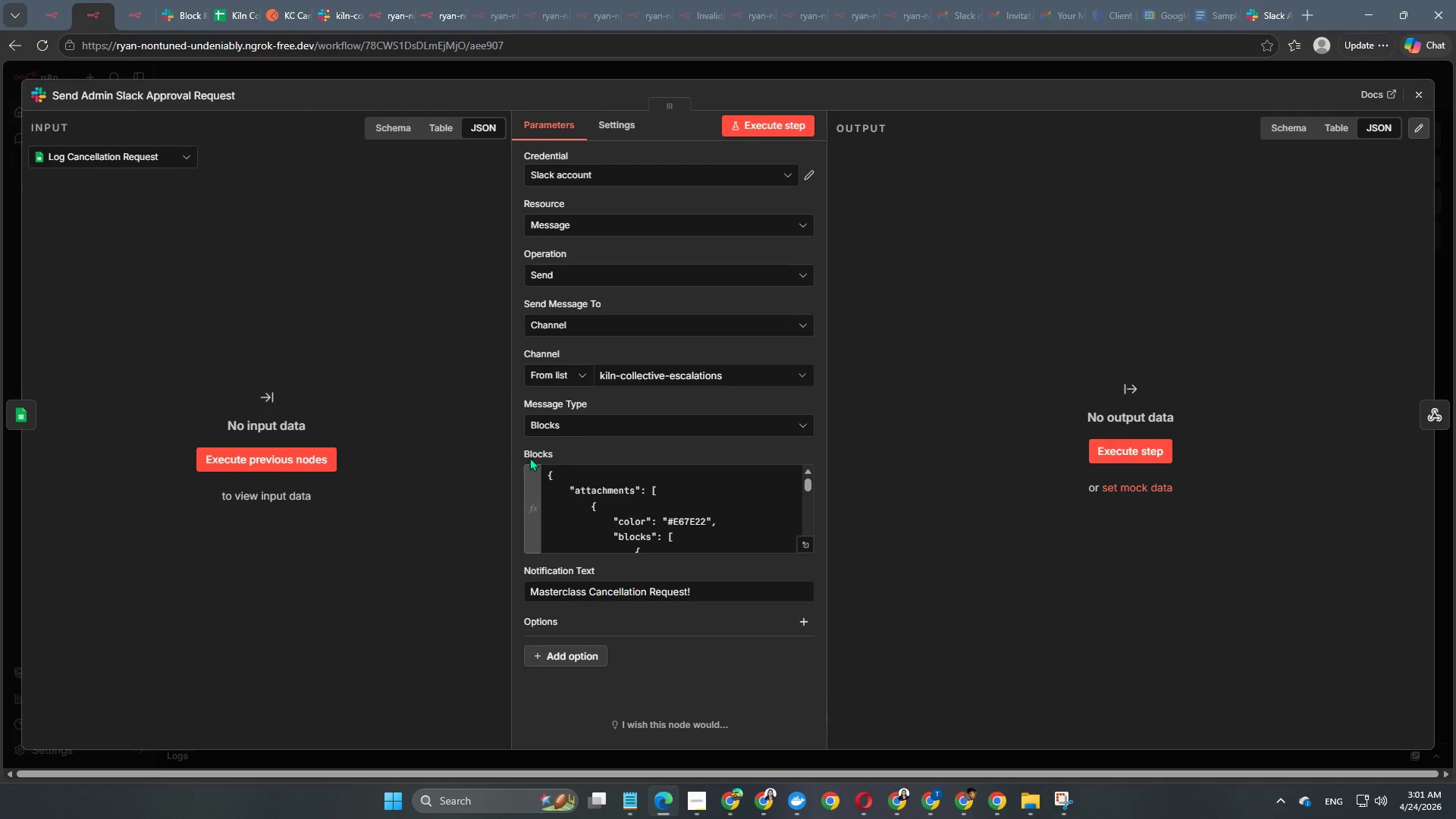 
scroll: coordinate [610, 504], scroll_direction: down, amount: 2.0
 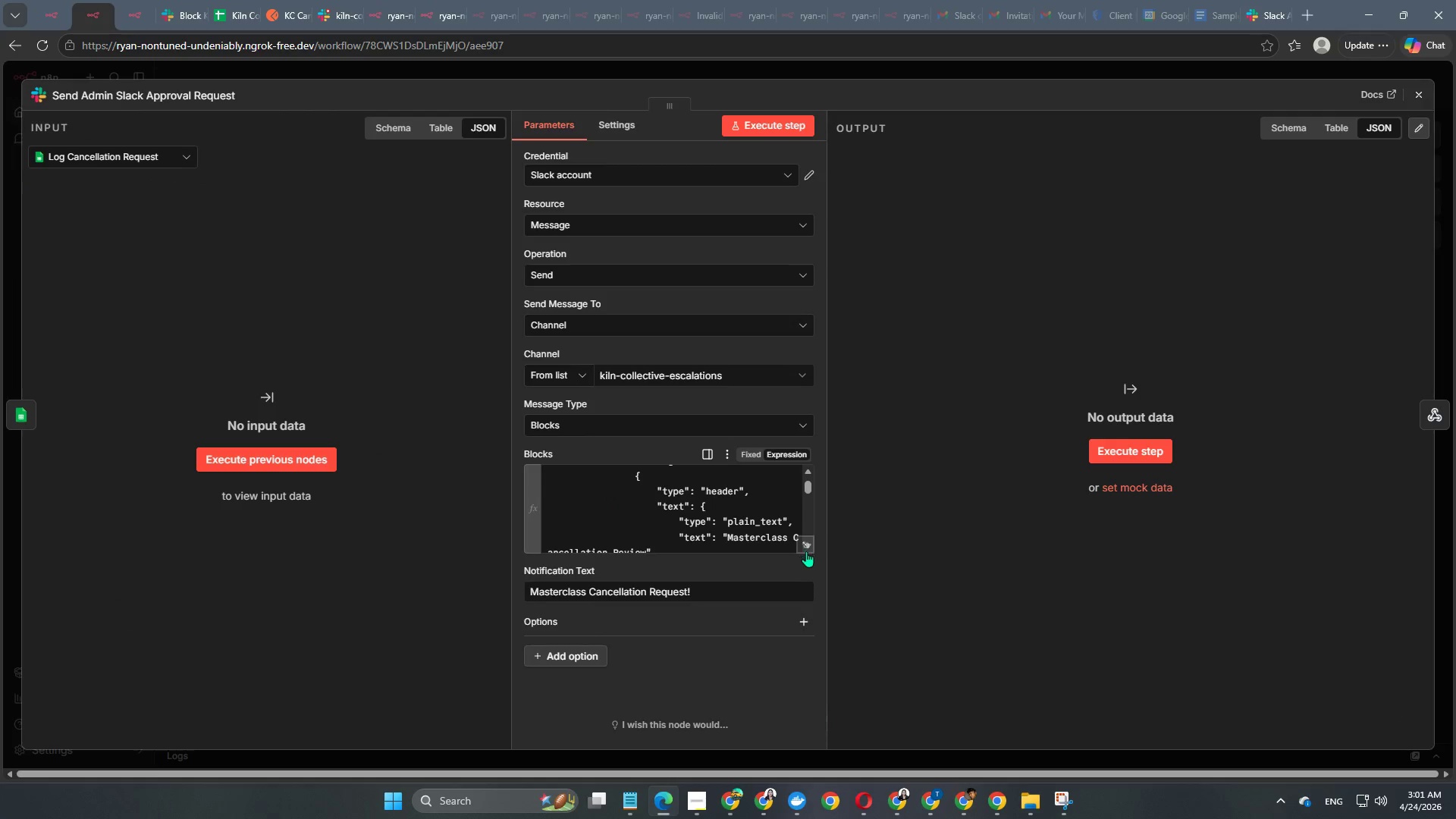 
left_click([811, 548])
 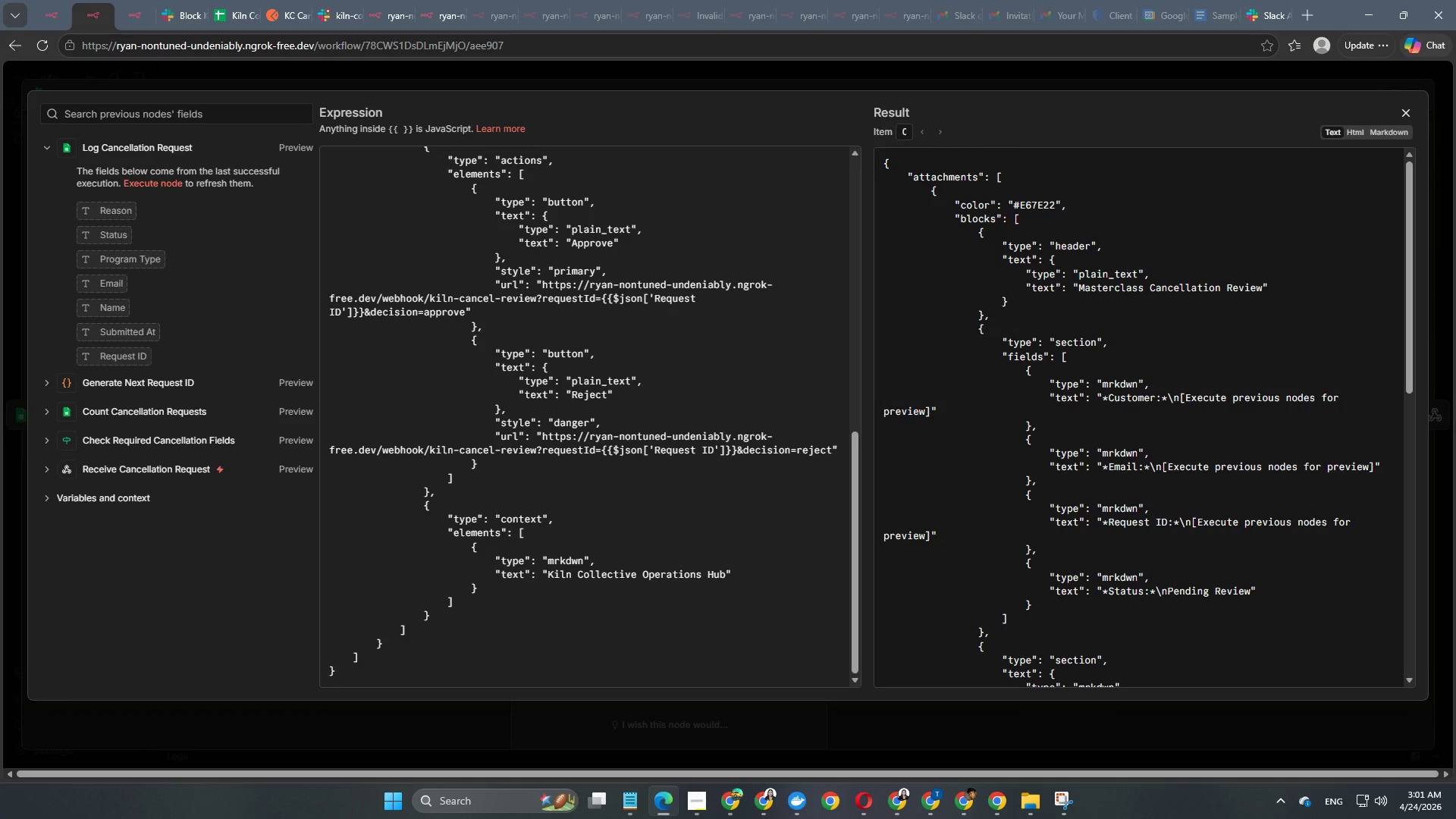 
wait(14.38)
 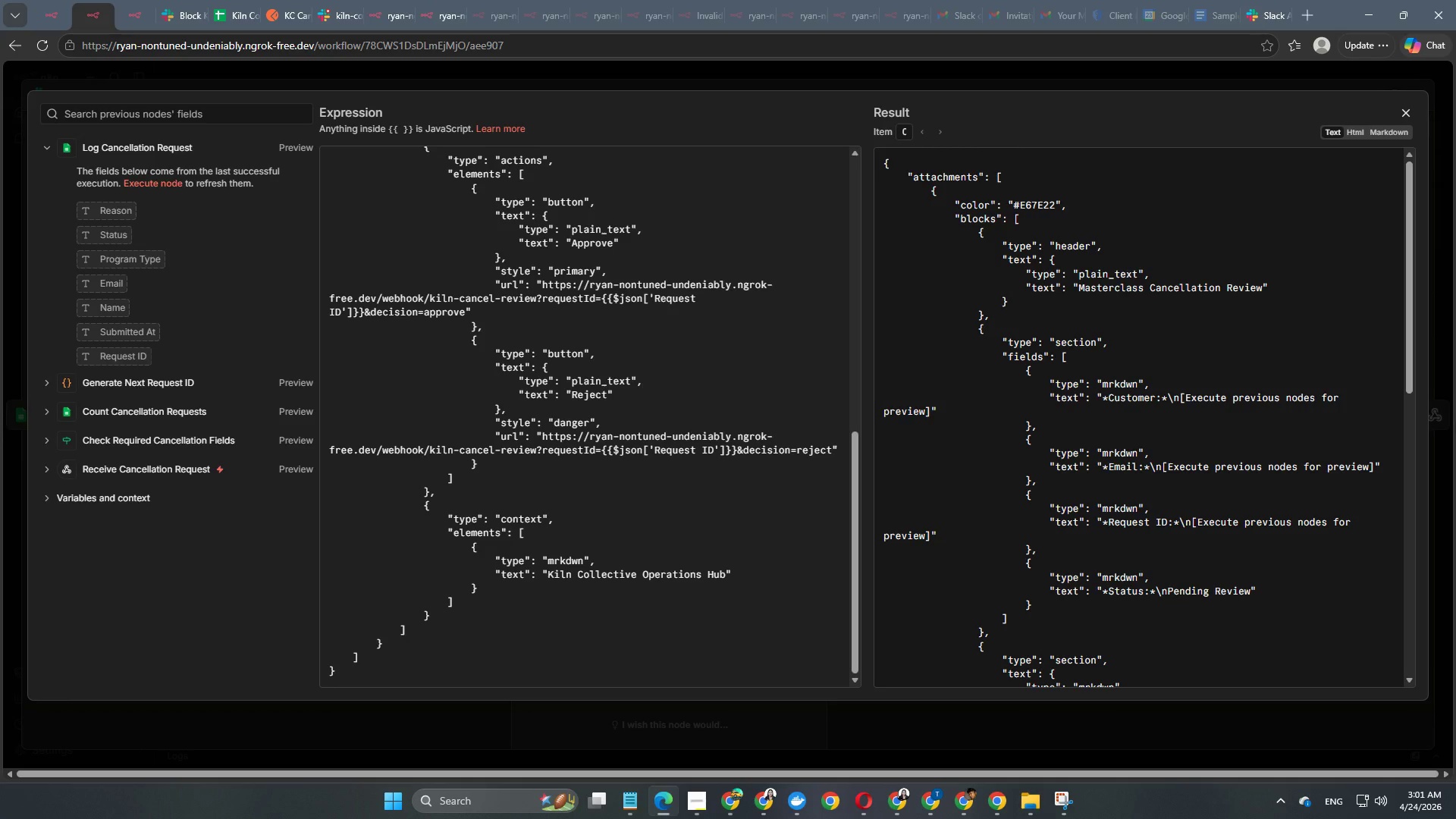 
scroll: coordinate [509, 432], scroll_direction: down, amount: 2.0
 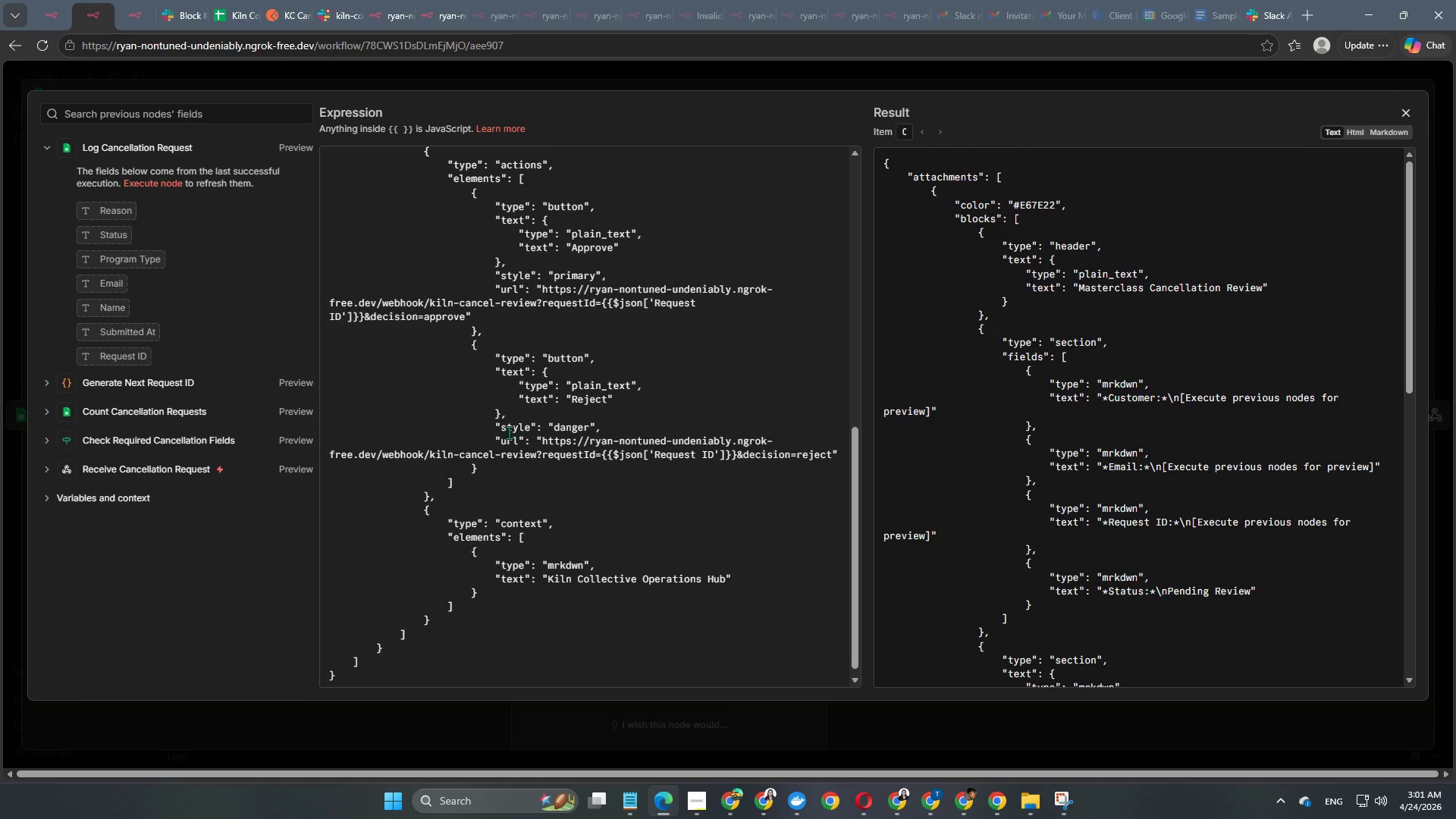 
scroll: coordinate [509, 432], scroll_direction: up, amount: 2.0
 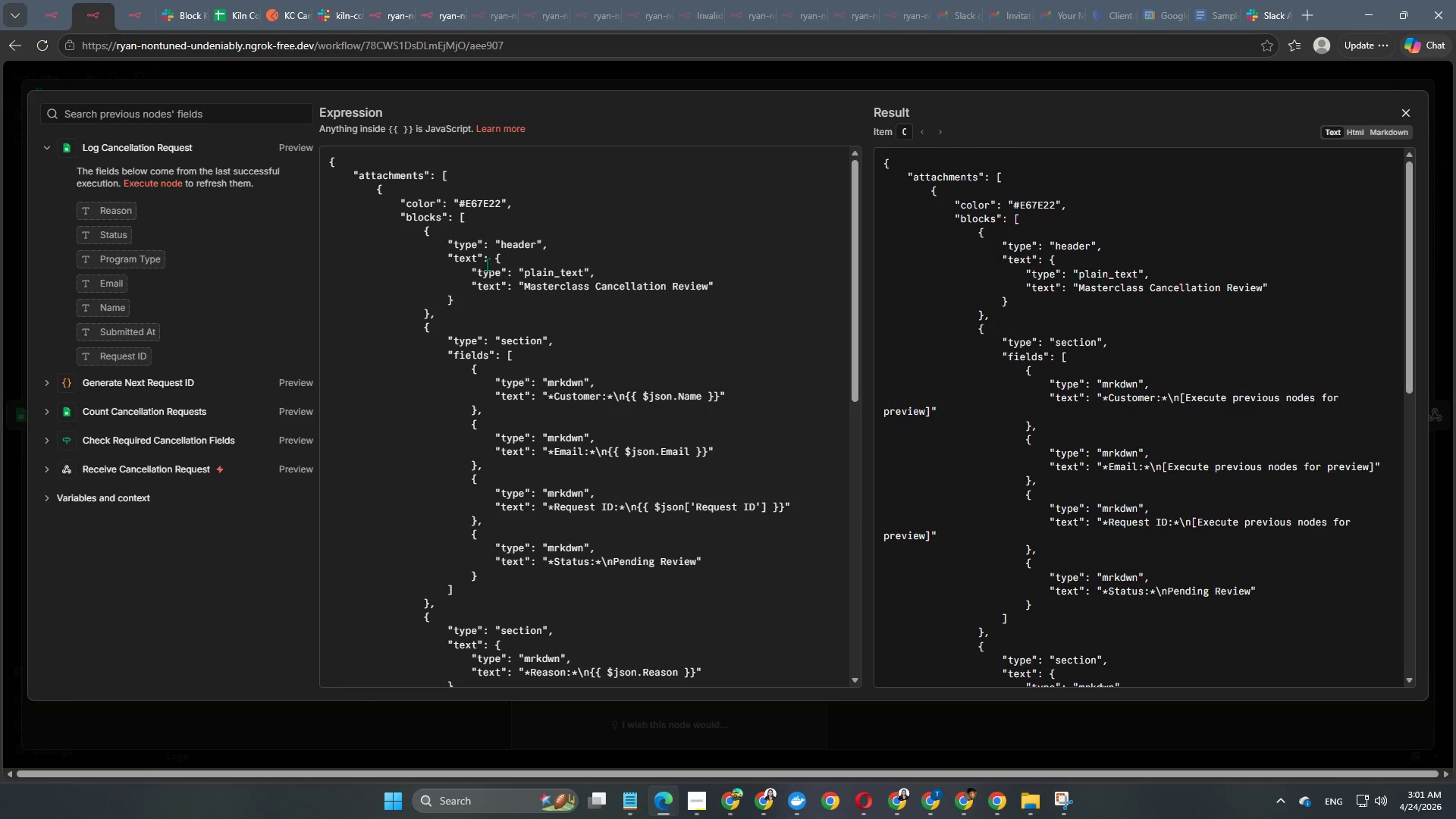 
left_click([480, 77])
 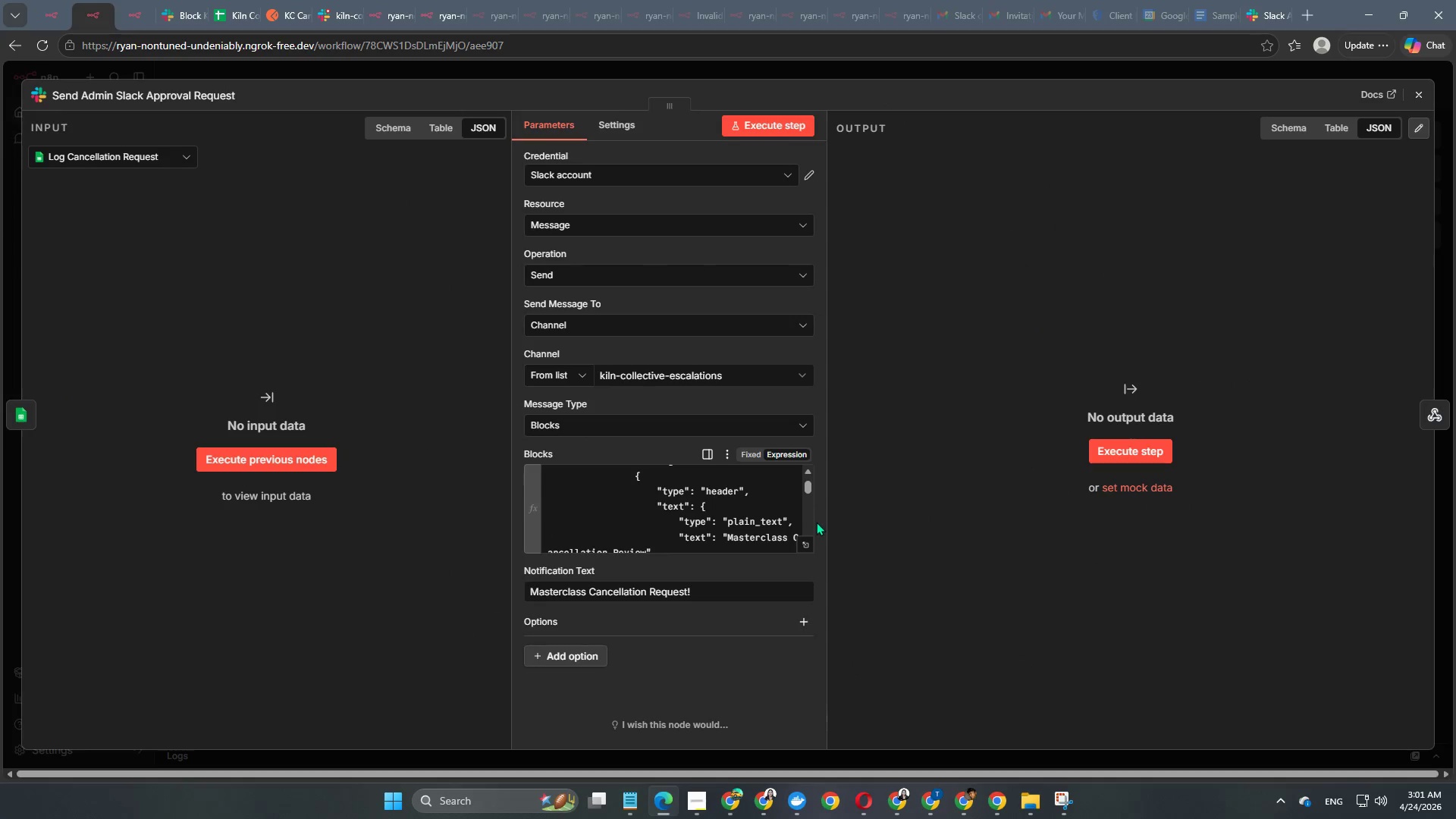 
left_click([808, 539])
 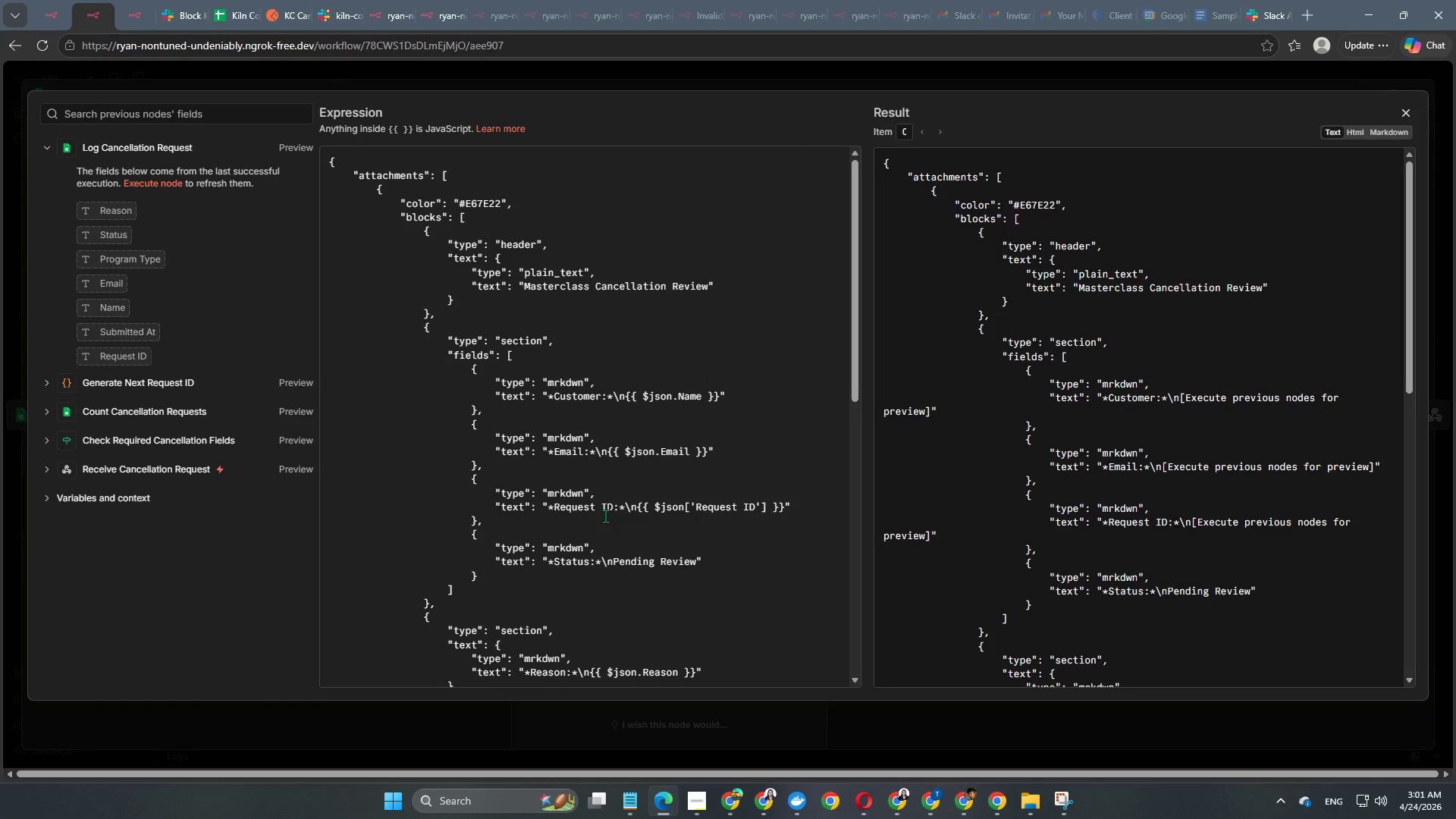 
scroll: coordinate [605, 516], scroll_direction: down, amount: 7.0
 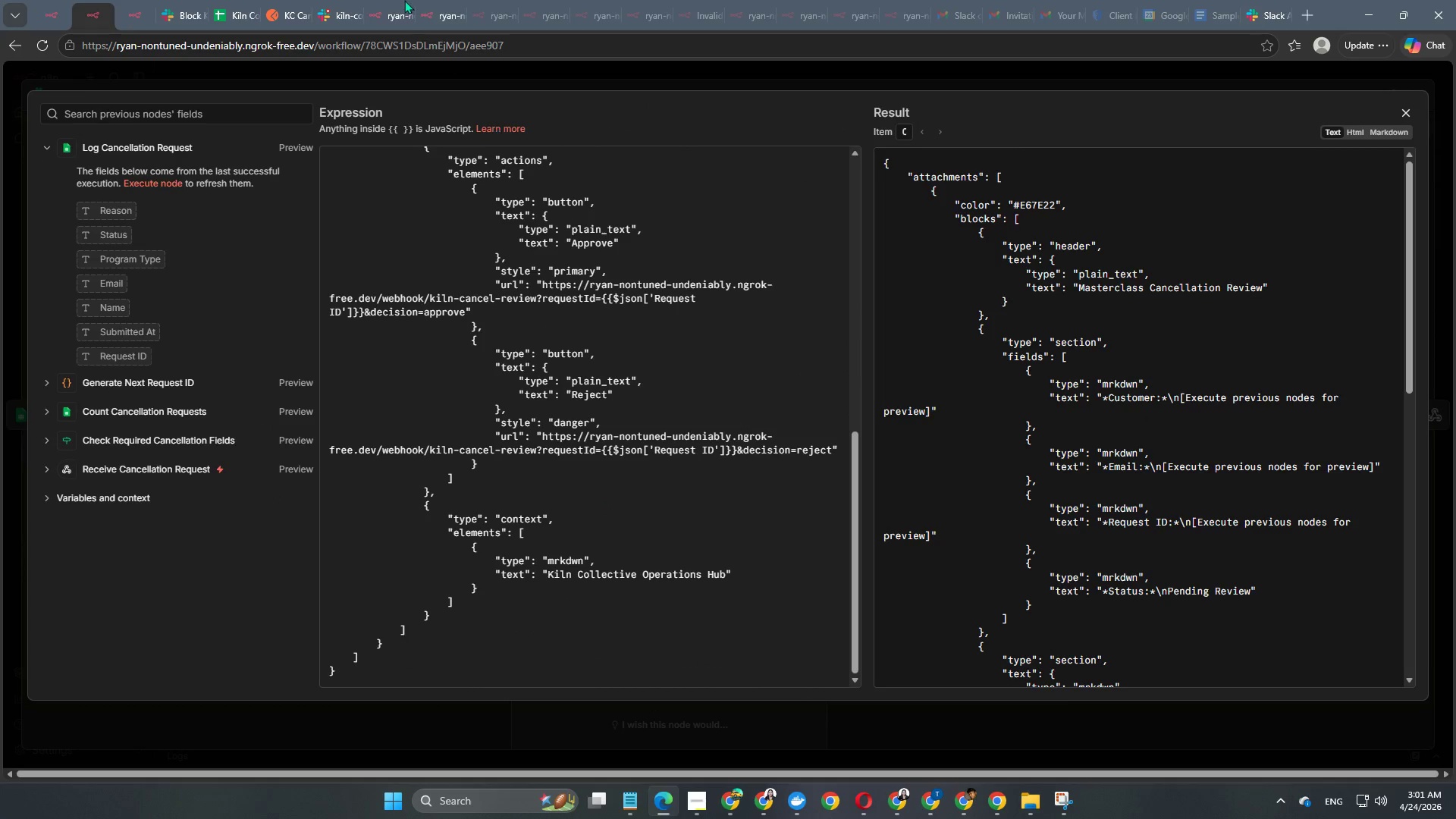 
left_click([391, 80])
 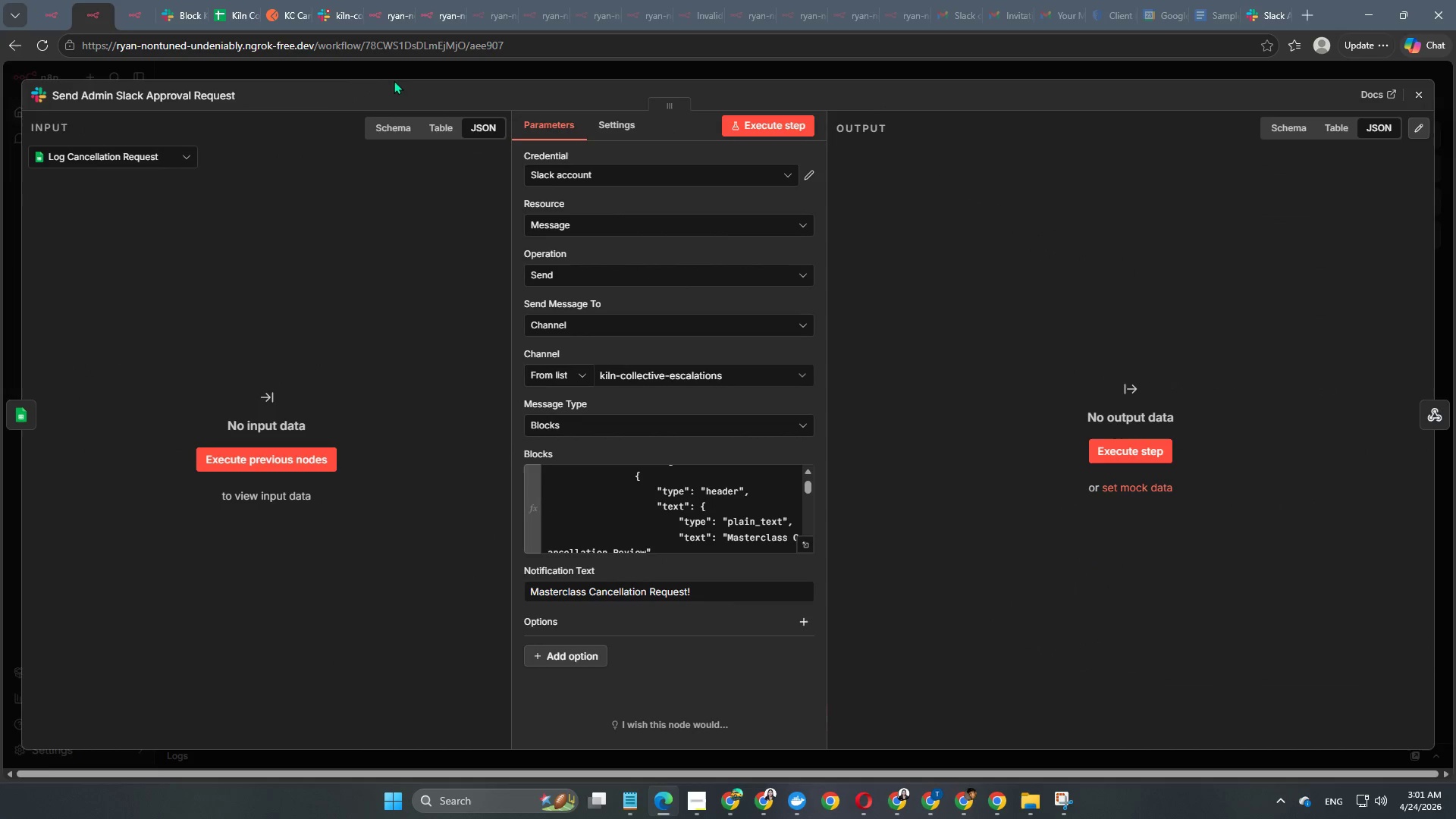 
left_click([396, 77])
 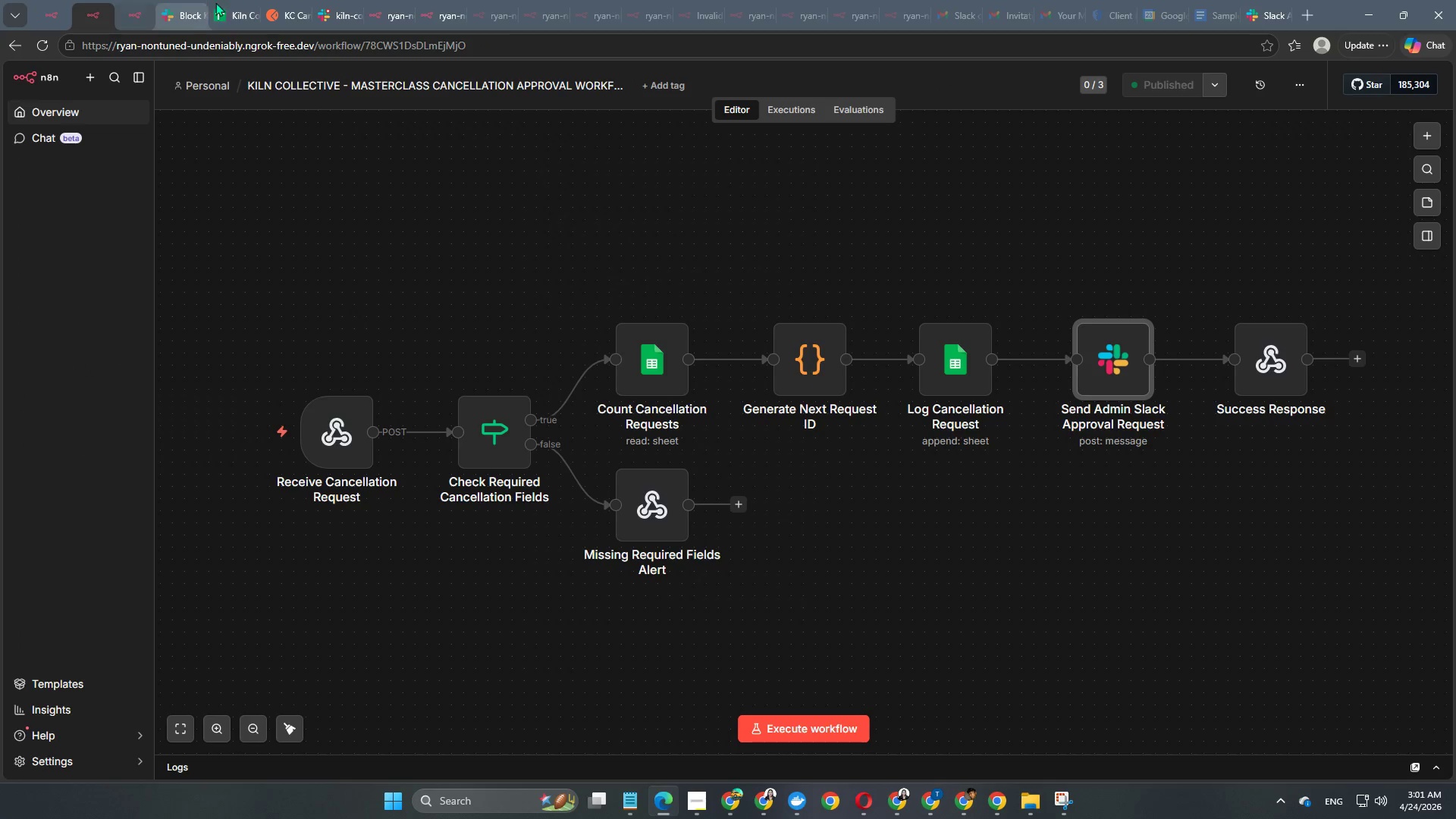 
left_click([190, 17])
 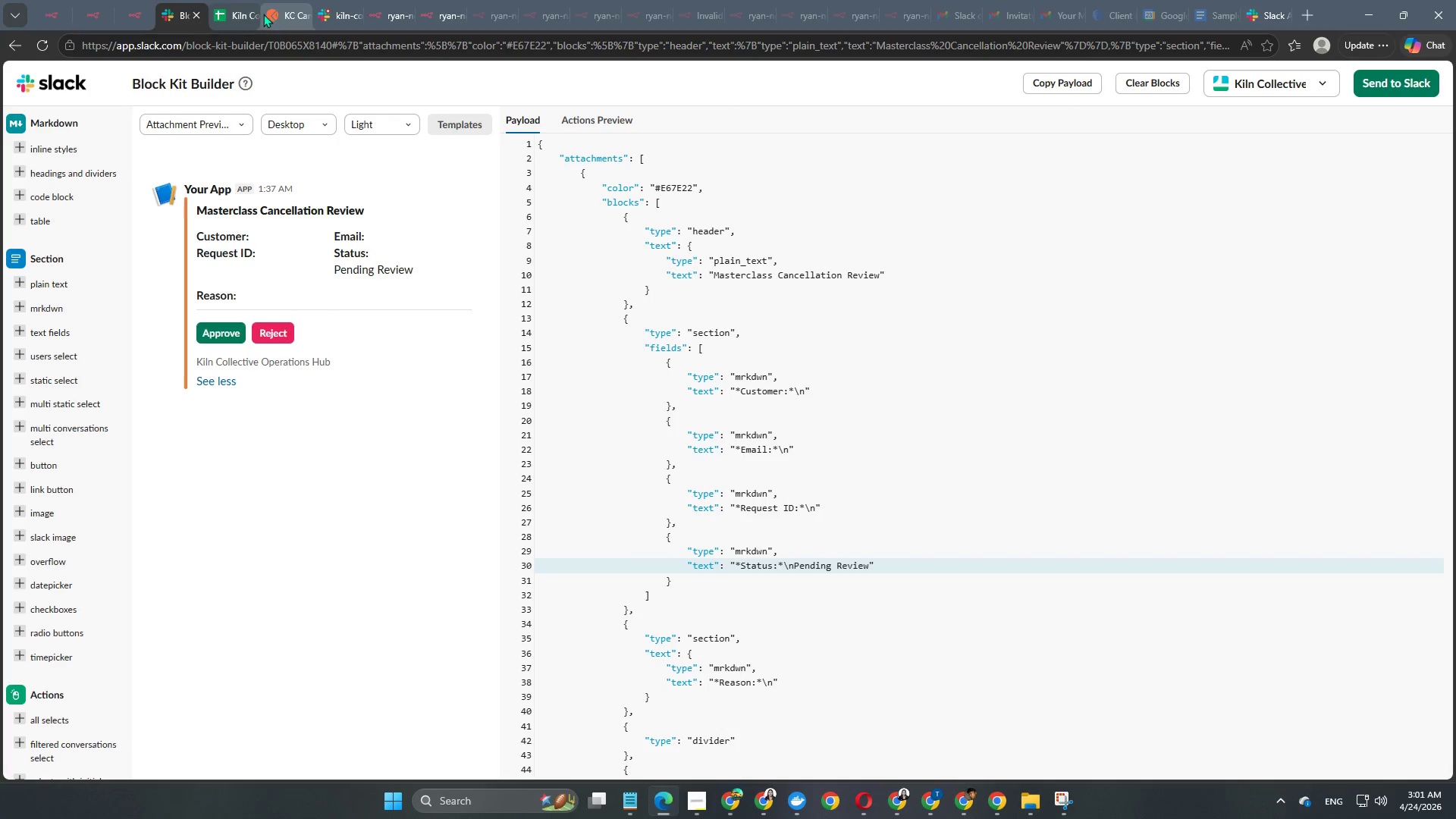 
left_click([273, 13])
 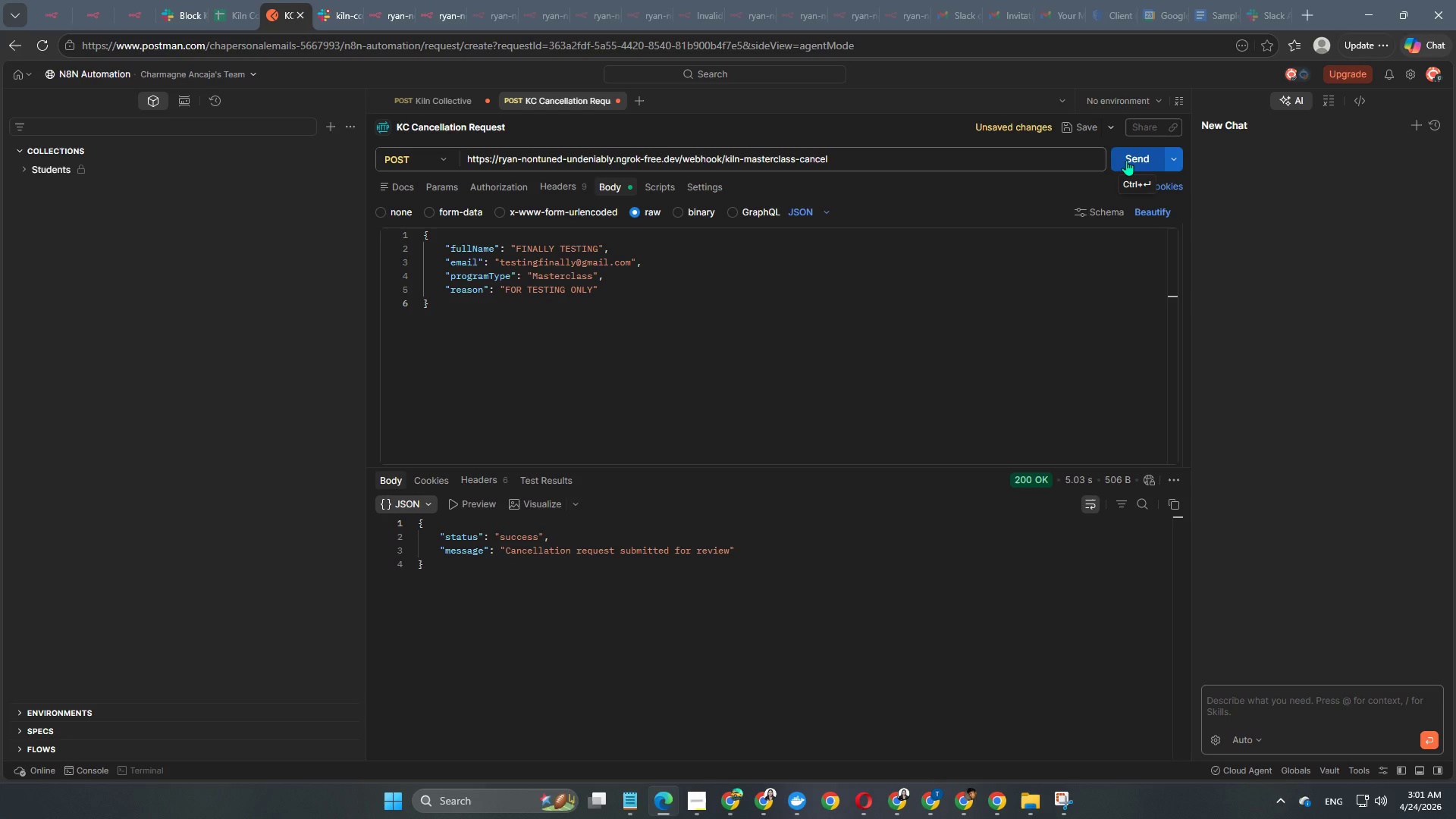 
left_click([1126, 160])
 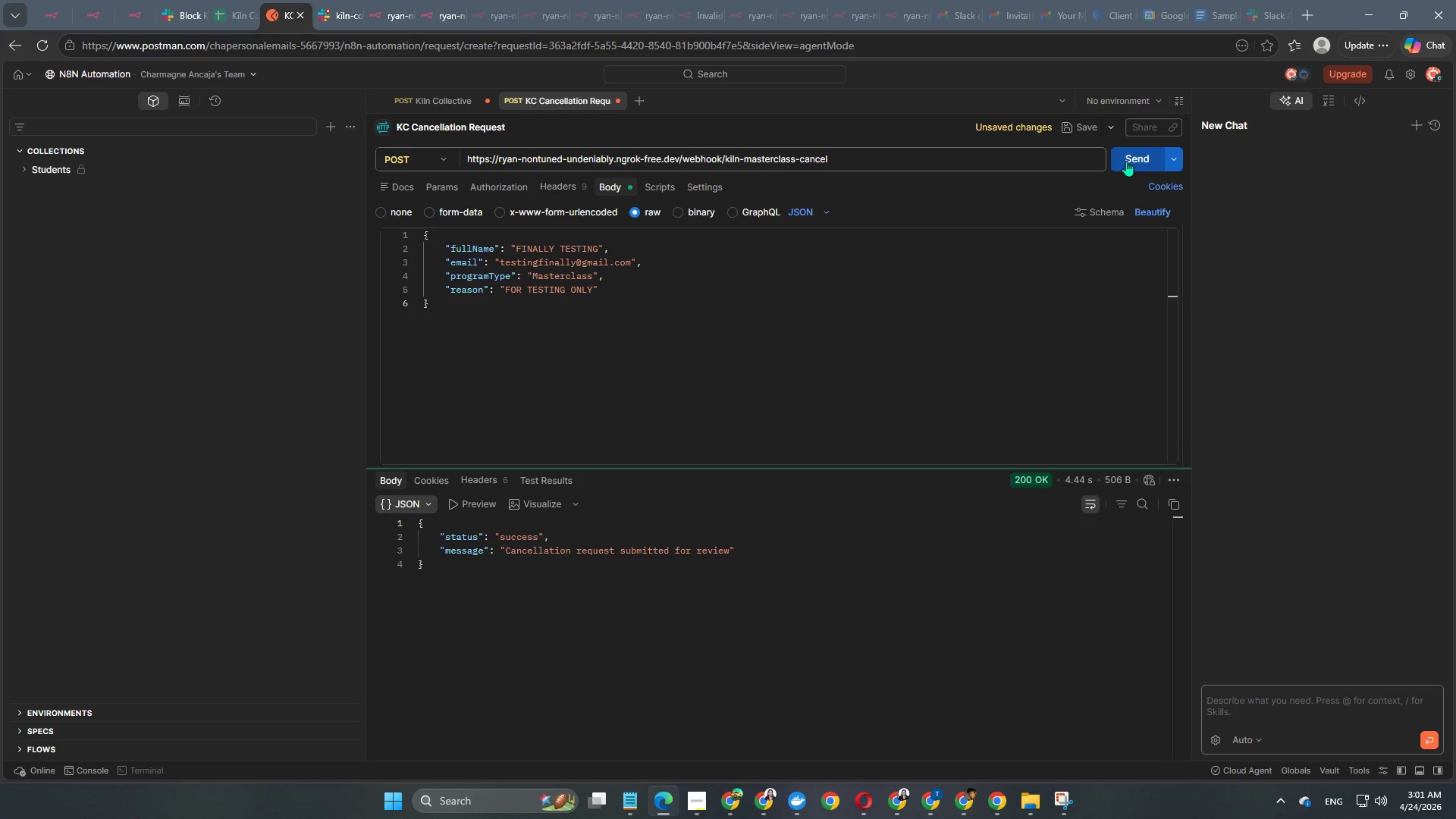 
wait(7.44)
 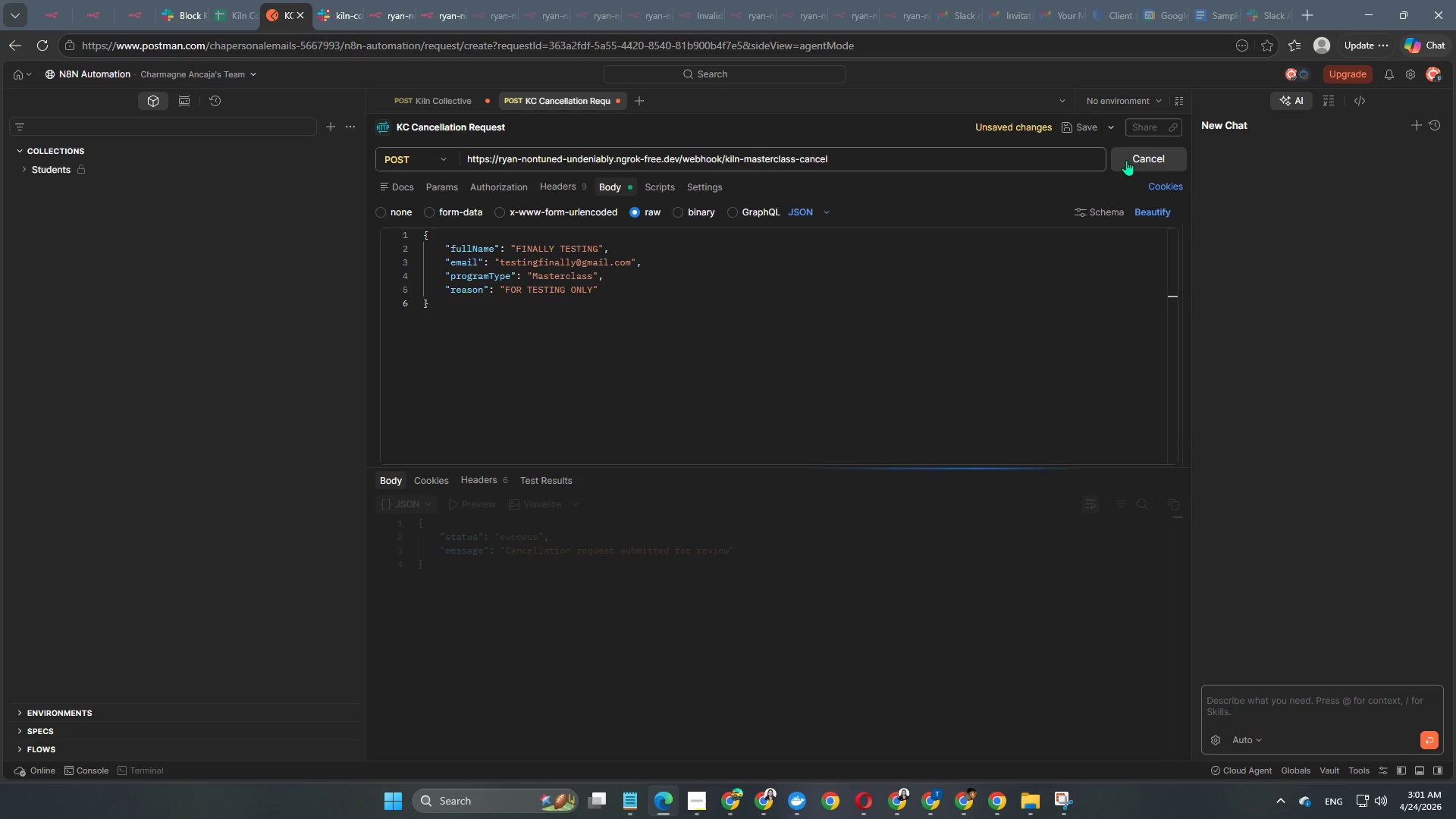 
left_click([334, 14])
 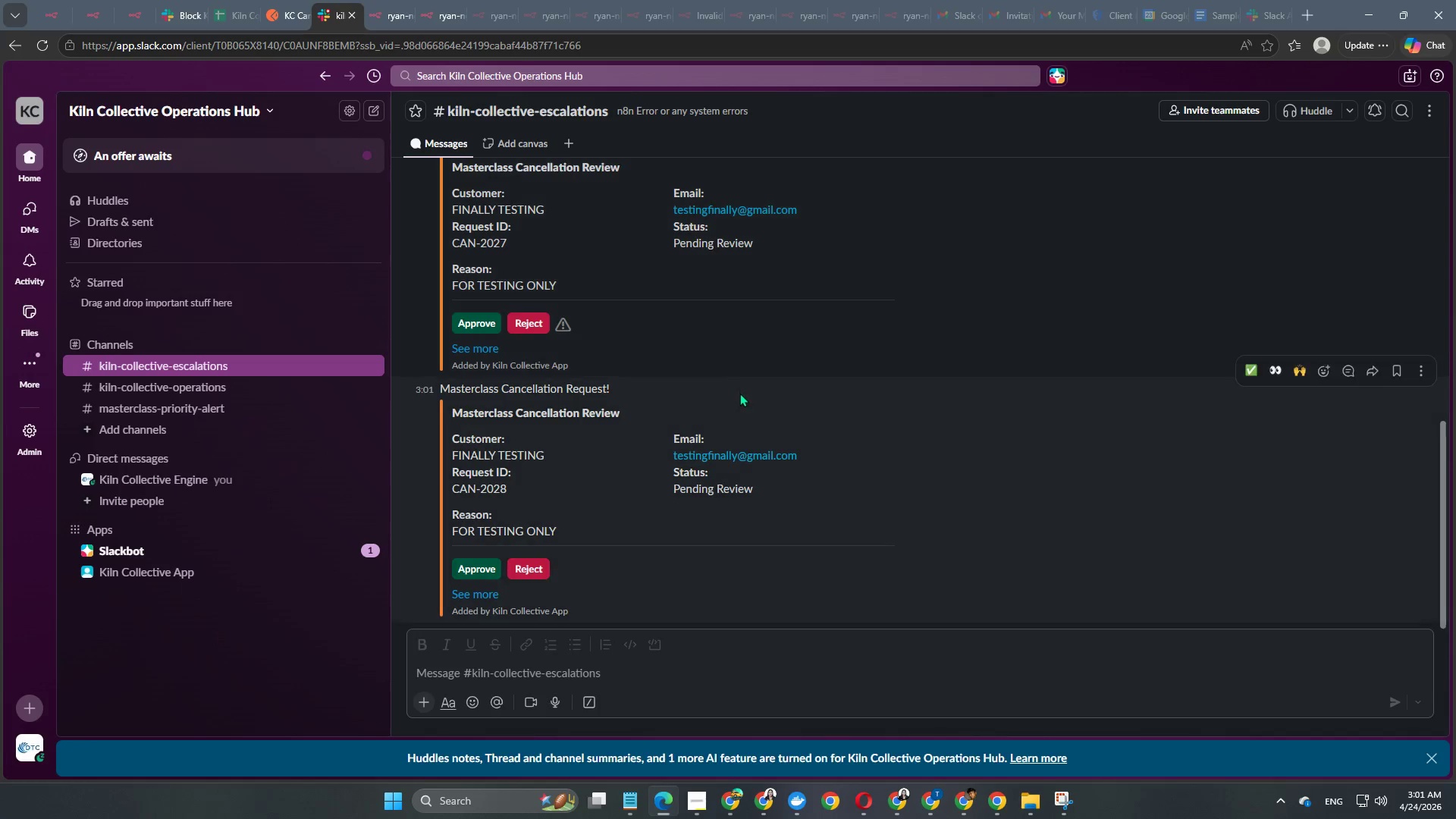 
scroll: coordinate [736, 424], scroll_direction: down, amount: 4.0
 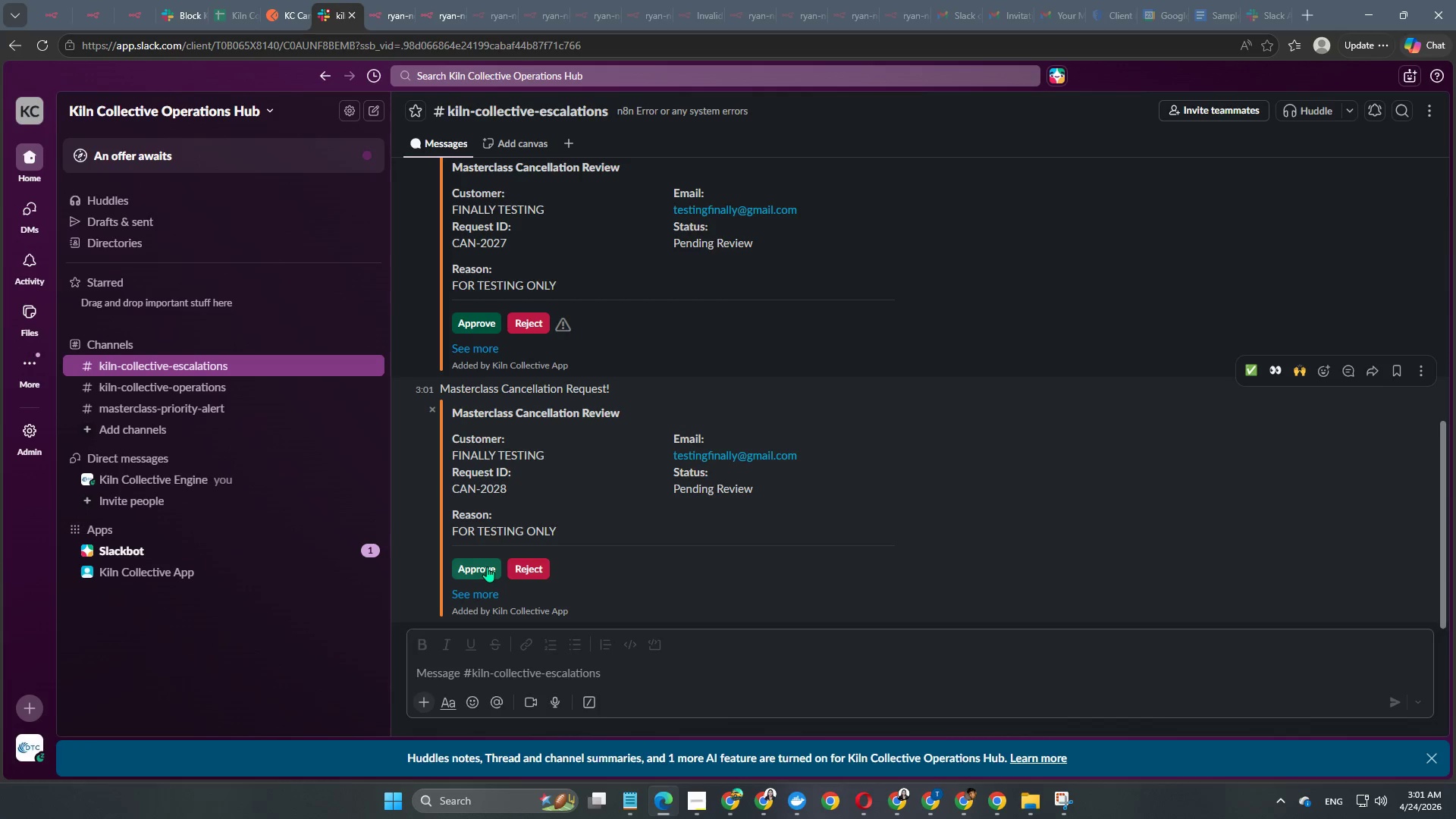 
left_click([487, 566])
 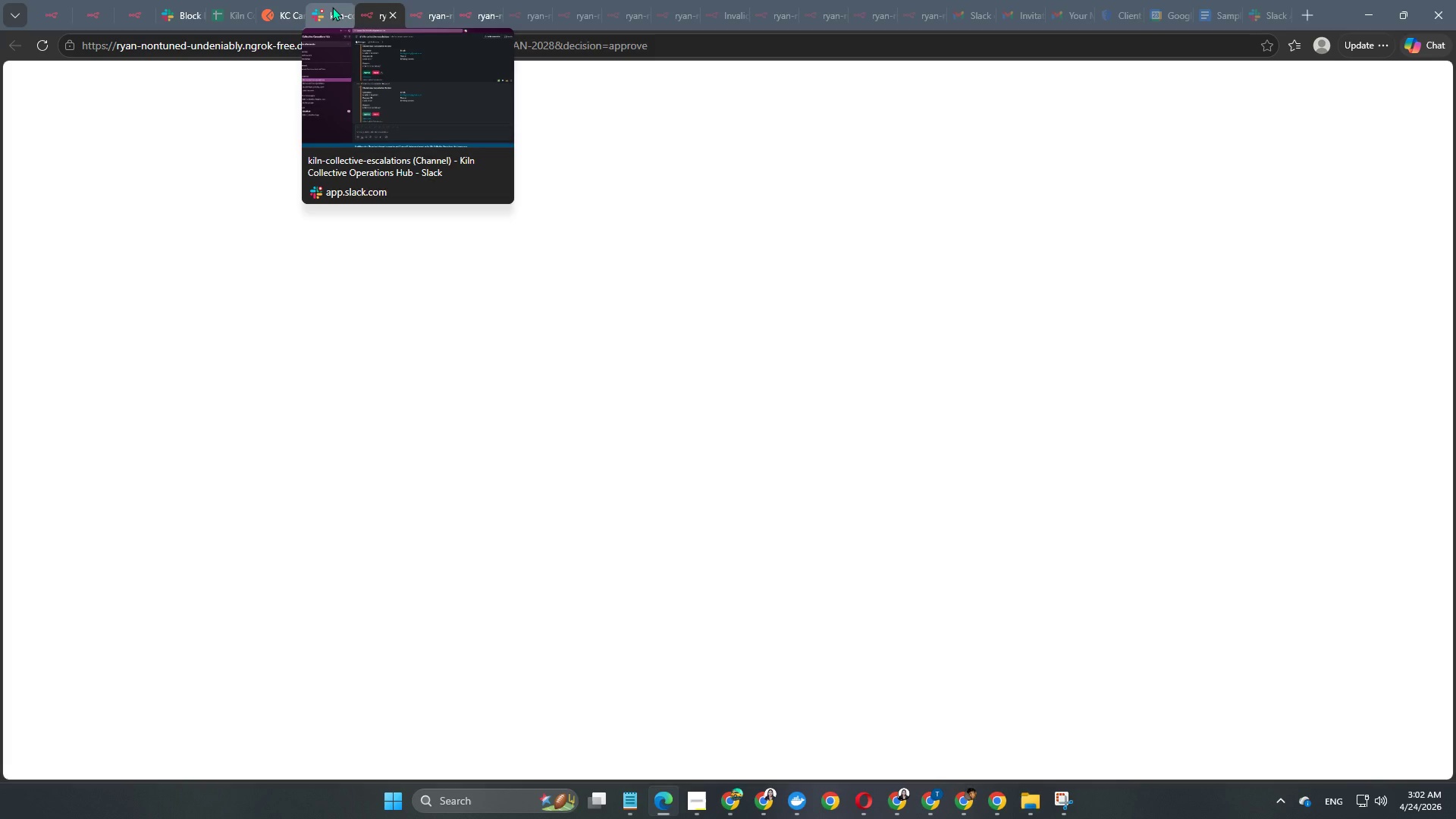 
left_click([332, 7])
 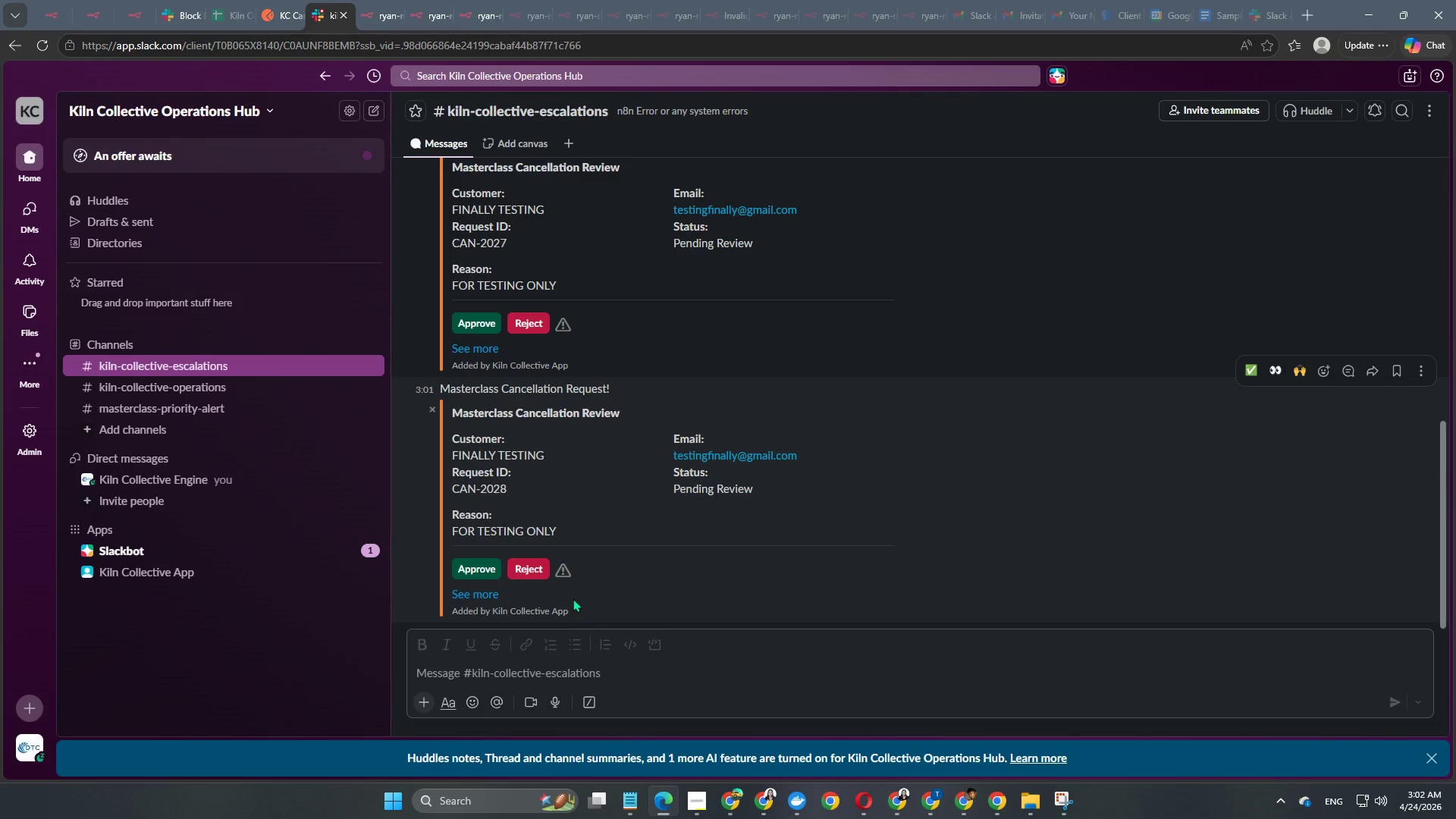 
mouse_move([547, 548])
 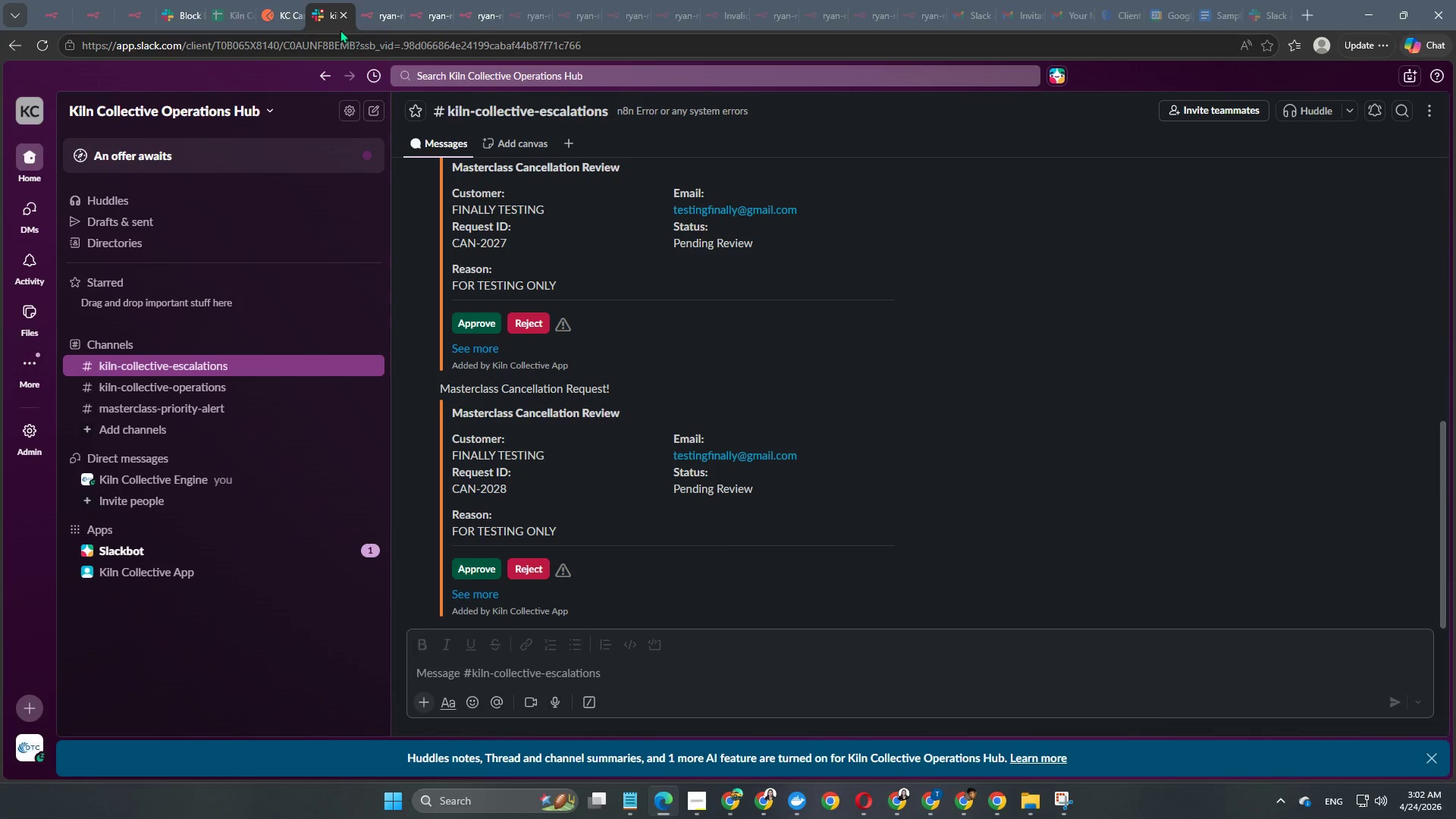 
mouse_move([322, 25])
 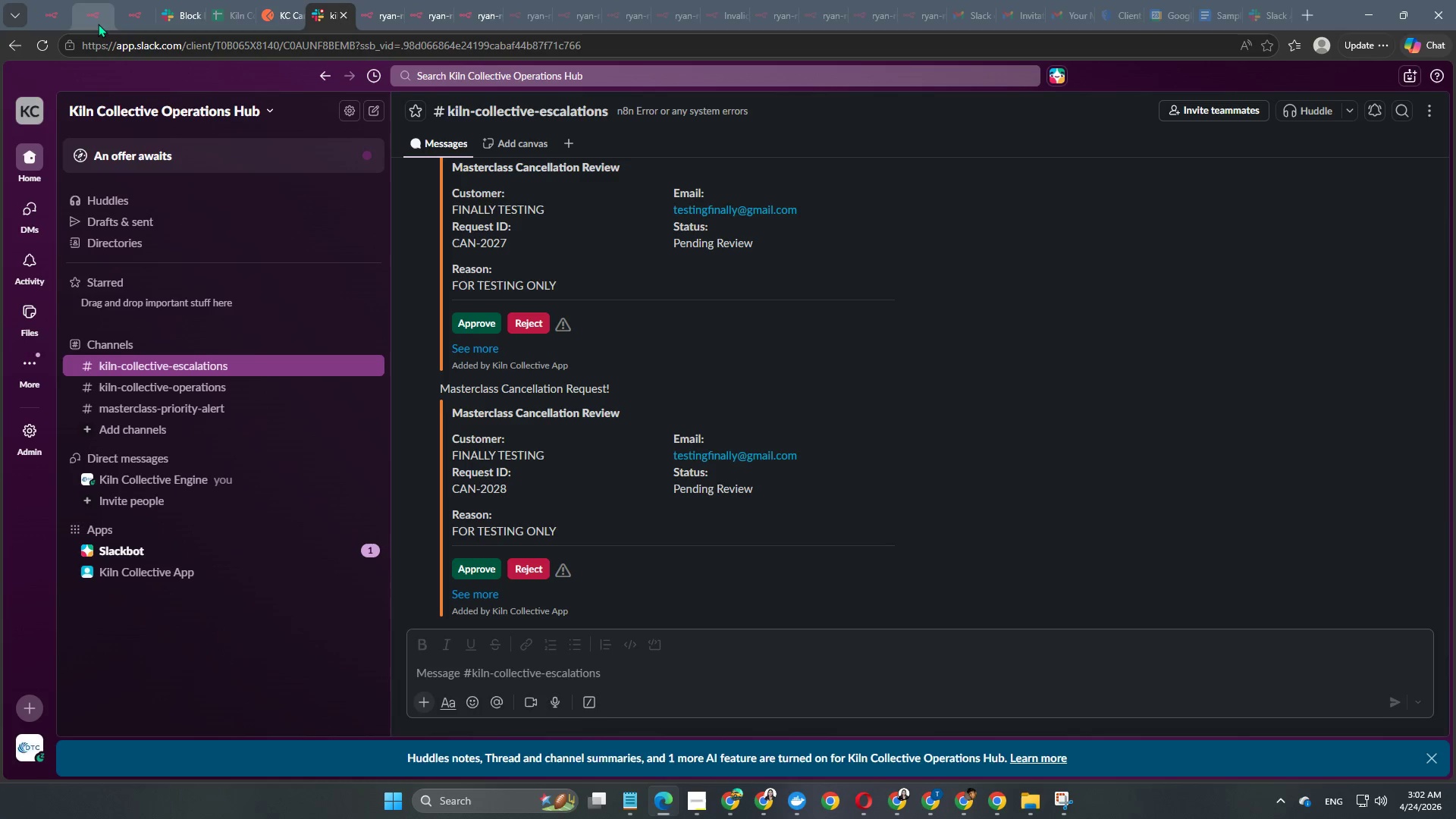 
left_click([97, 18])
 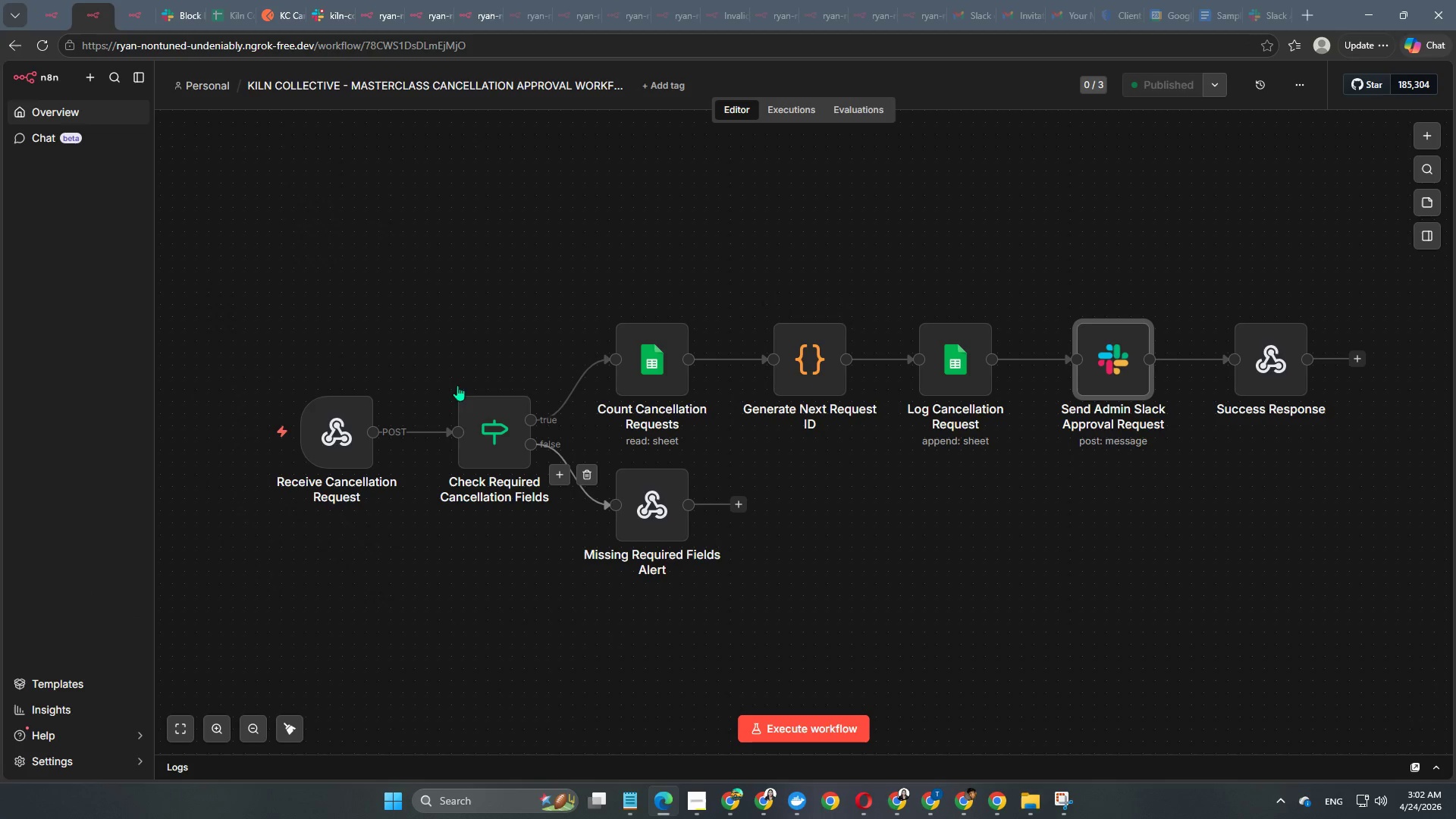 
left_click([134, 6])
 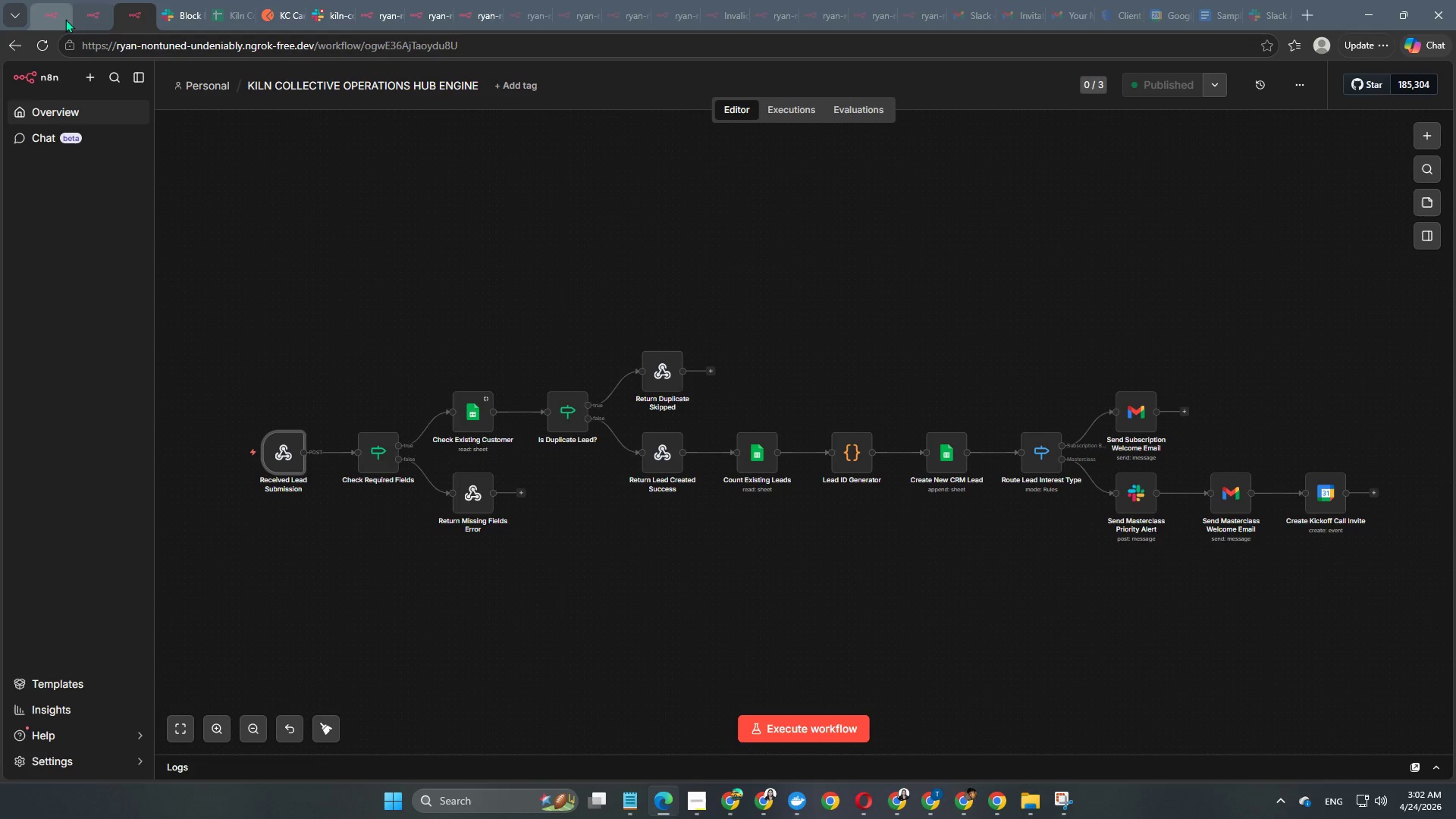 
left_click([86, 15])
 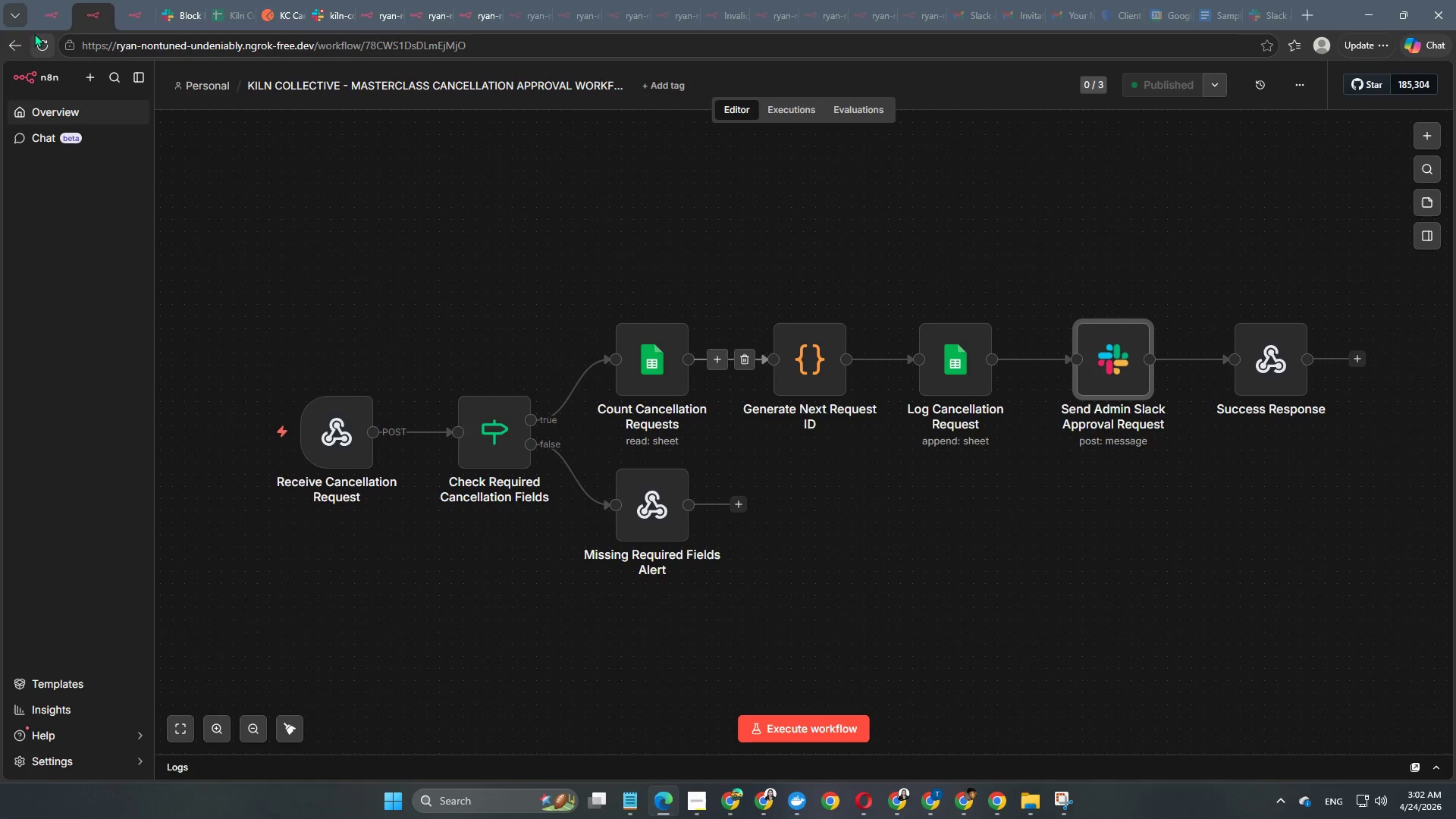 
left_click([43, 18])
 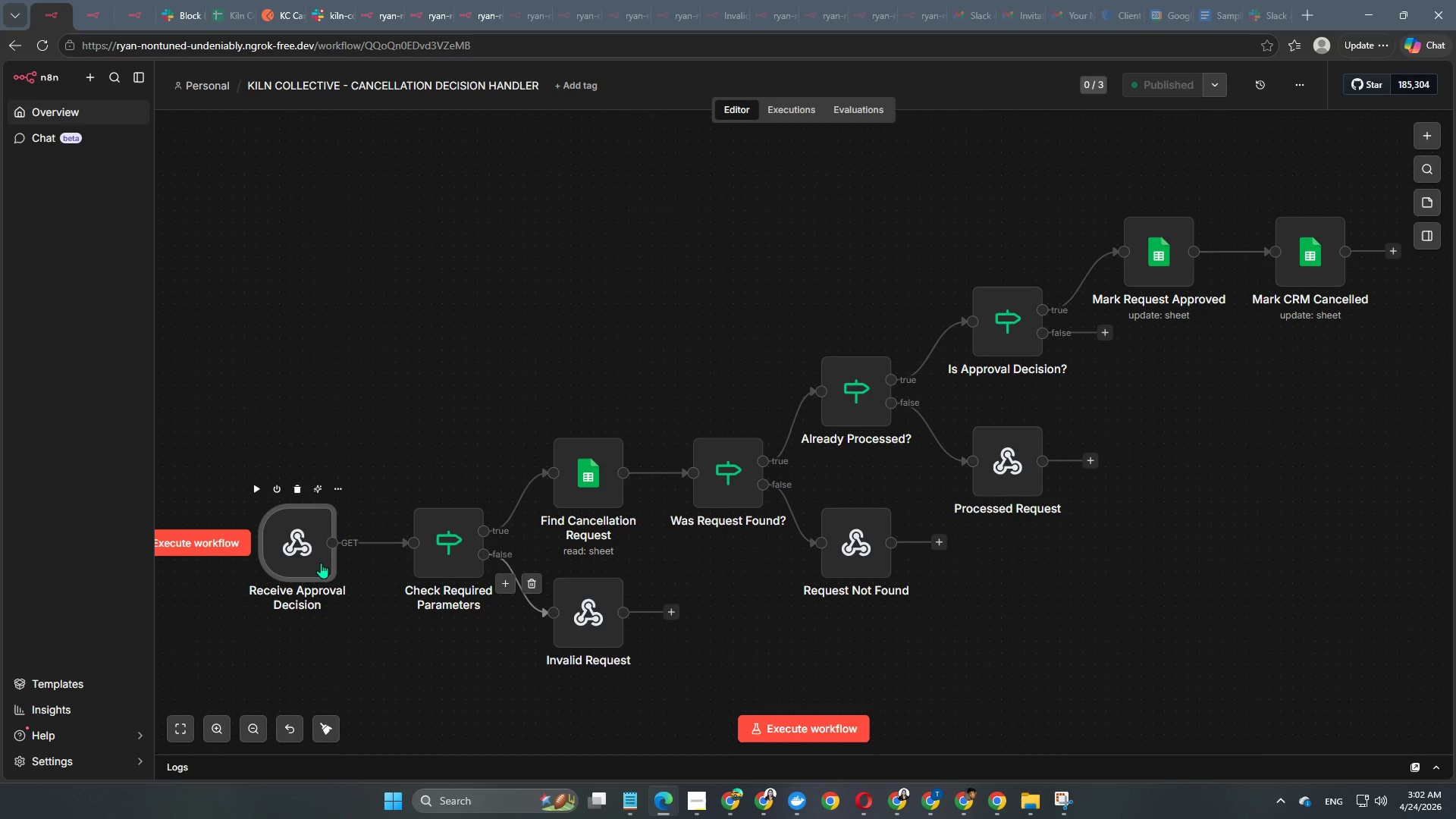 
double_click([321, 563])
 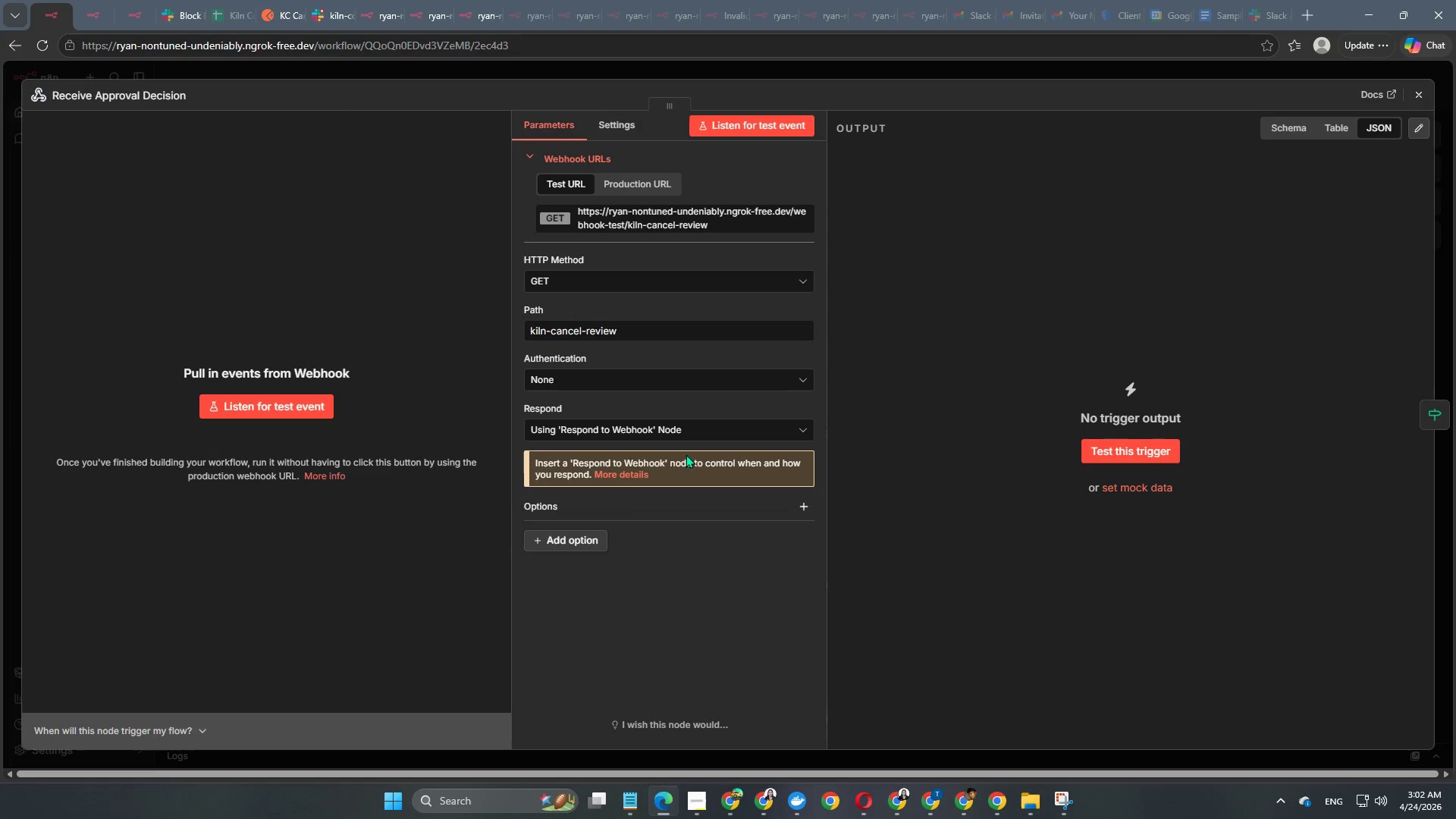 
mouse_move([637, 346])
 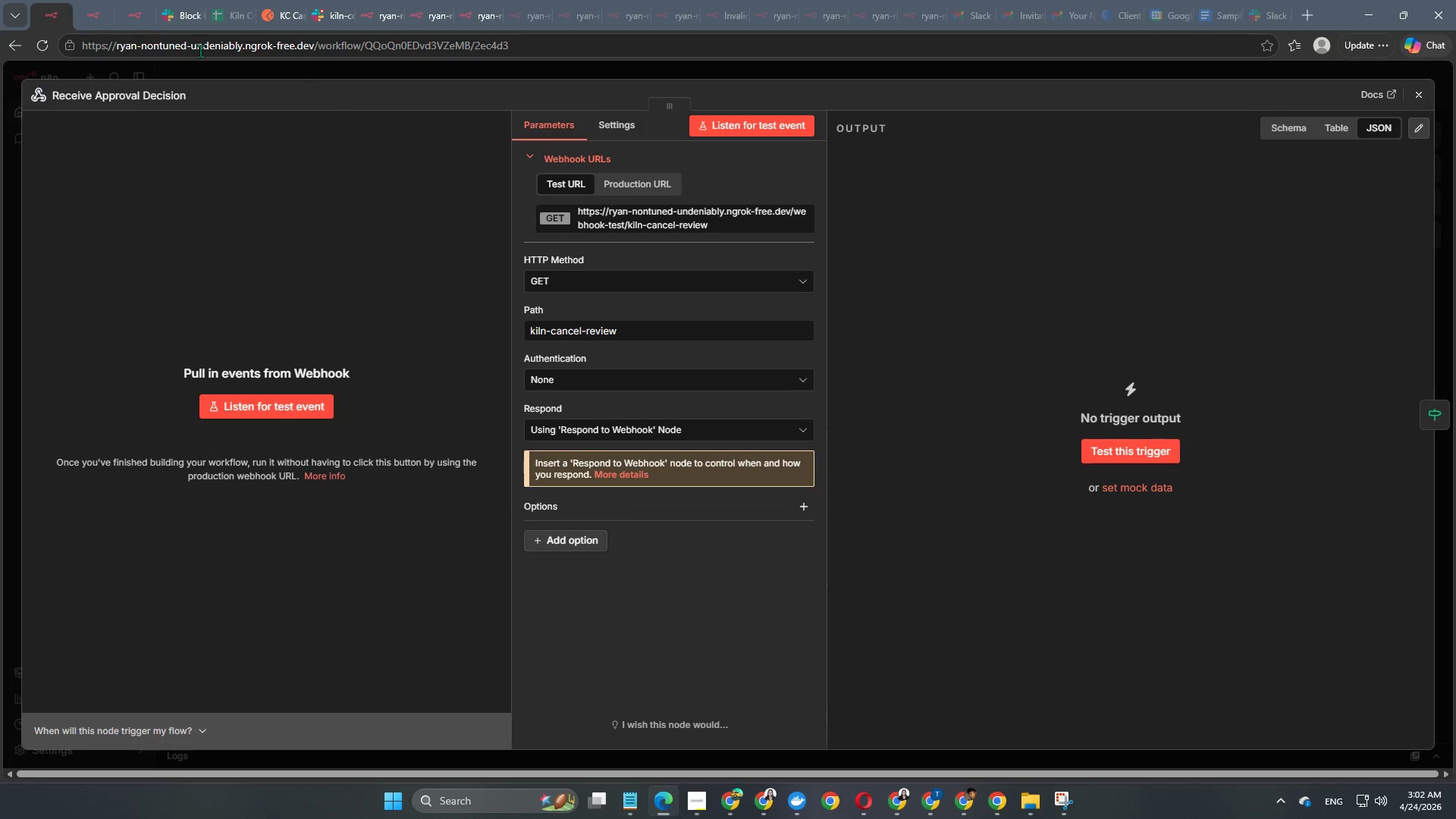 
left_click([81, 12])
 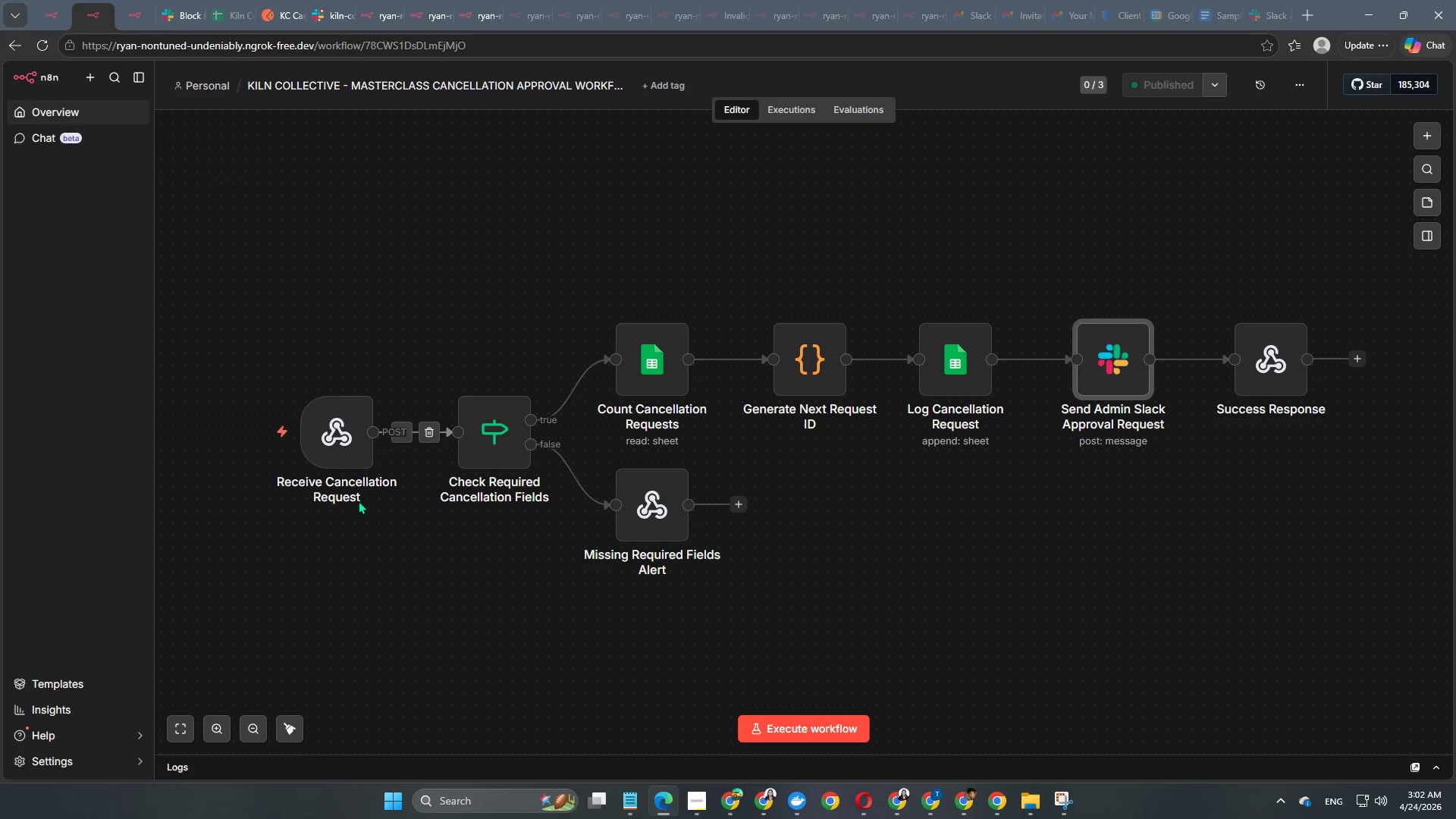 
double_click([340, 441])
 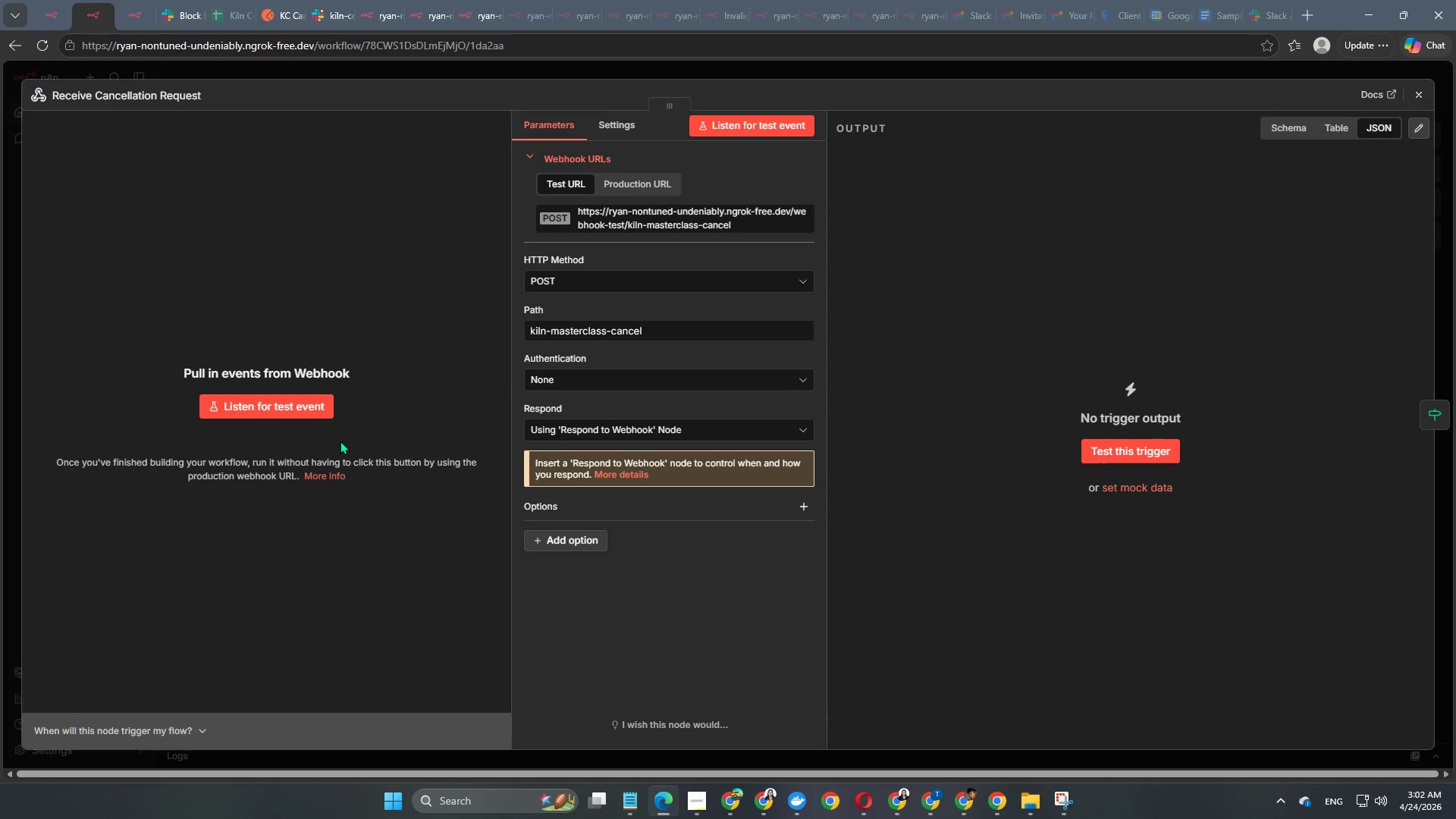 
wait(8.66)
 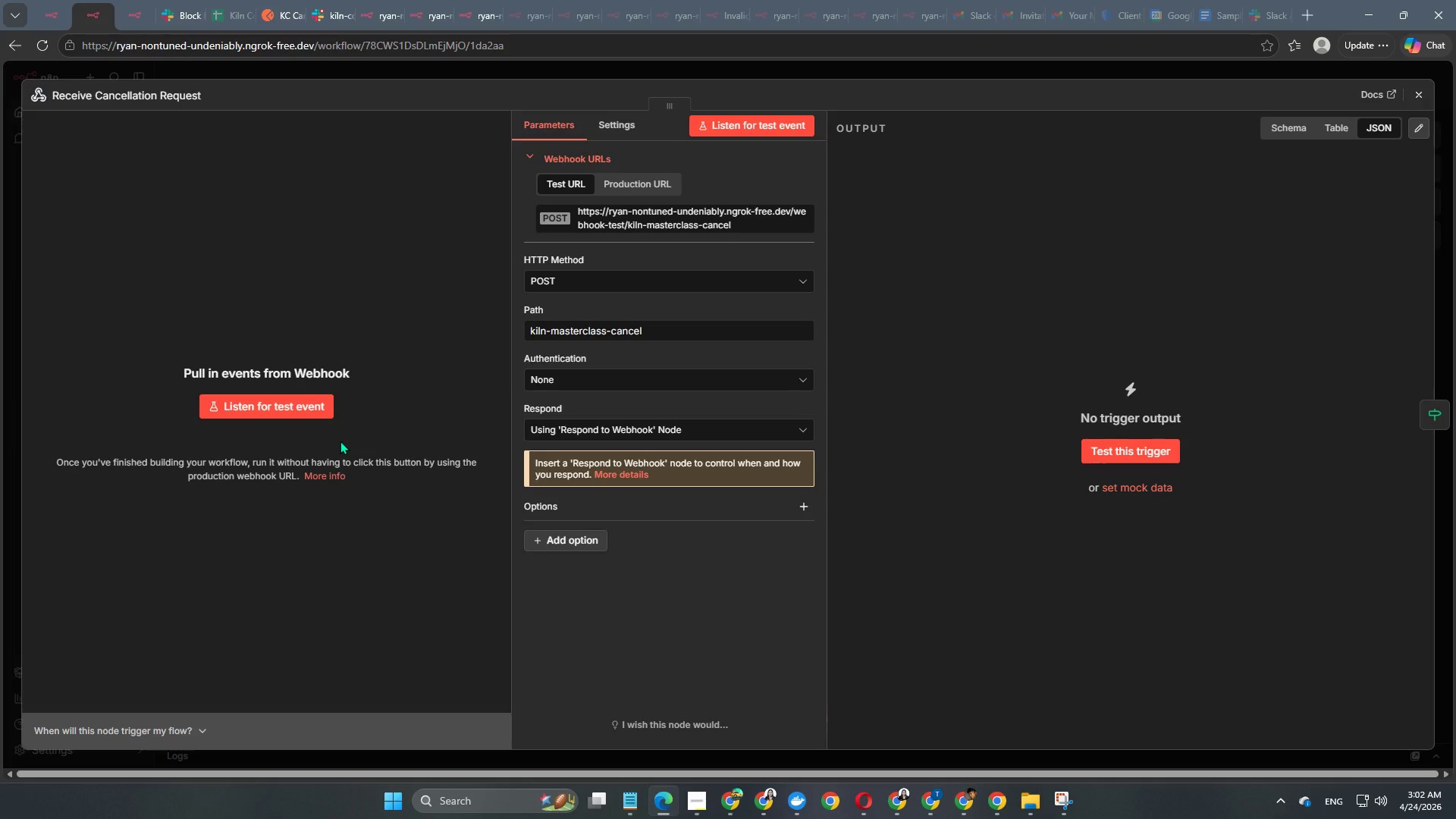 
left_click([46, 20])
 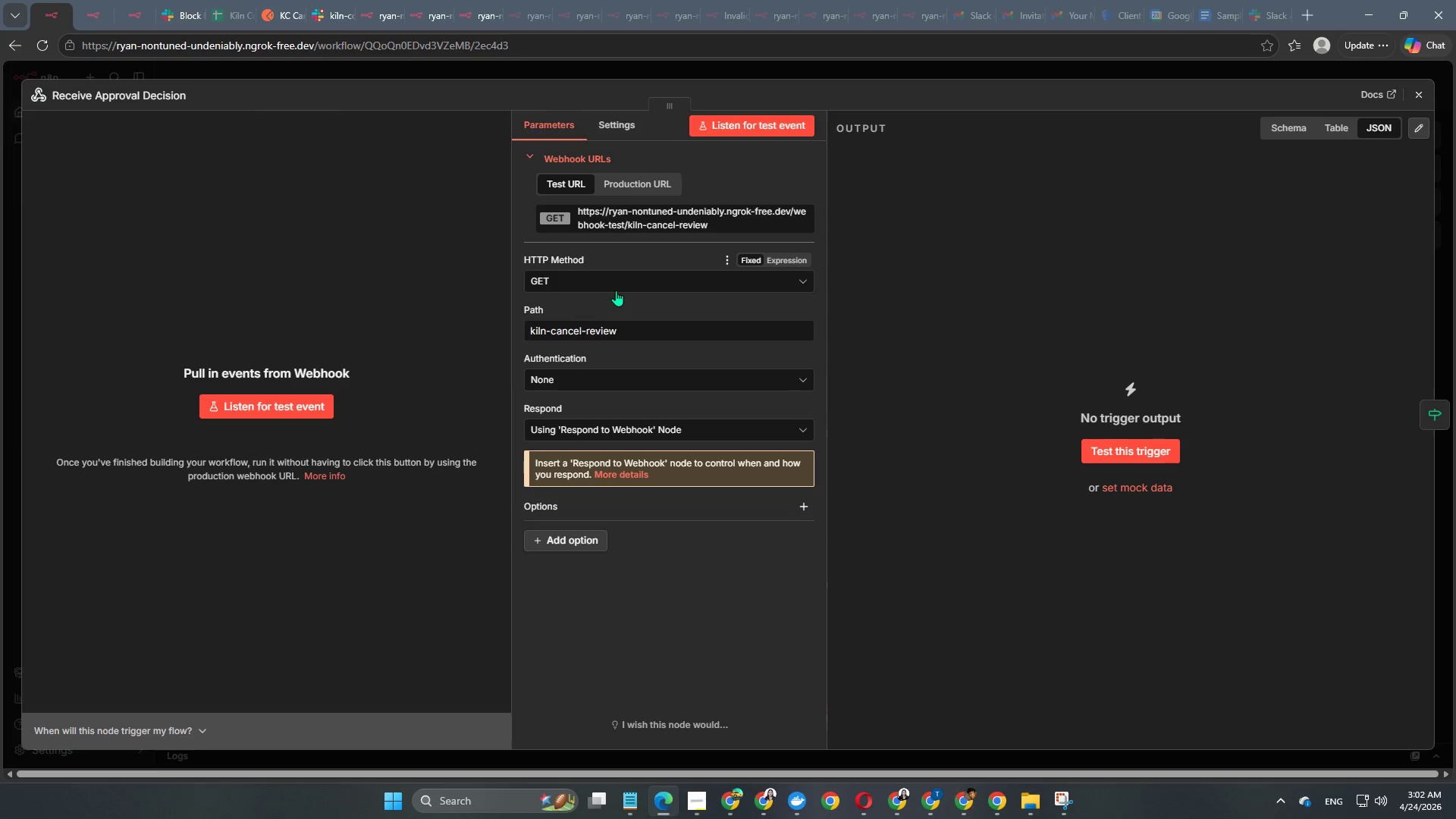 
left_click([615, 283])
 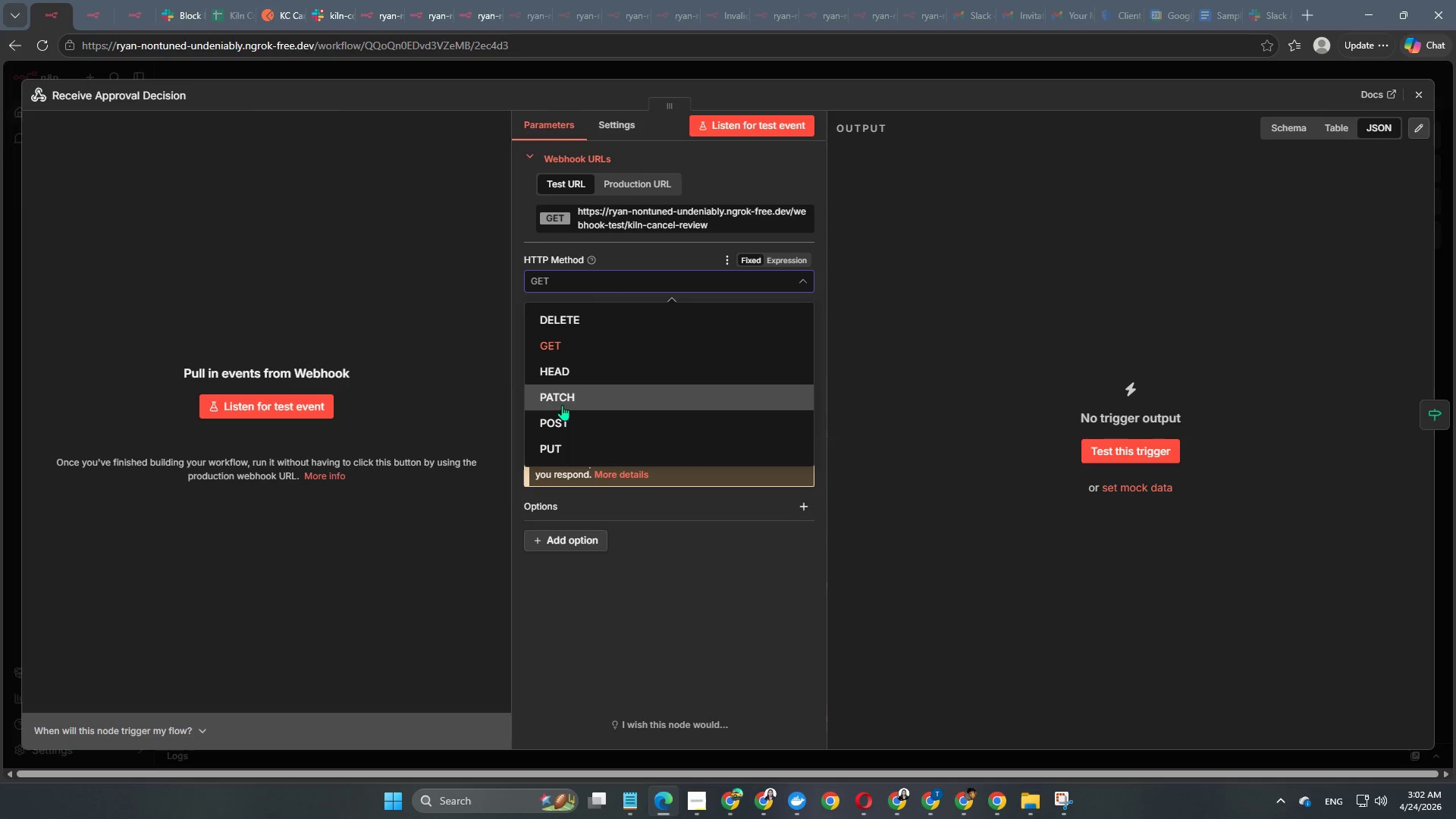 
left_click([562, 421])
 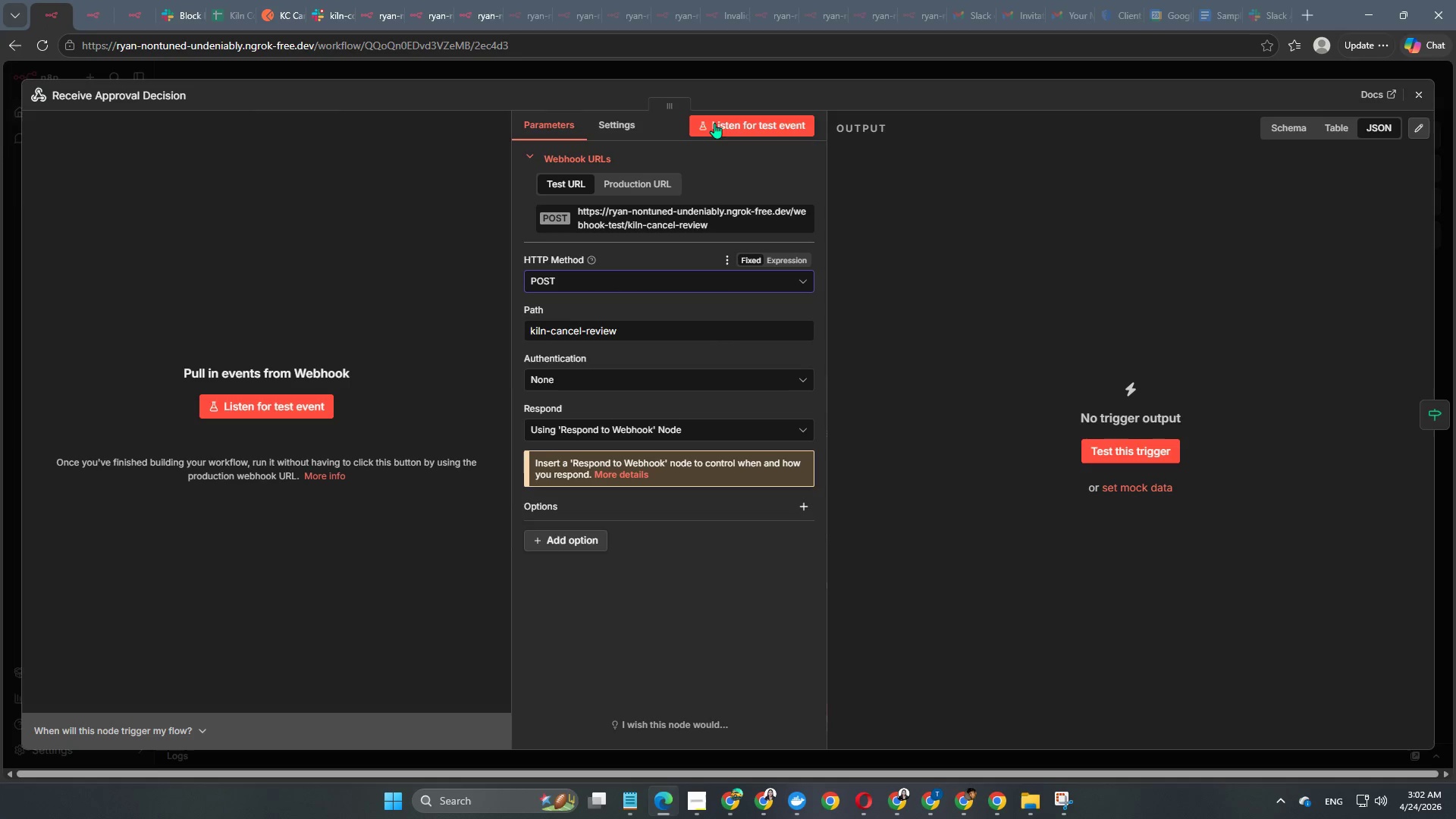 
left_click([693, 70])
 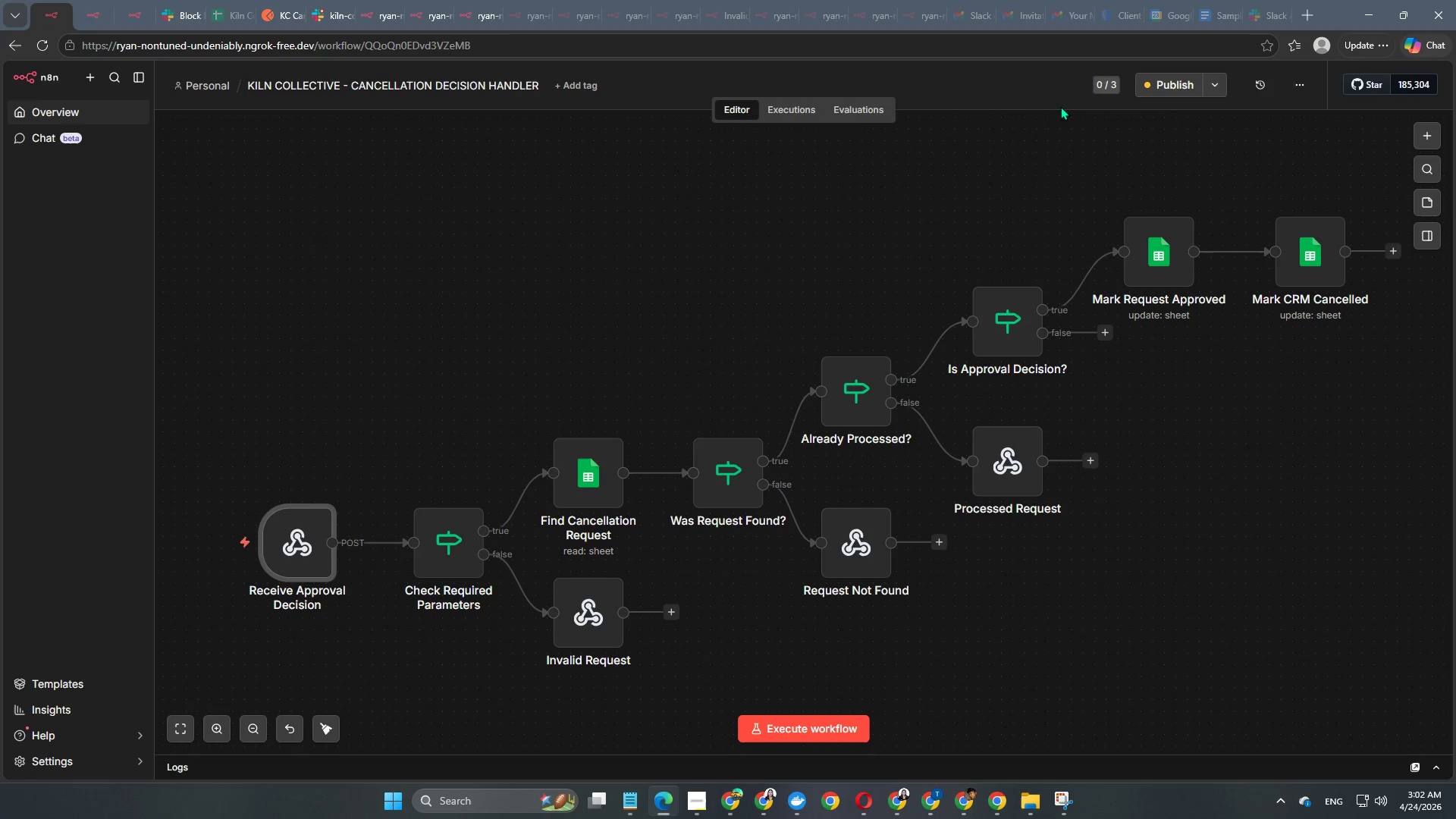 
left_click([1159, 84])
 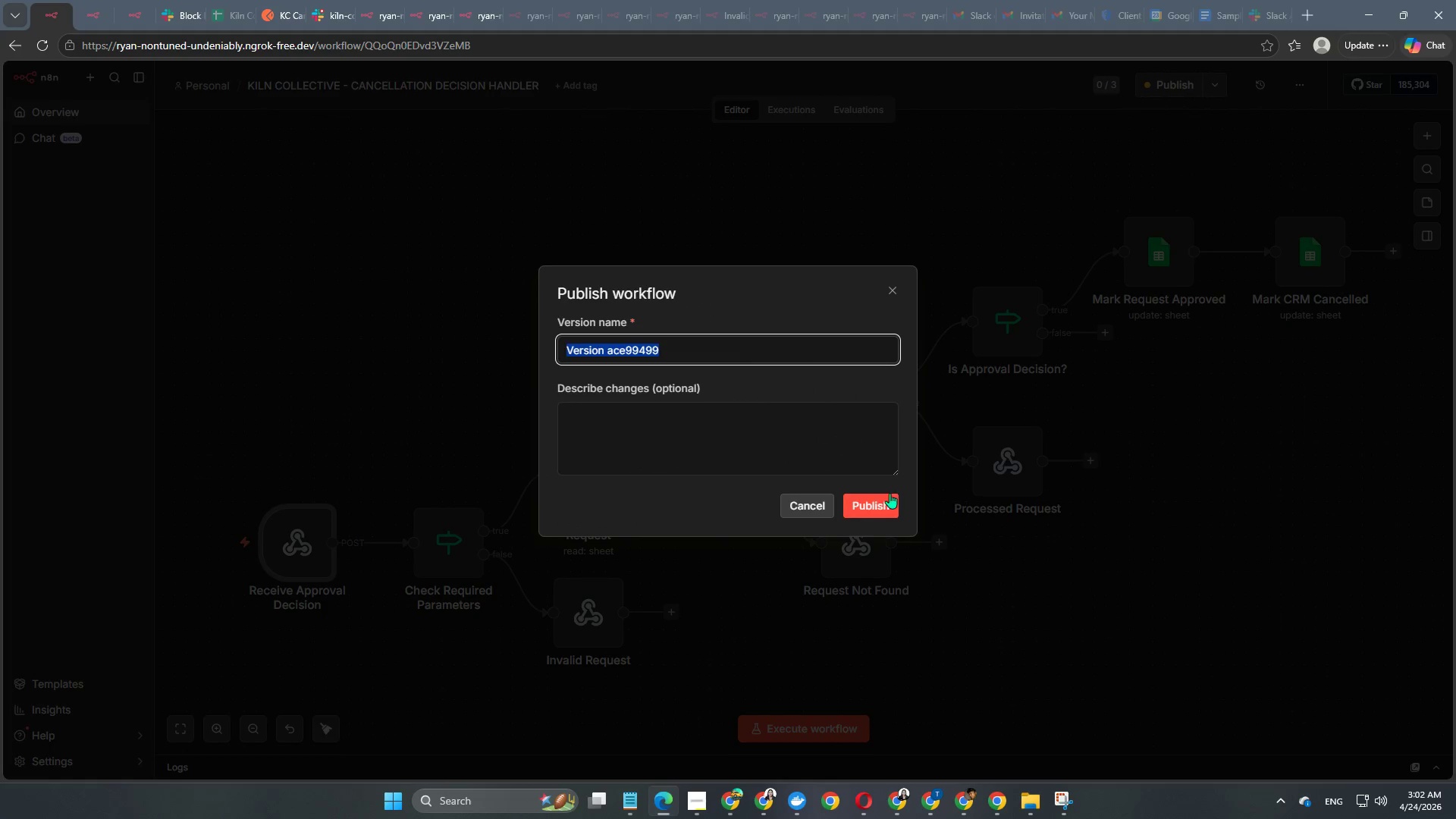 
left_click([878, 501])
 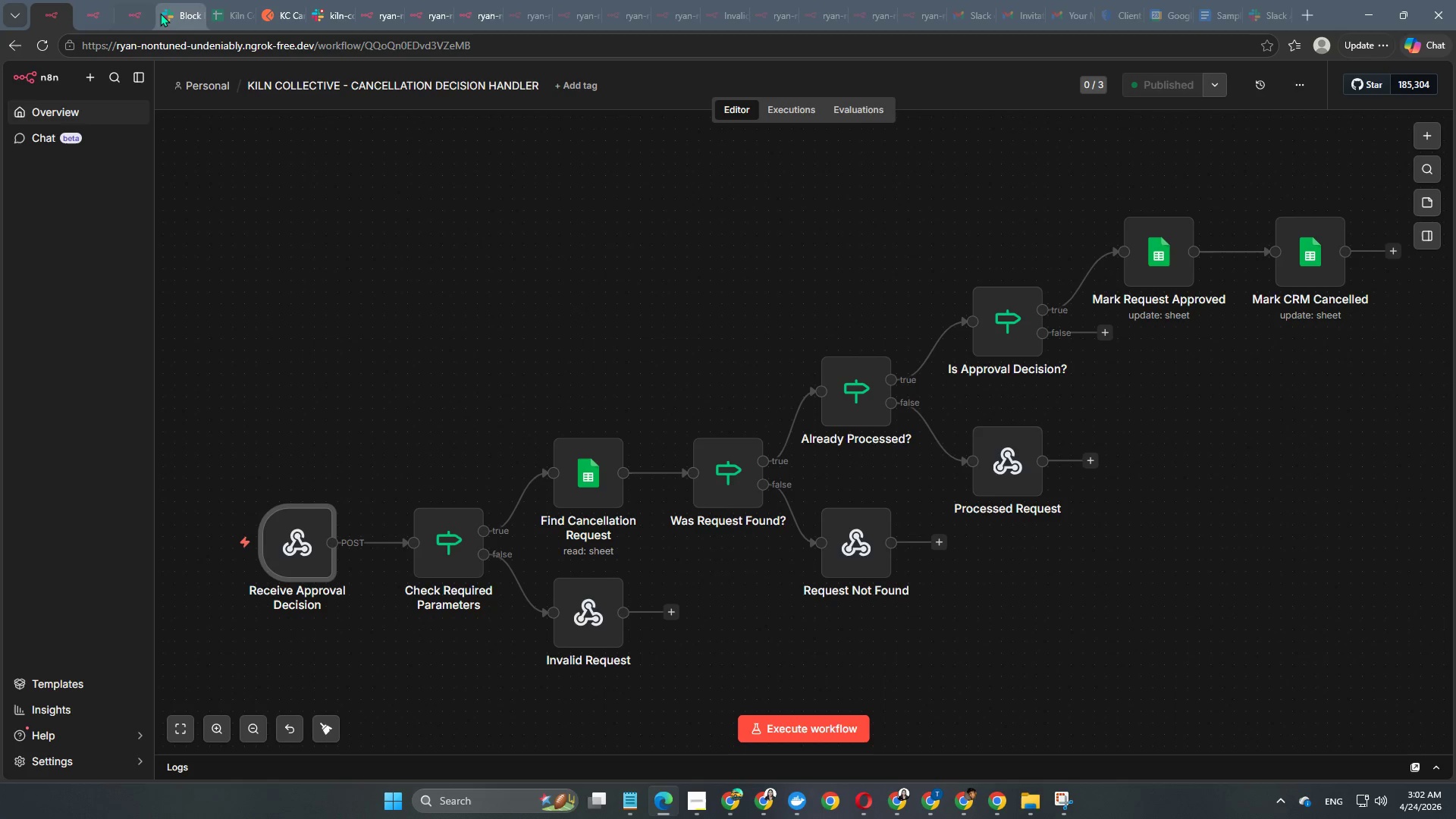 
left_click([136, 14])
 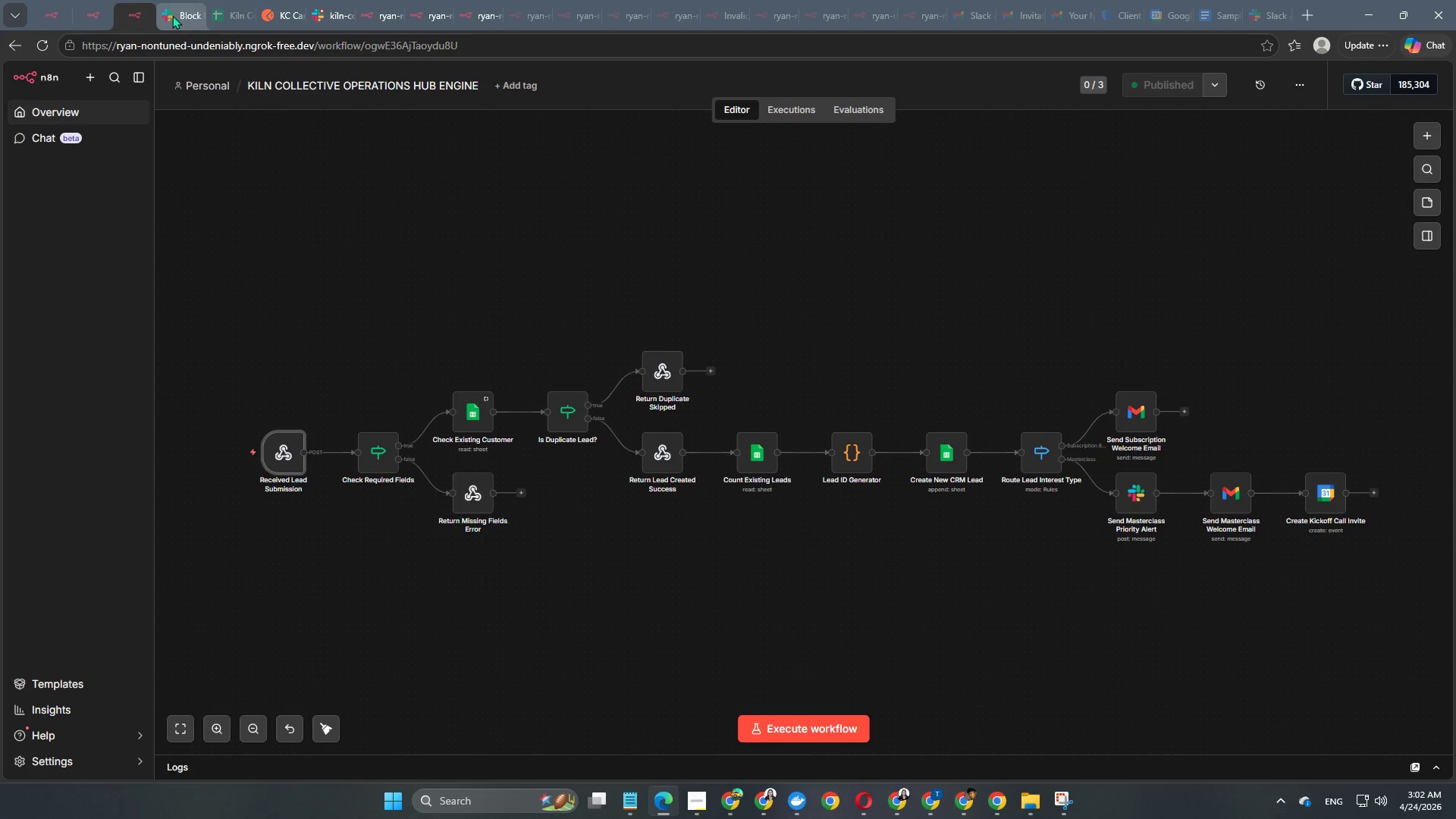 
left_click([173, 15])
 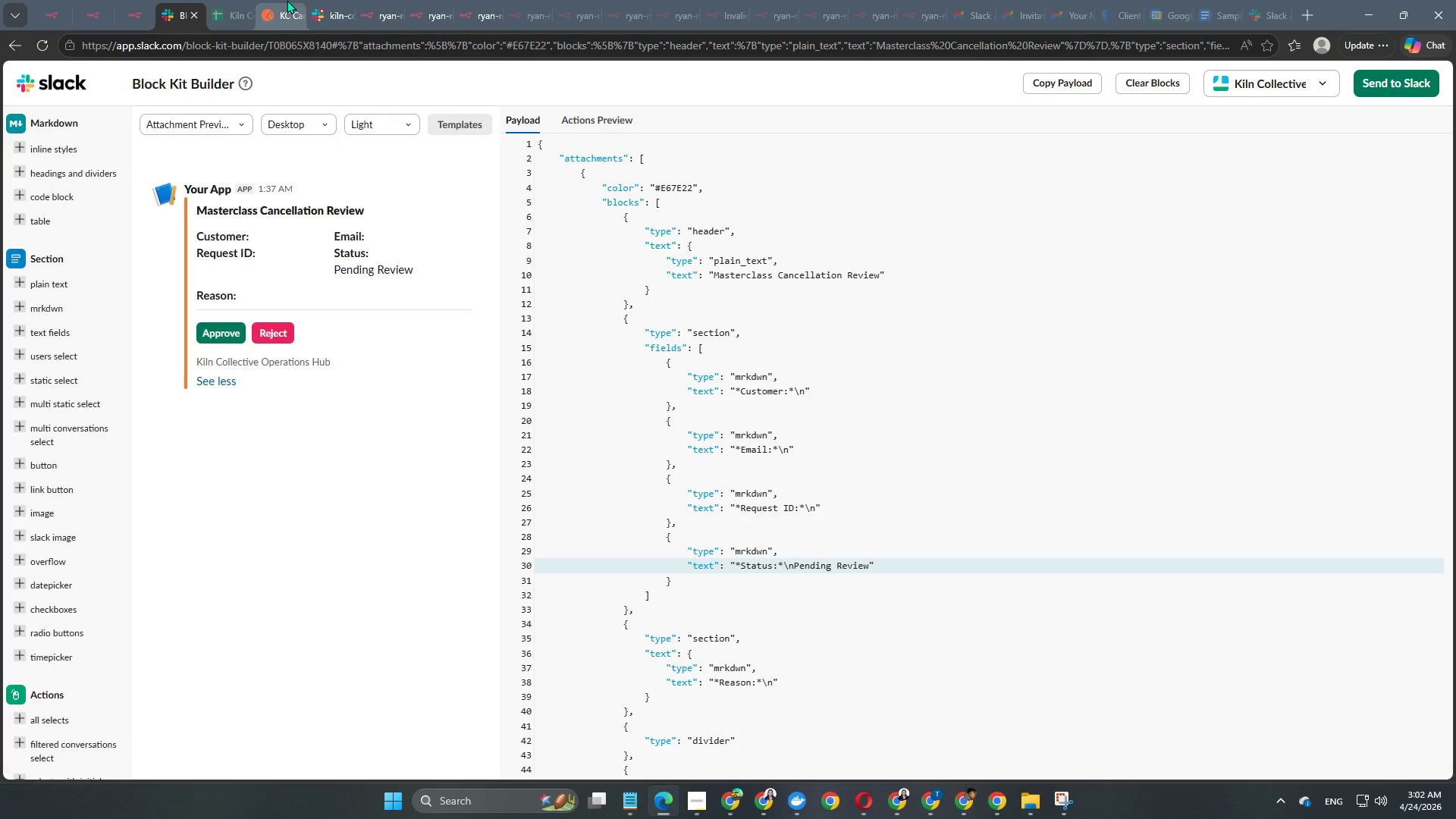 
left_click([287, 0])
 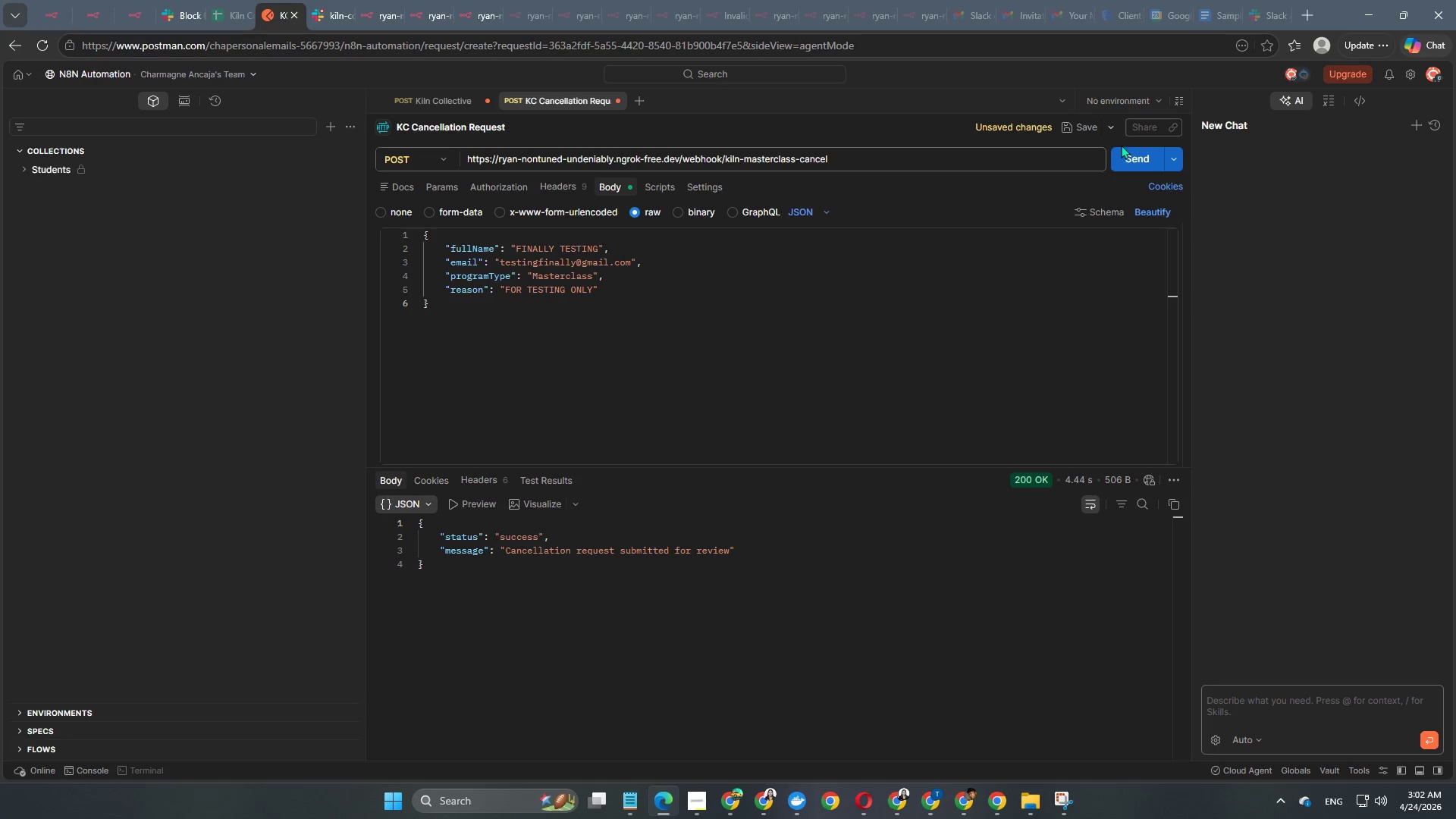 
left_click([1128, 160])
 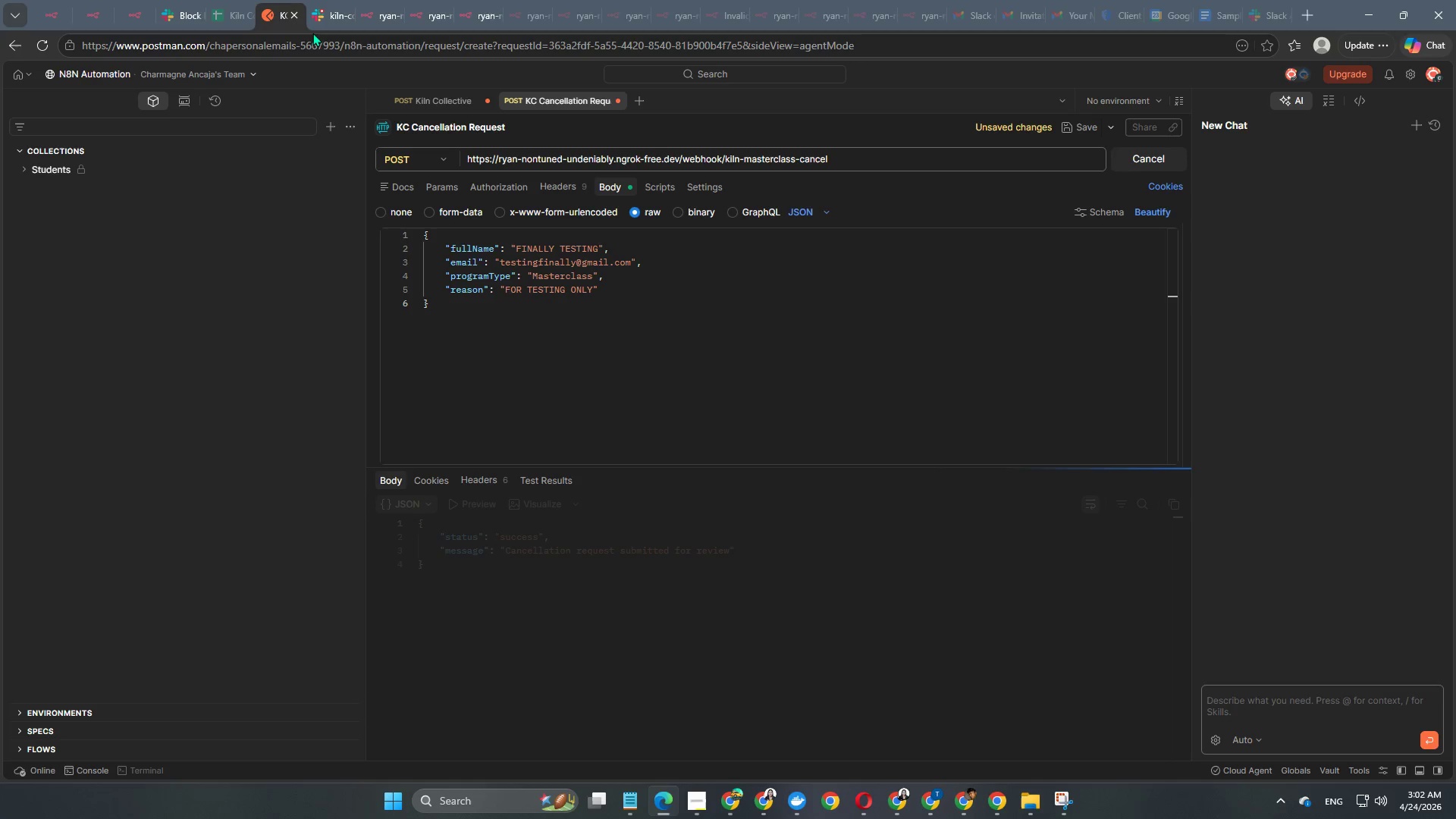 
wait(5.55)
 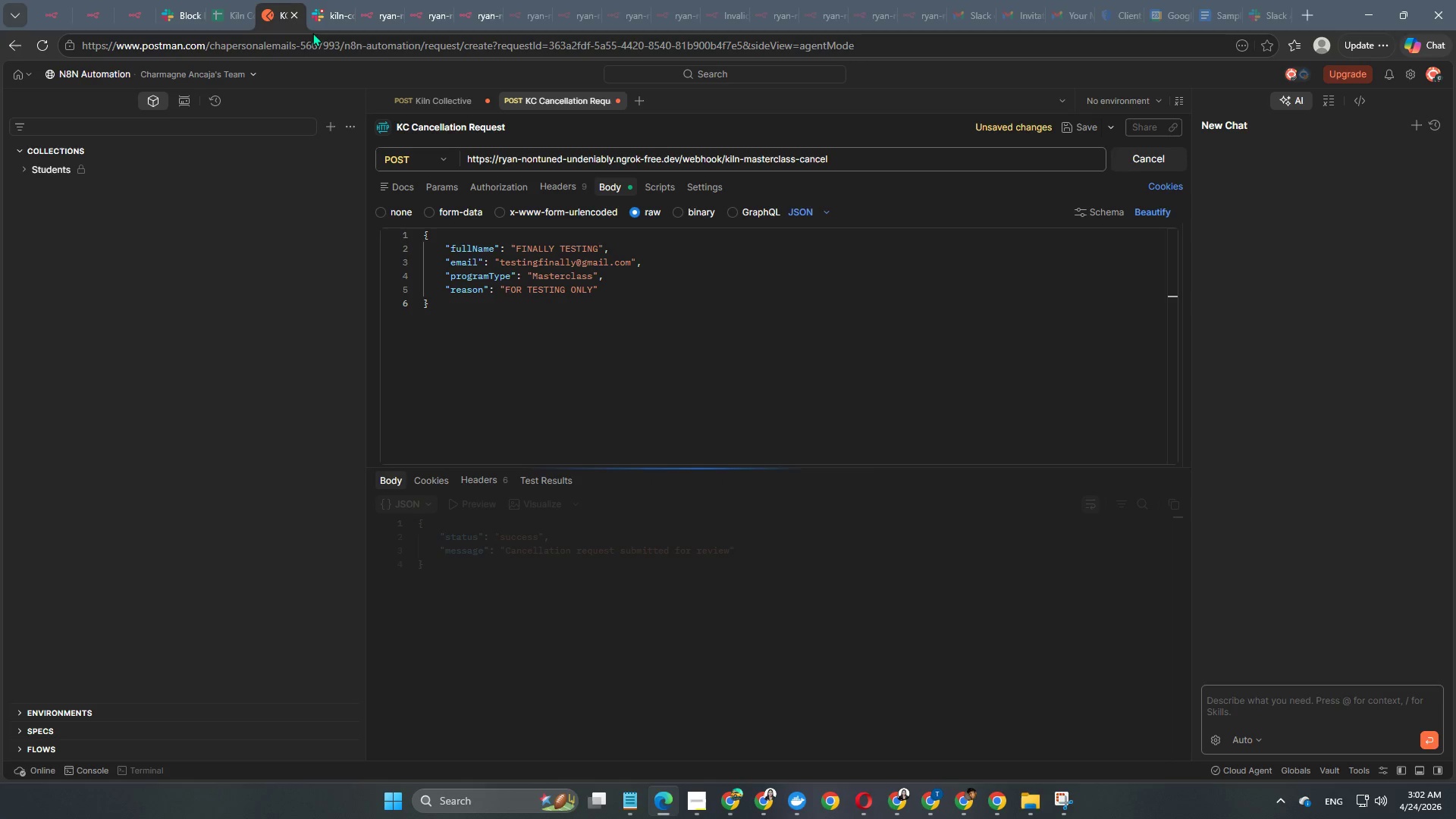 
left_click([327, 19])
 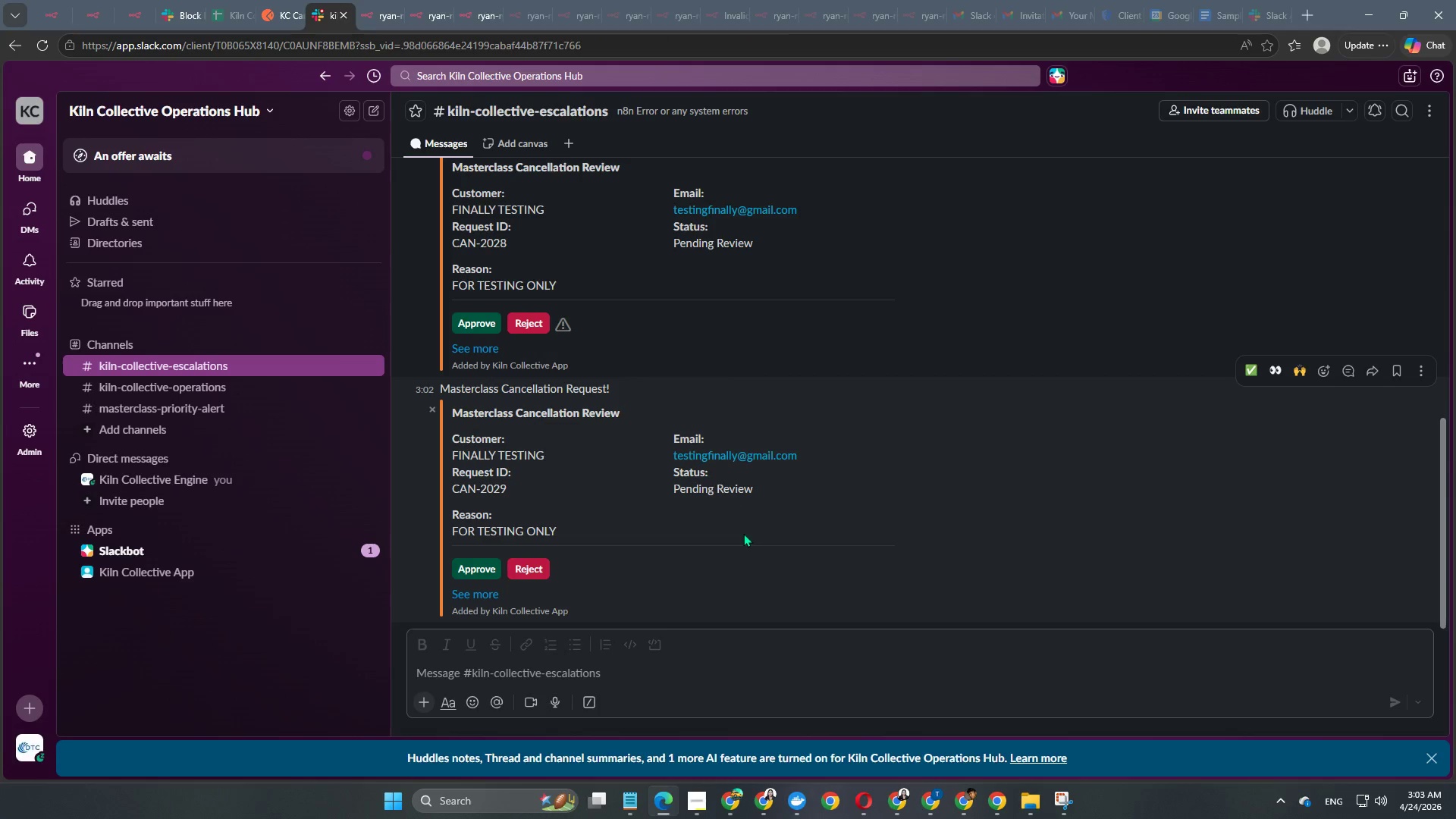 
scroll: coordinate [637, 513], scroll_direction: down, amount: 10.0
 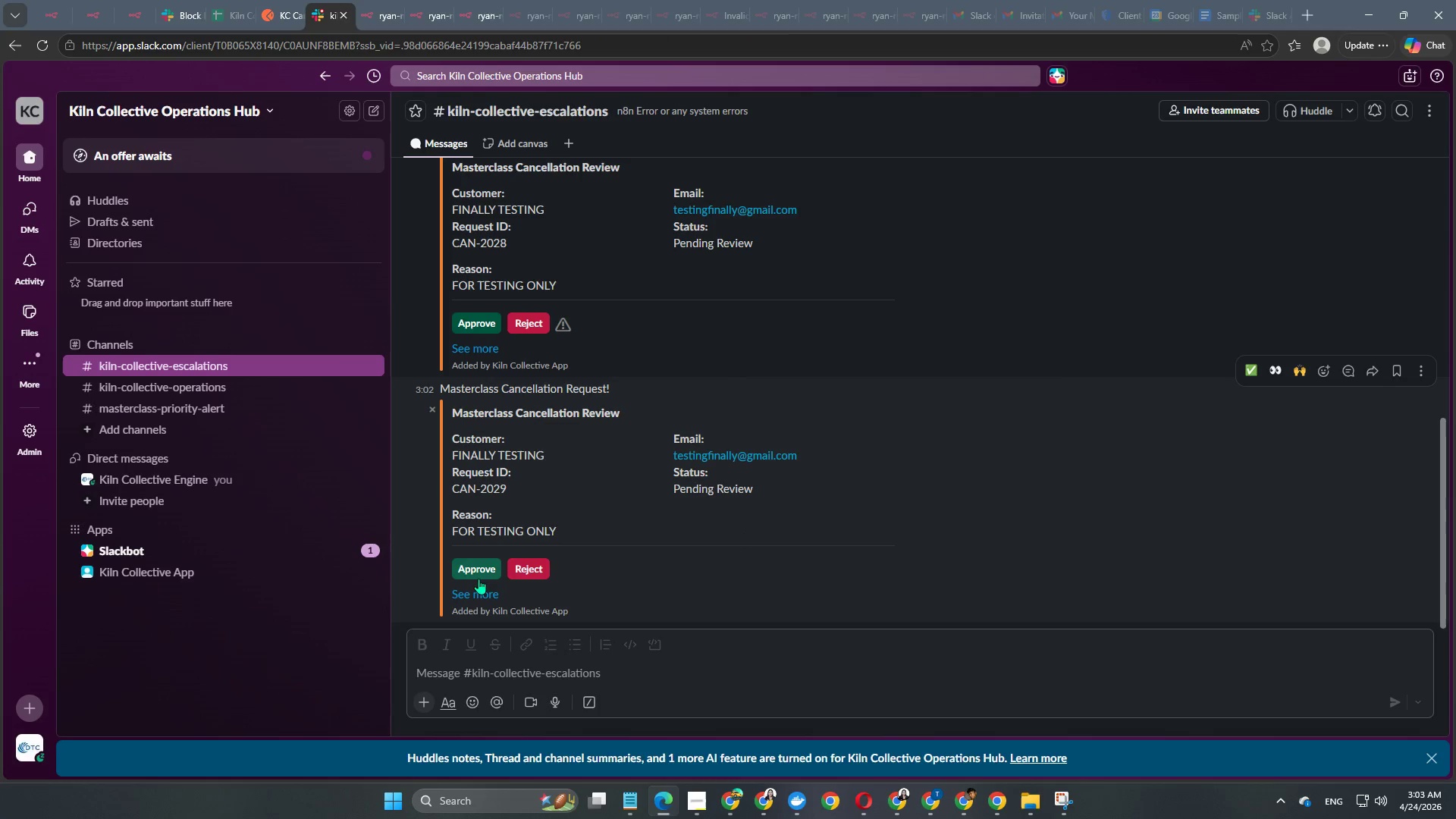 
left_click([477, 569])
 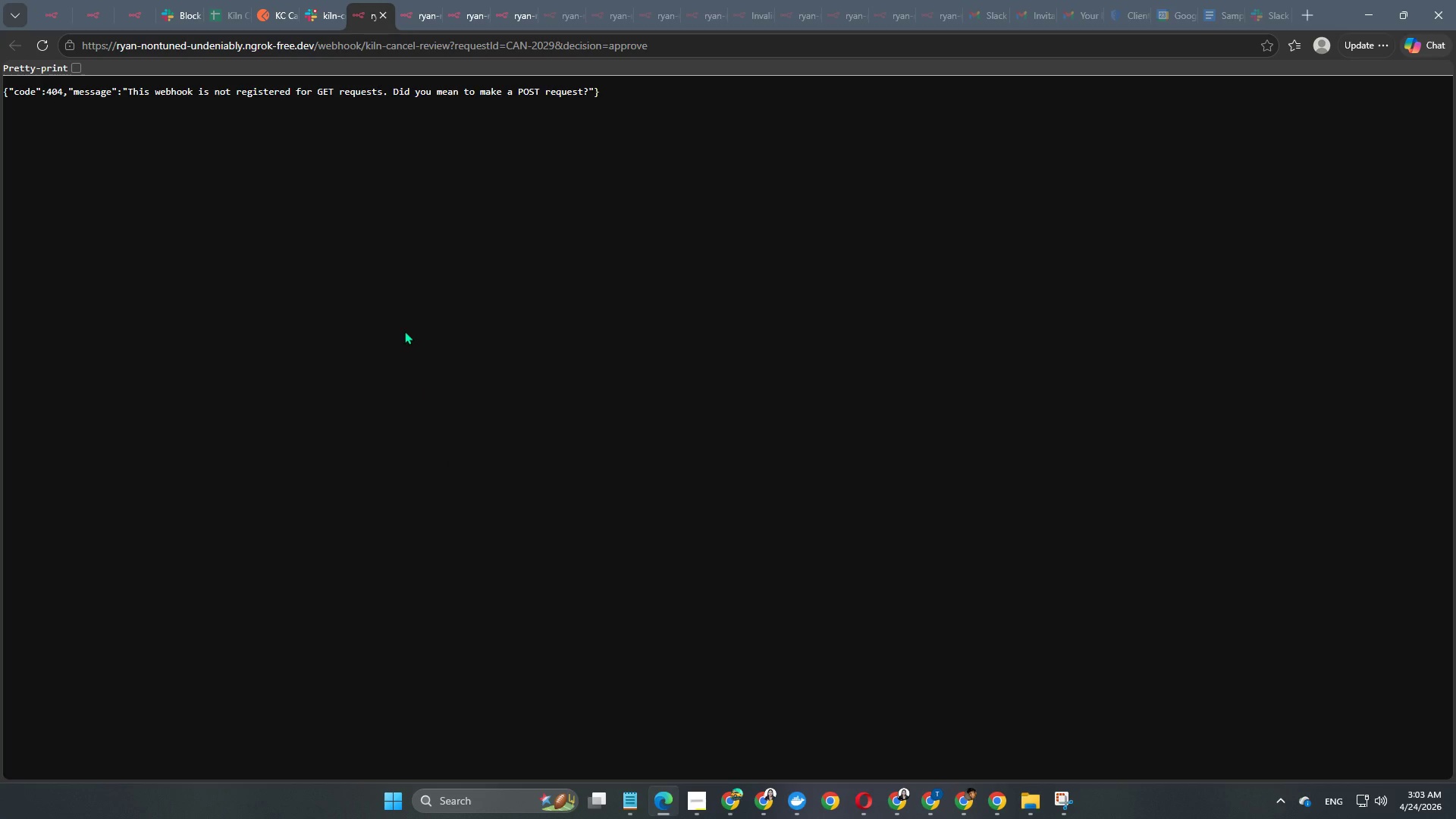 
wait(8.44)
 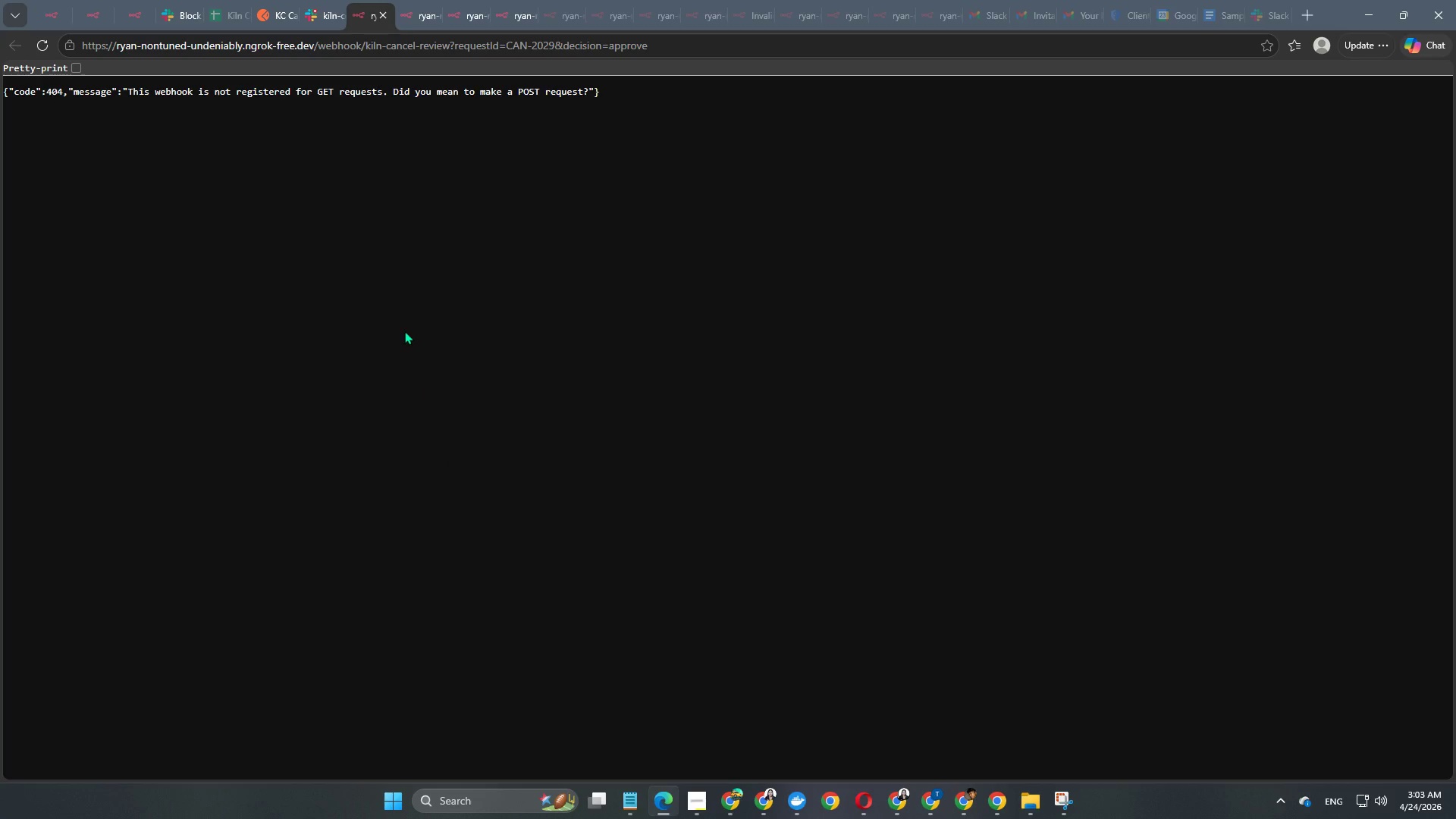 
left_click([50, 15])
 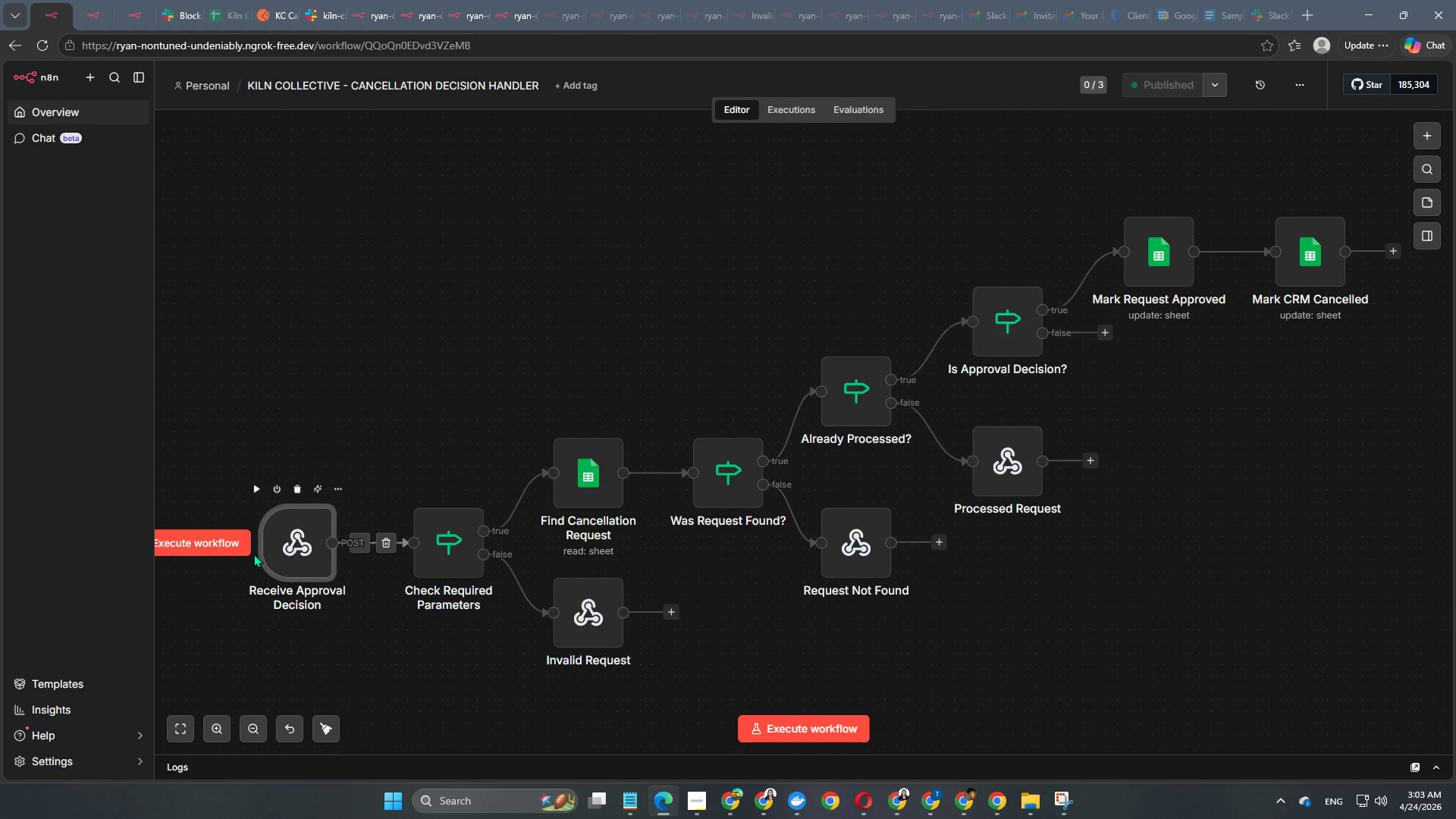 
double_click([277, 547])
 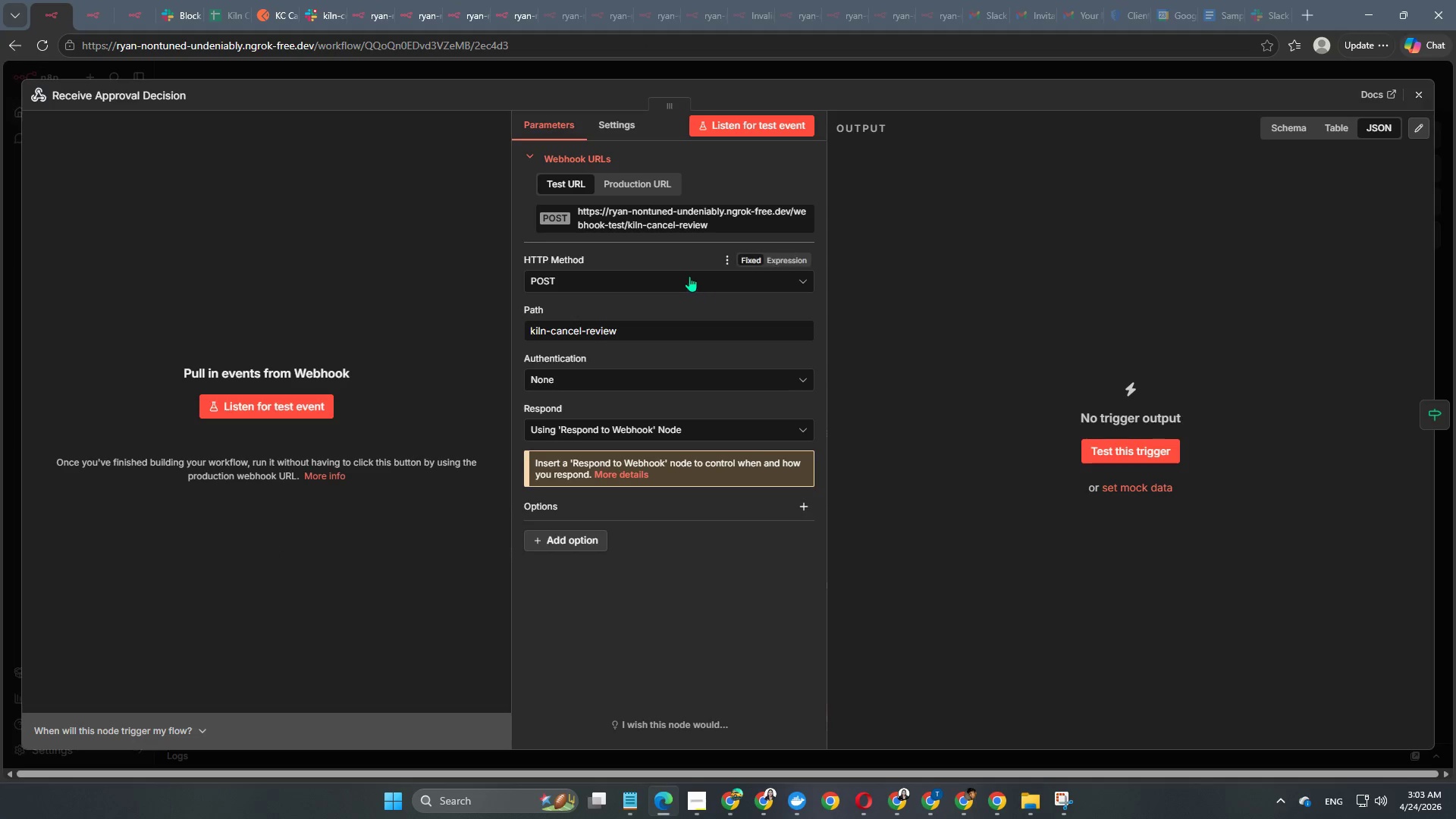 
left_click([669, 281])
 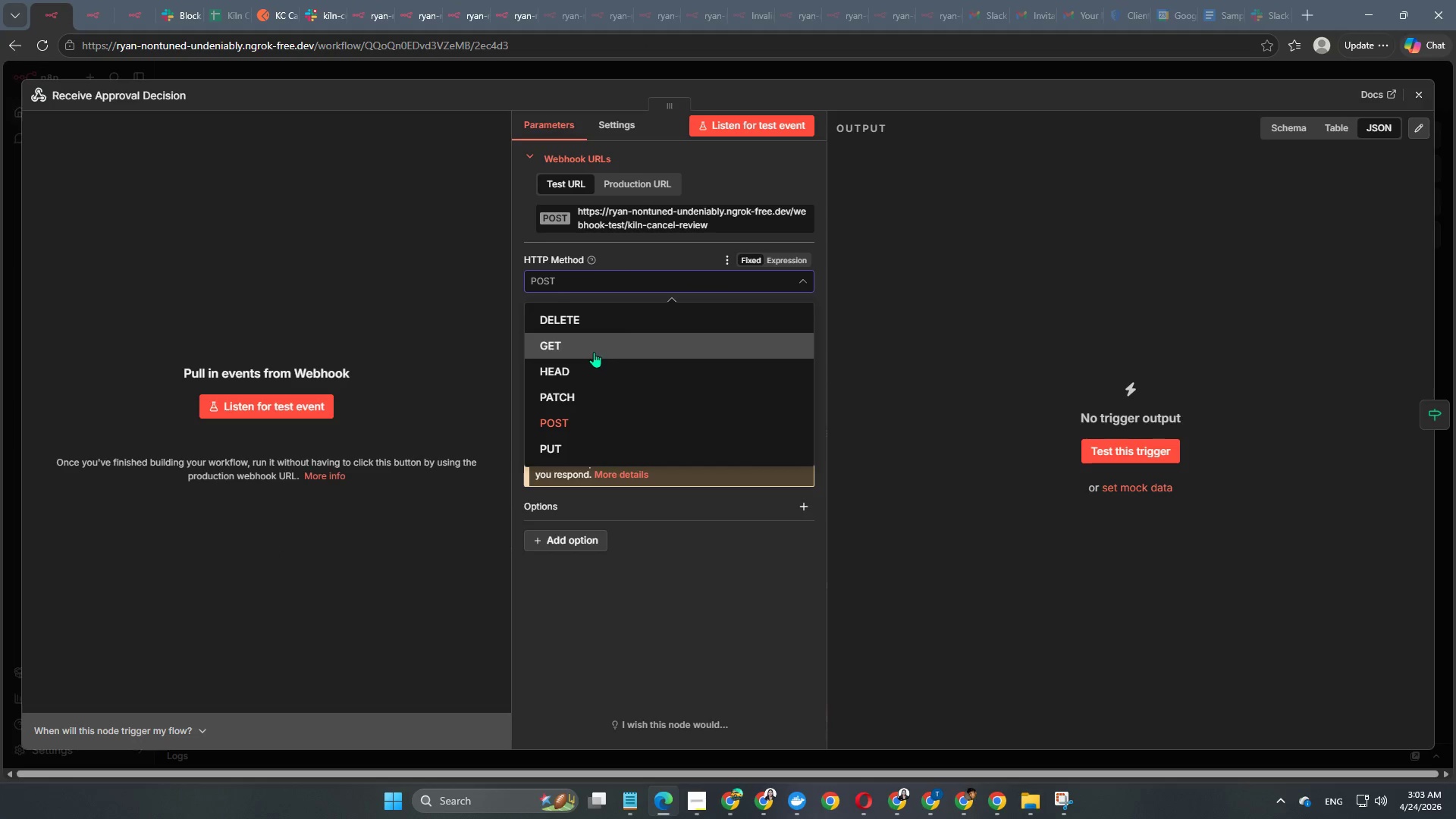 
left_click([594, 352])
 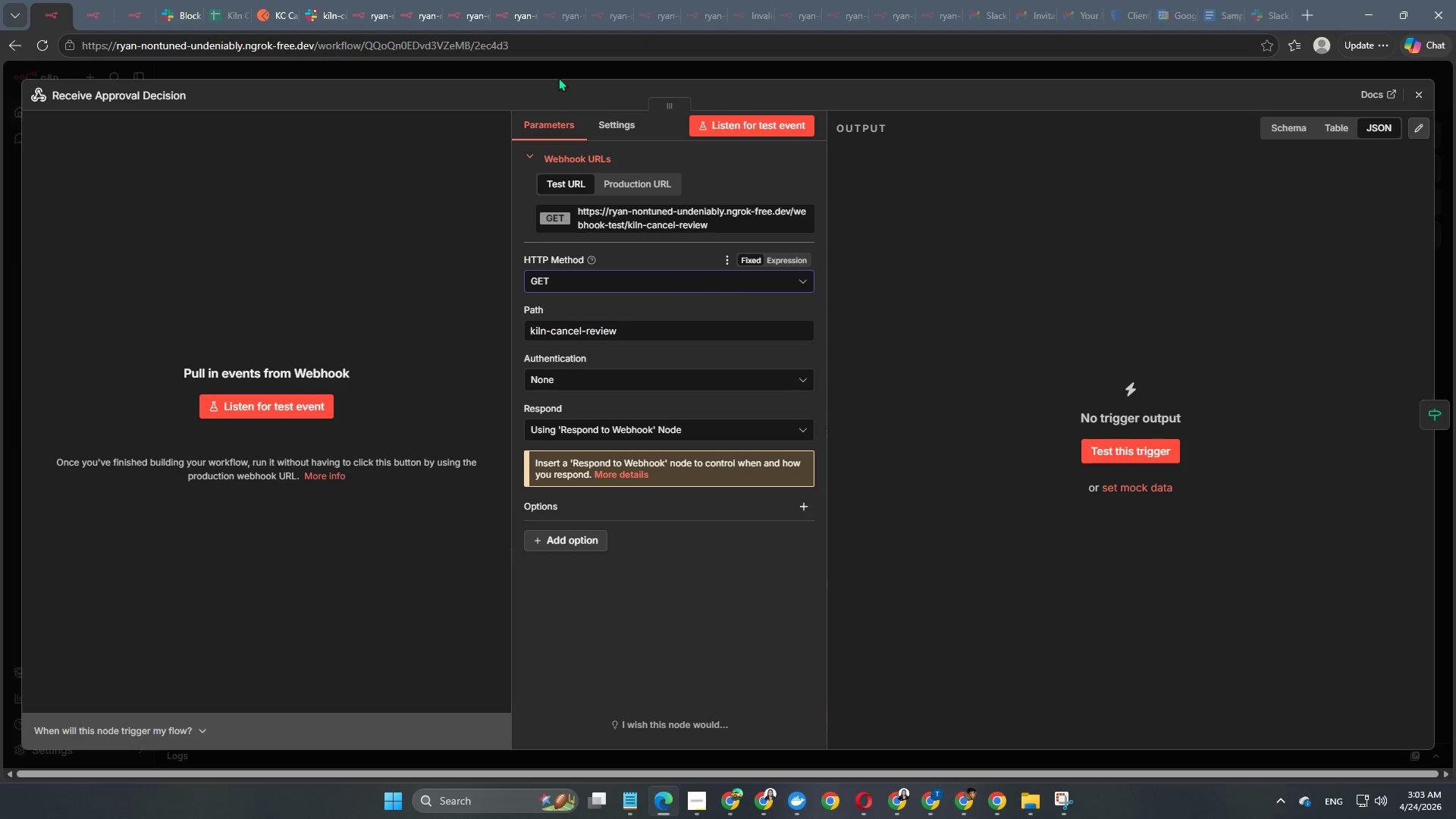 
left_click([559, 77])
 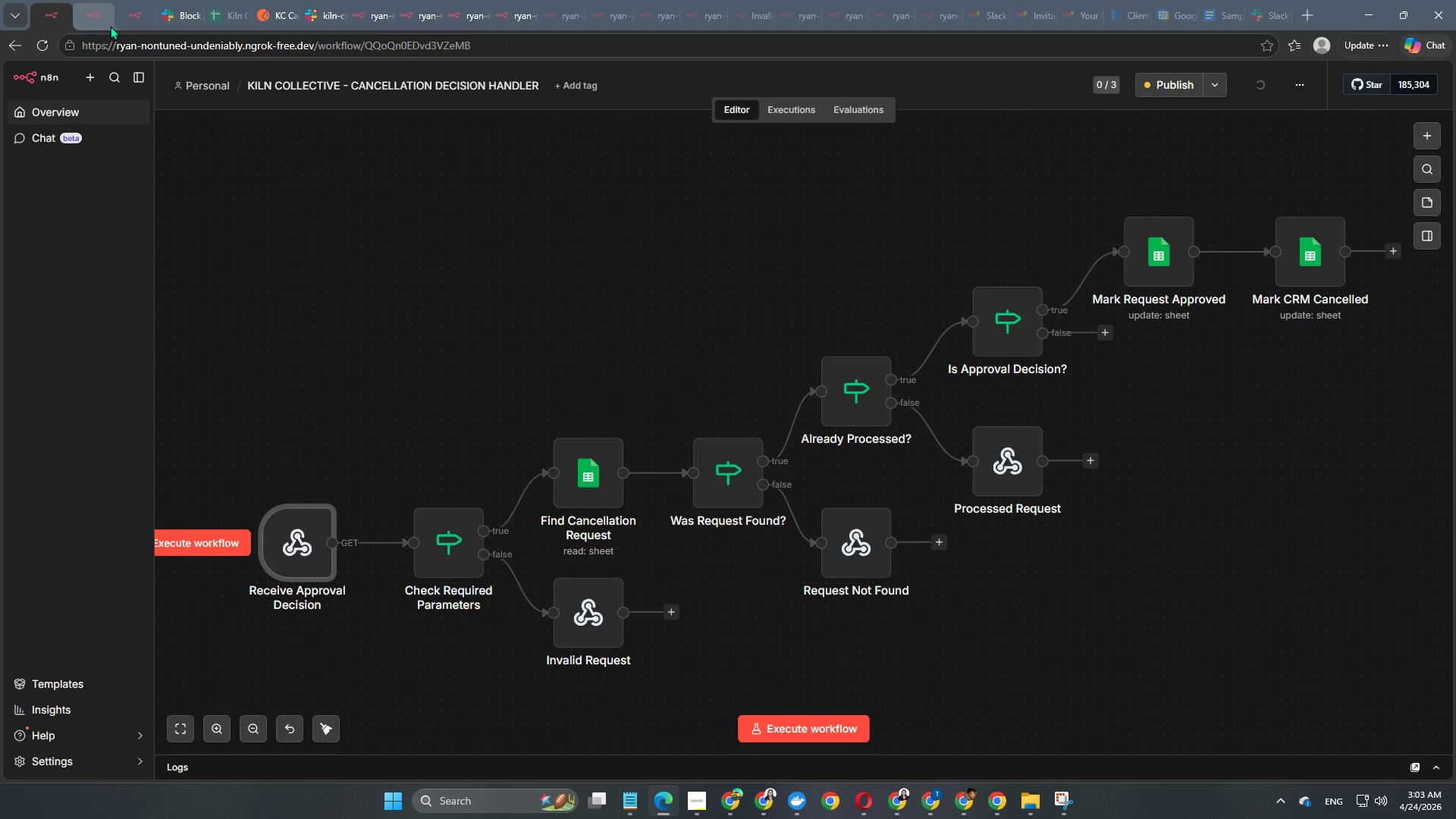 
left_click([93, 26])
 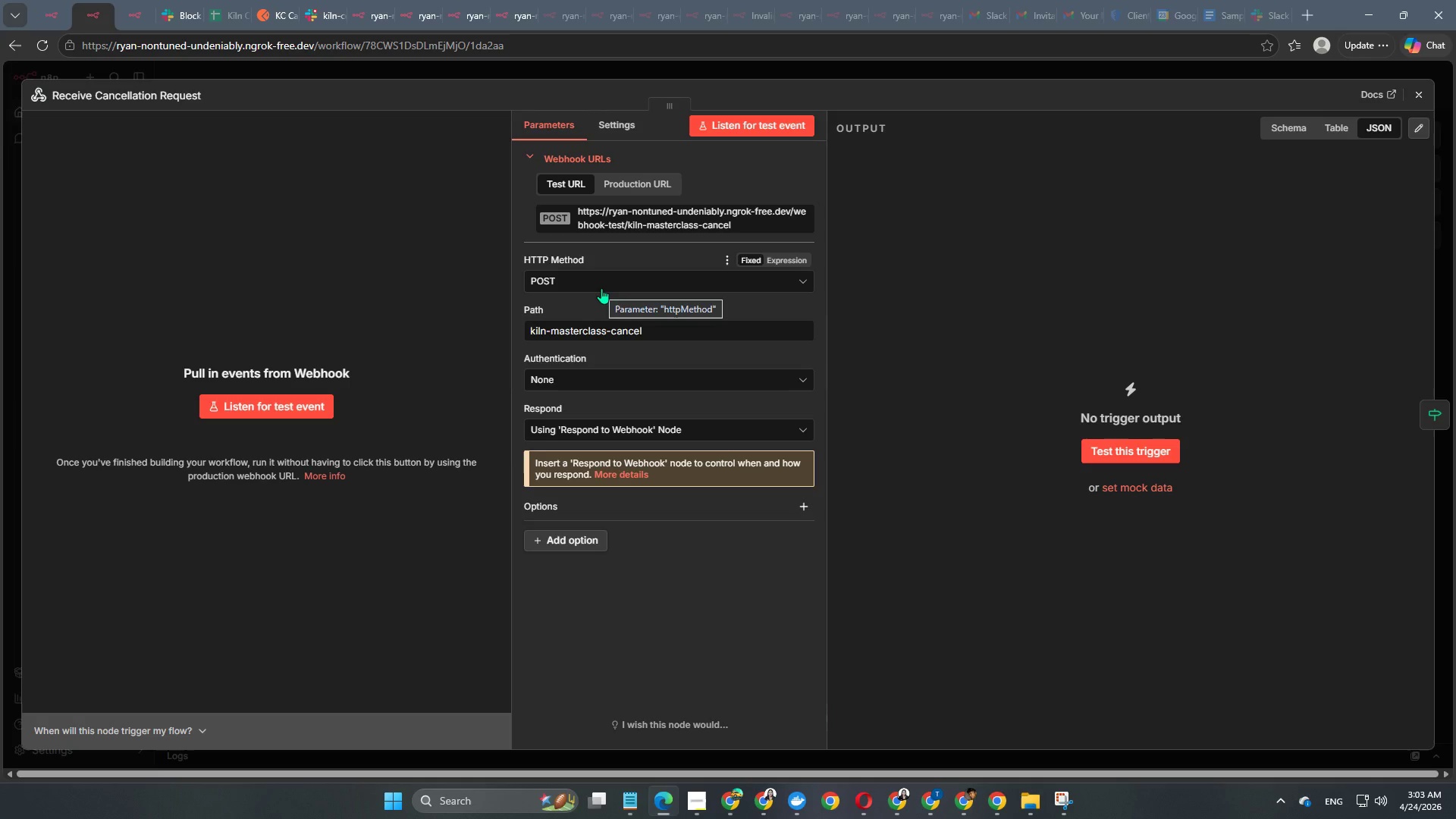 
left_click([601, 288])
 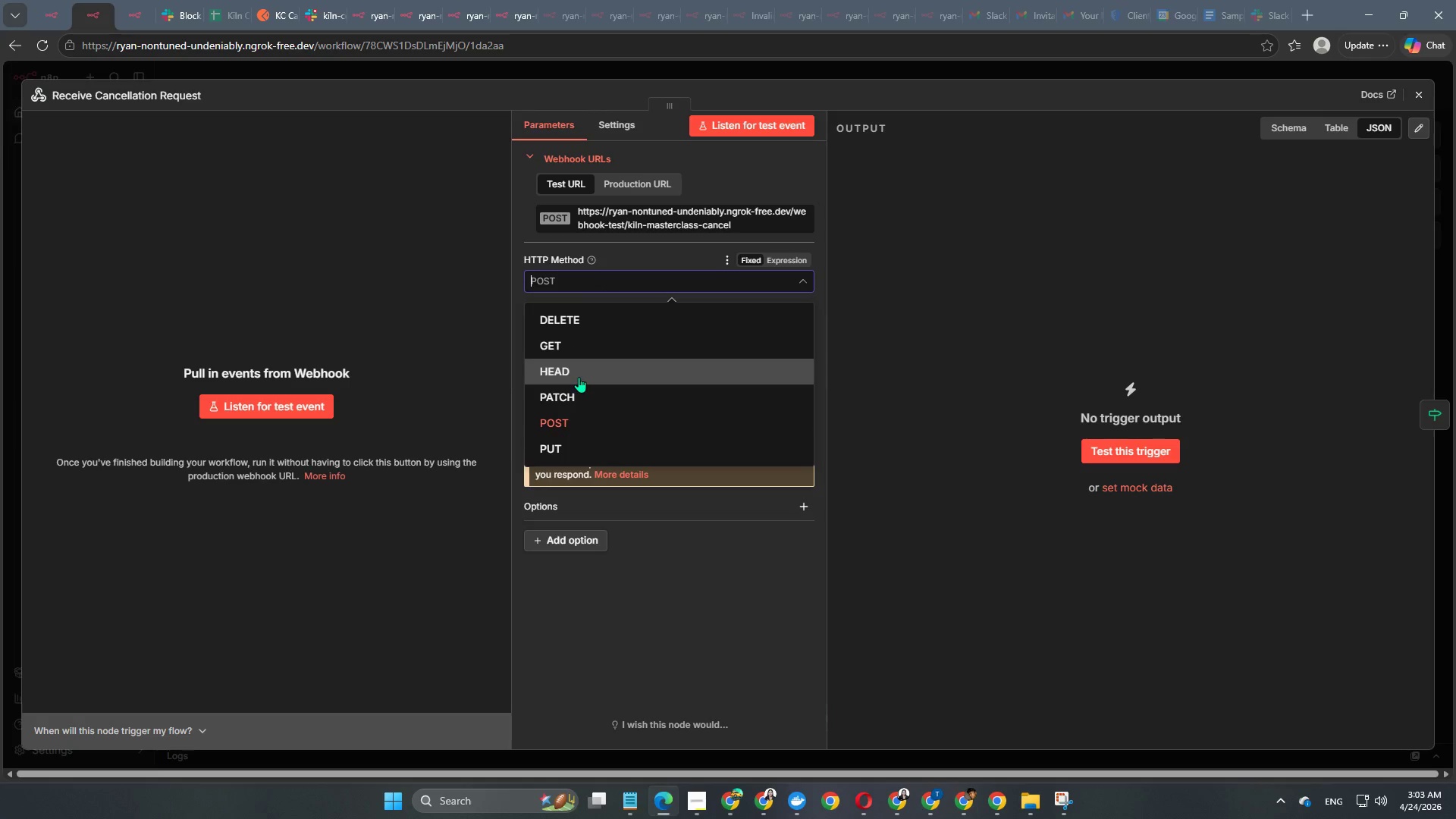 
left_click([645, 604])
 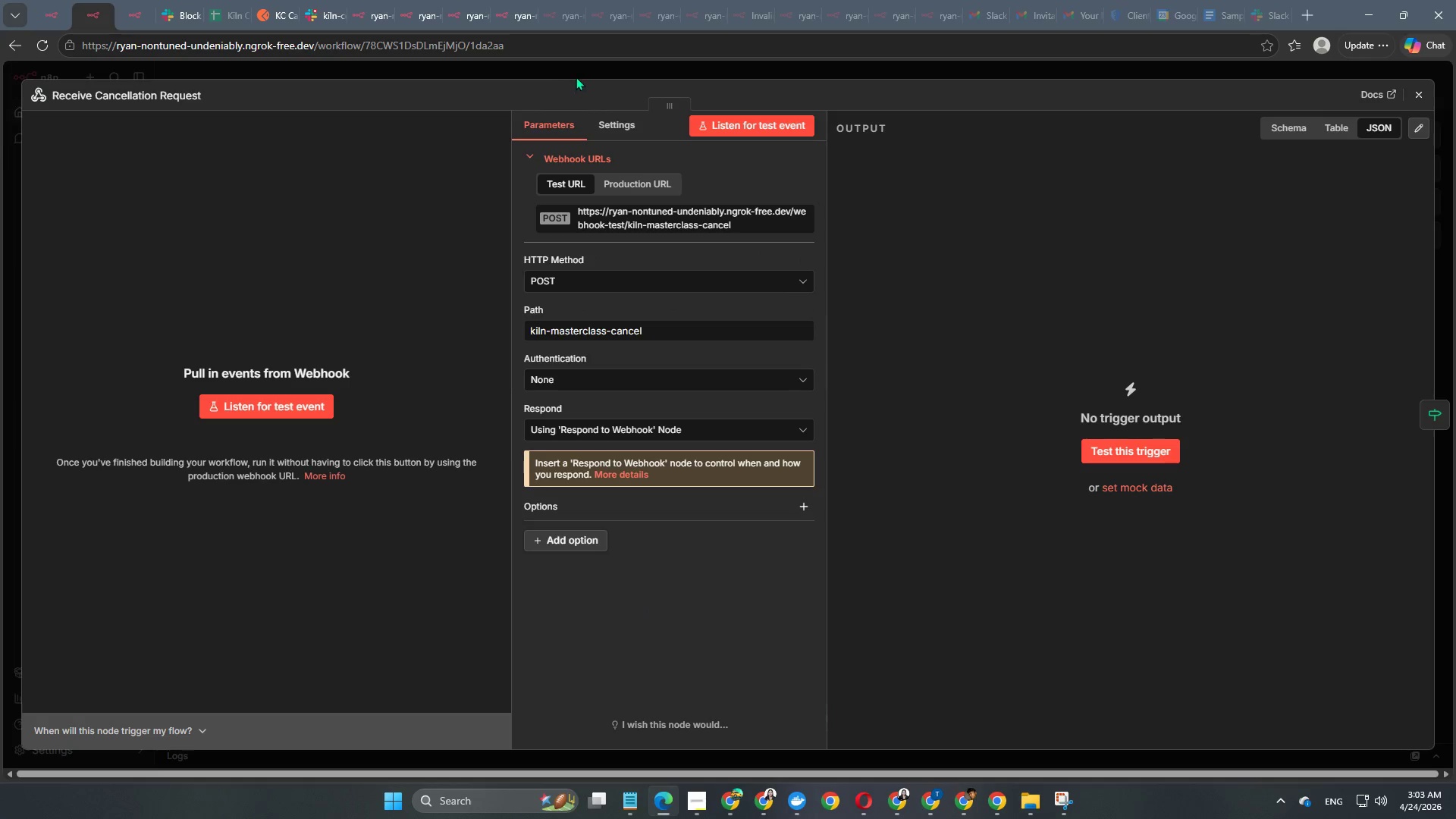 
left_click([576, 74])
 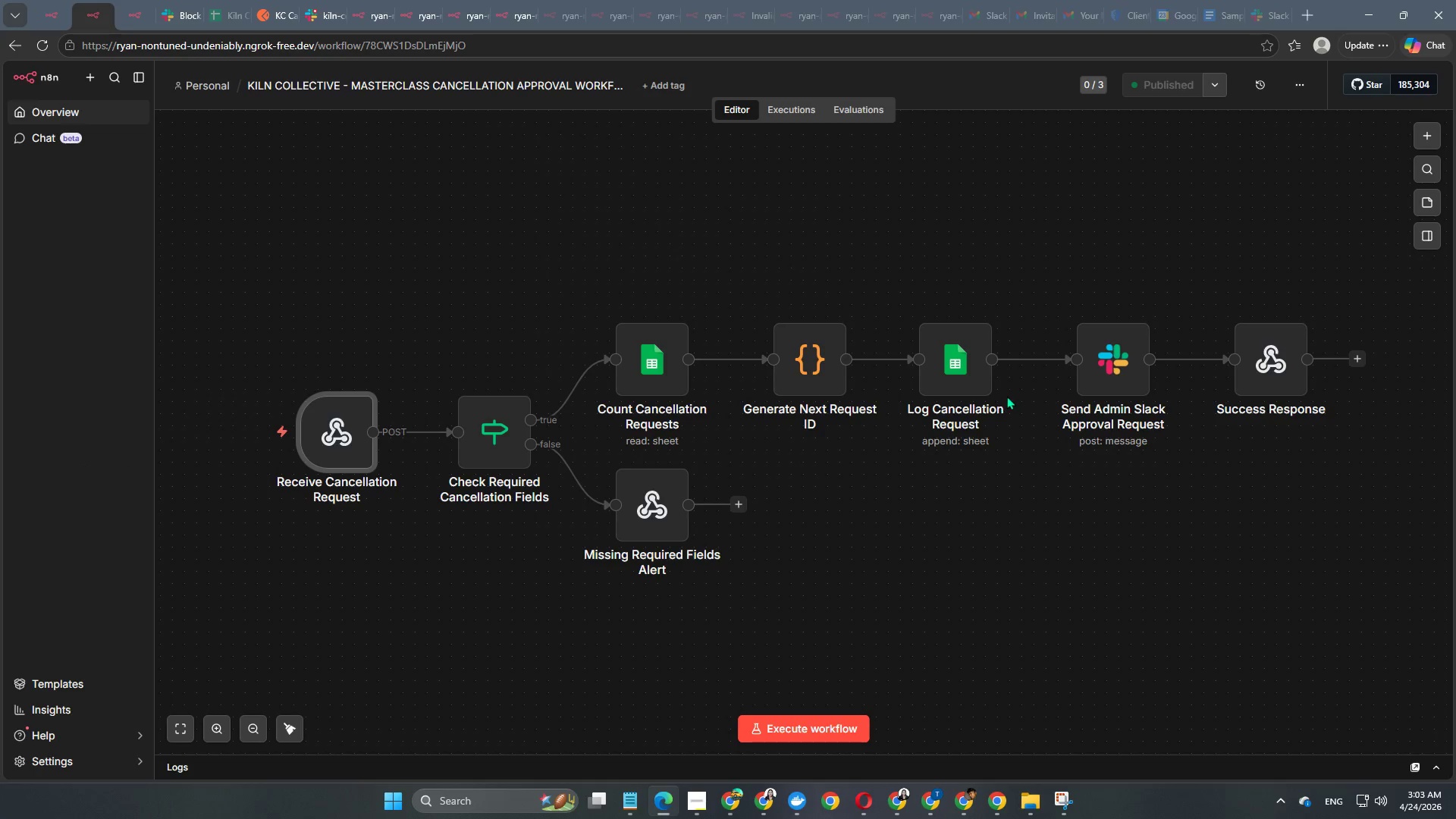 
double_click([1103, 375])
 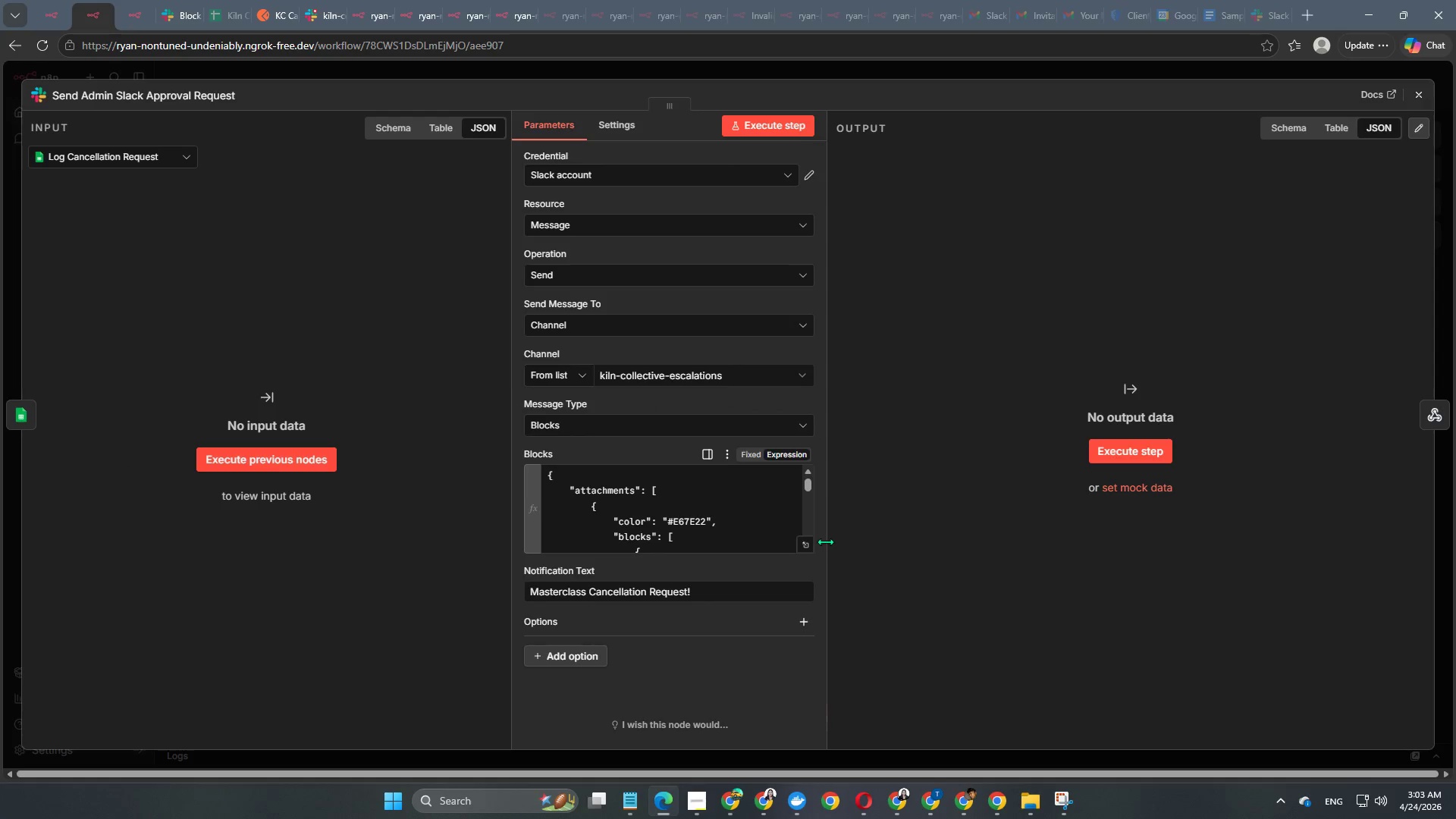 
left_click([806, 547])
 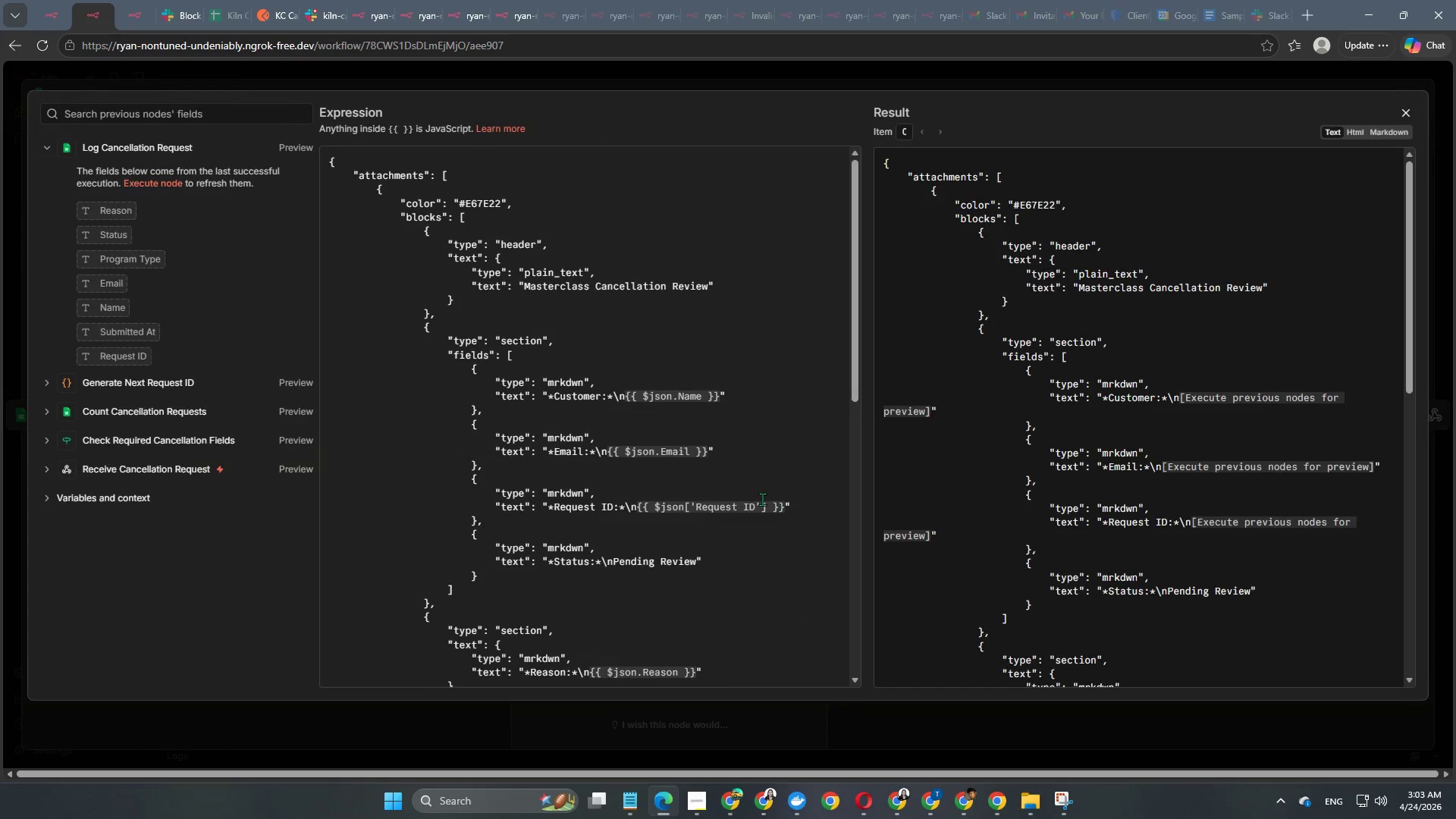 
scroll: coordinate [762, 499], scroll_direction: down, amount: 6.0
 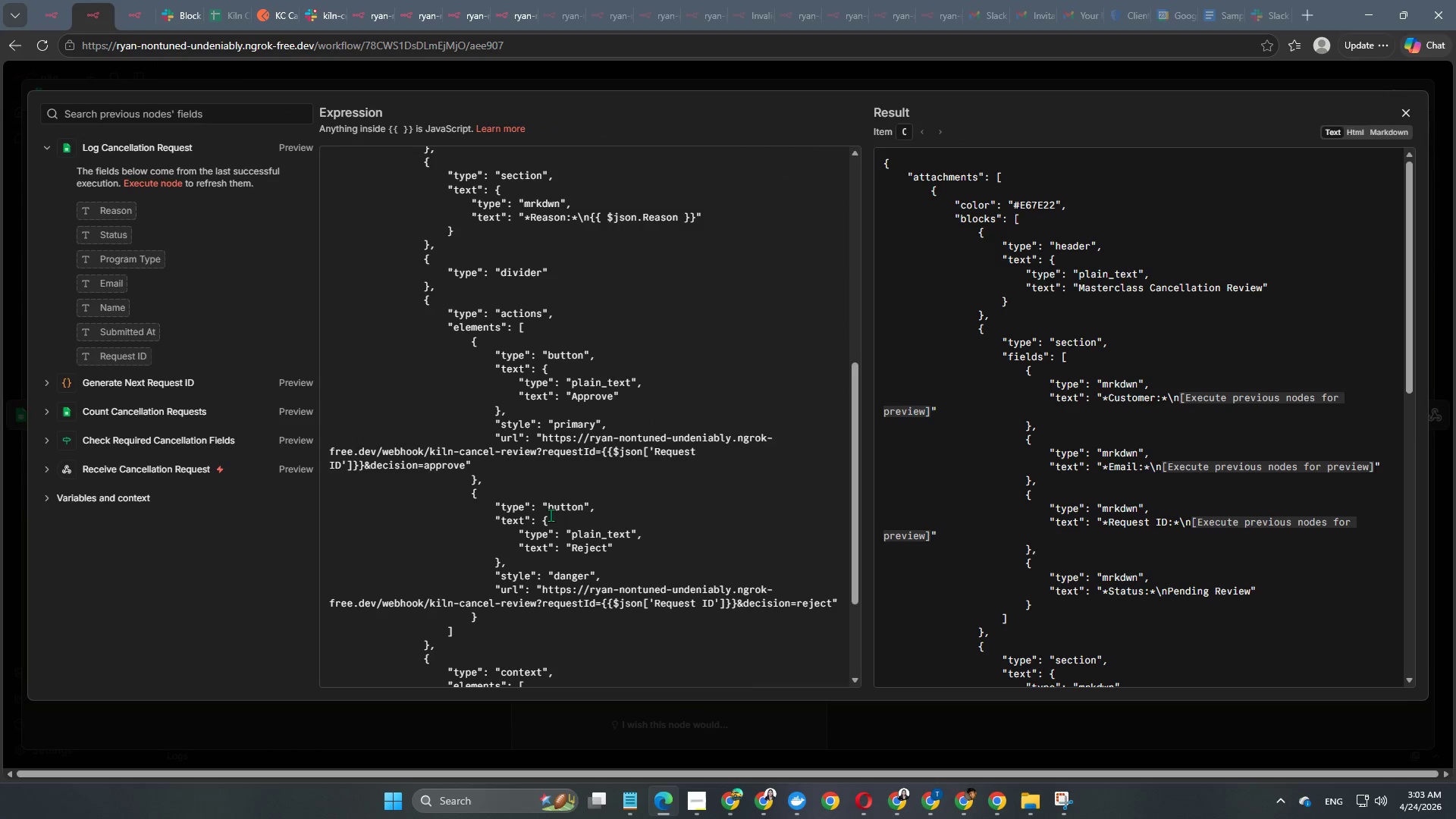 